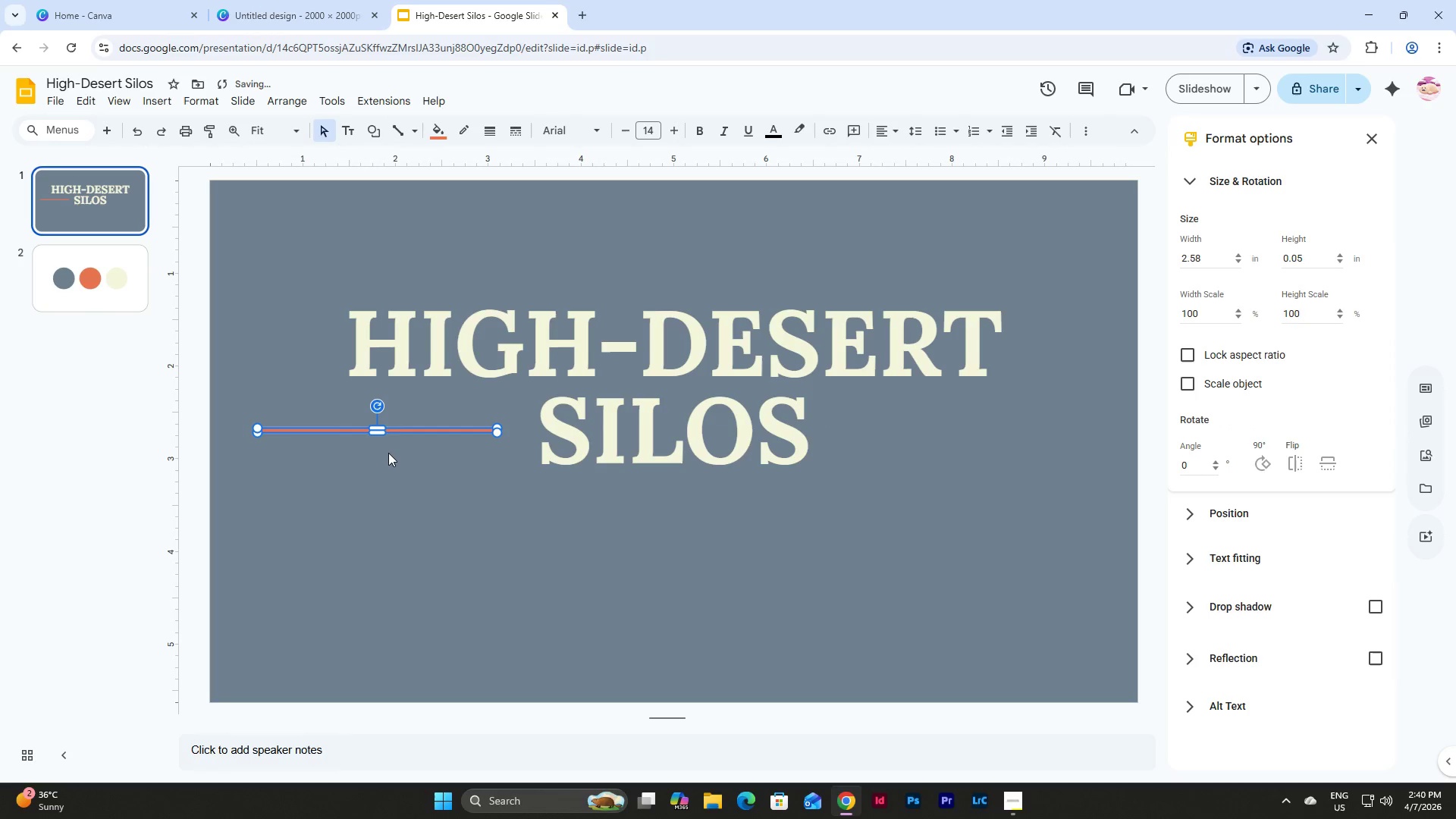 
hold_key(key=ControlLeft, duration=1.05)
scroll: coordinate [345, 422], scroll_direction: up, amount: 3.0
 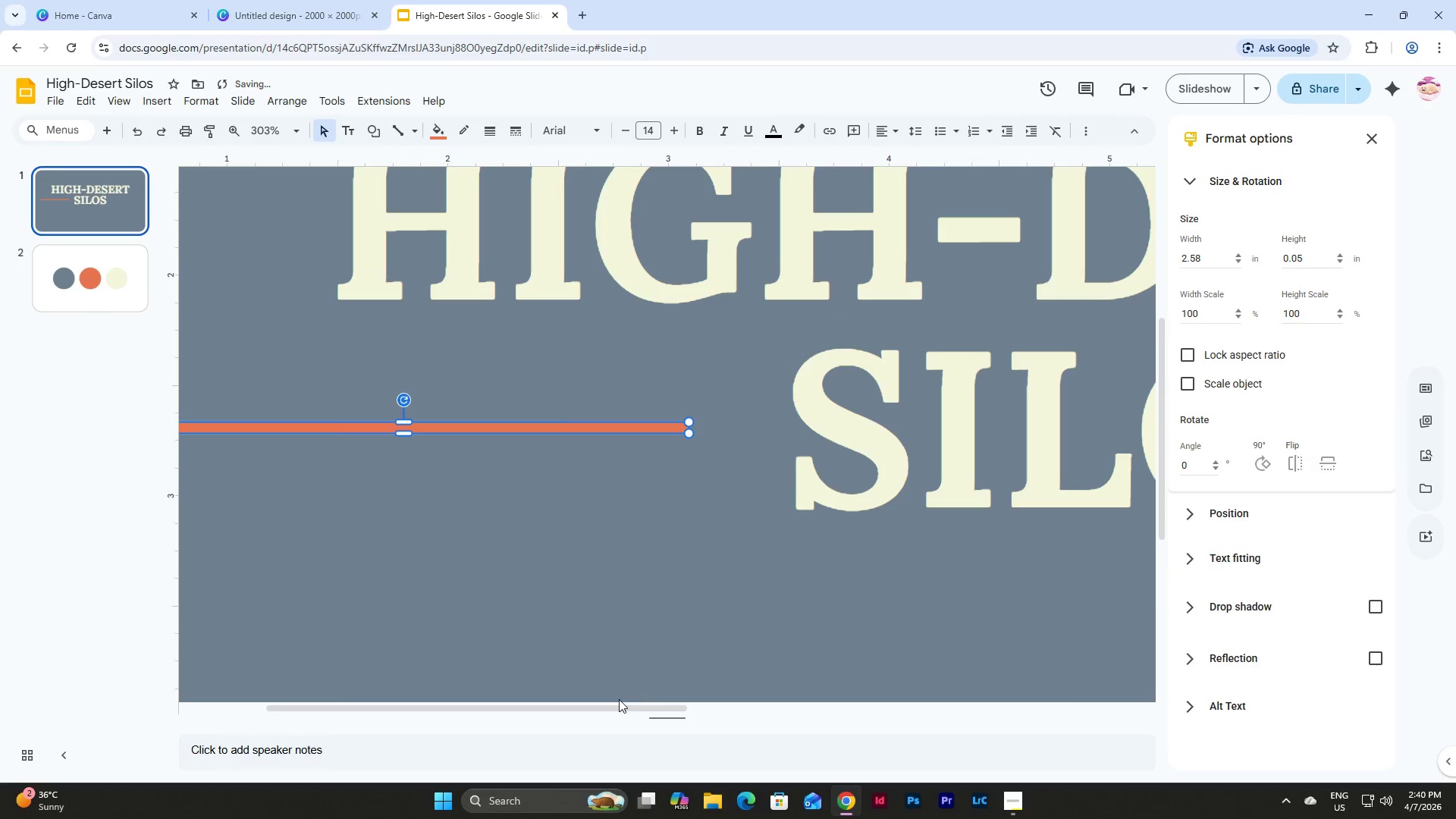 
left_click_drag(start_coordinate=[610, 709], to_coordinate=[522, 708])
 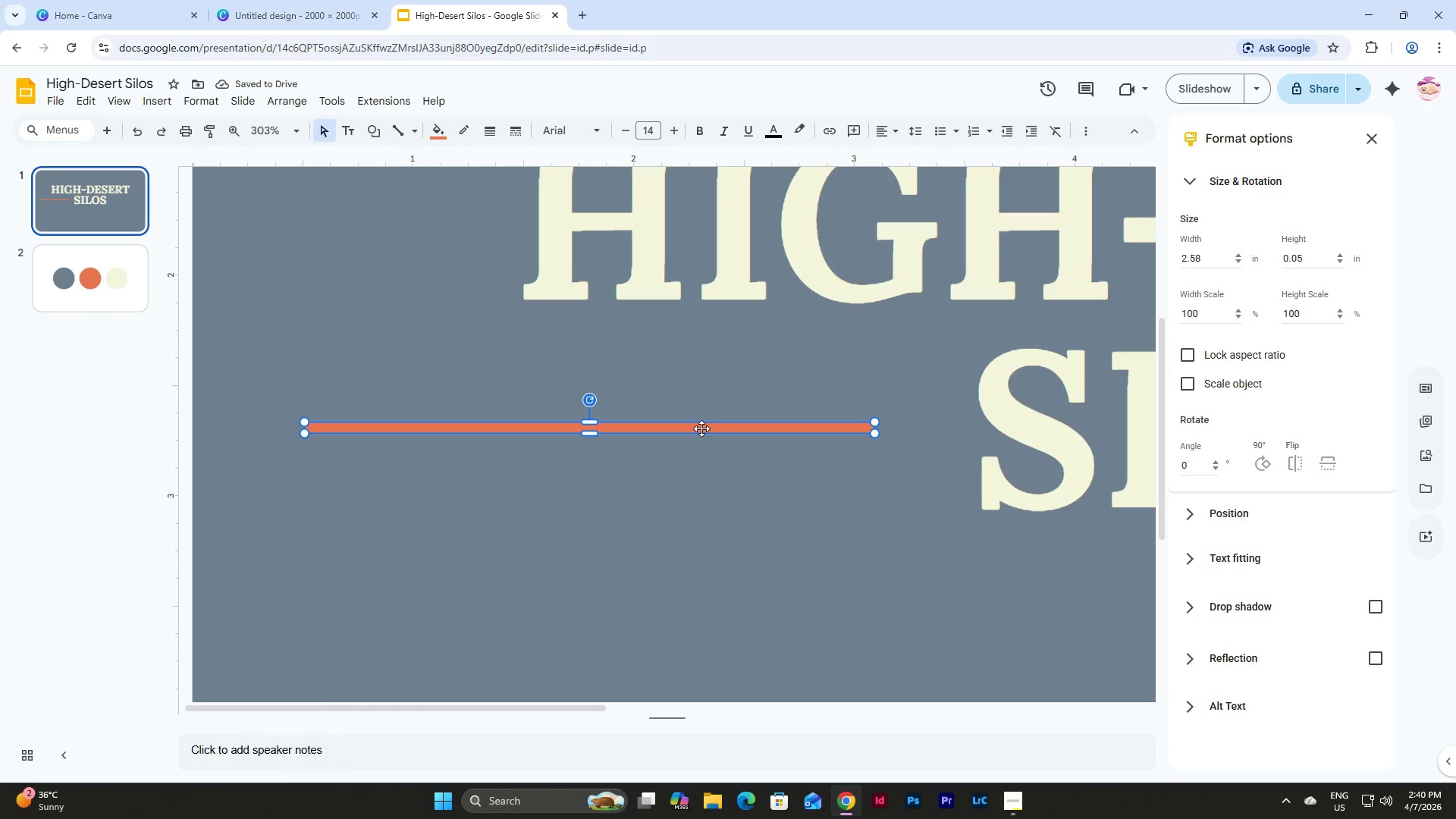 
left_click_drag(start_coordinate=[701, 428], to_coordinate=[676, 527])
 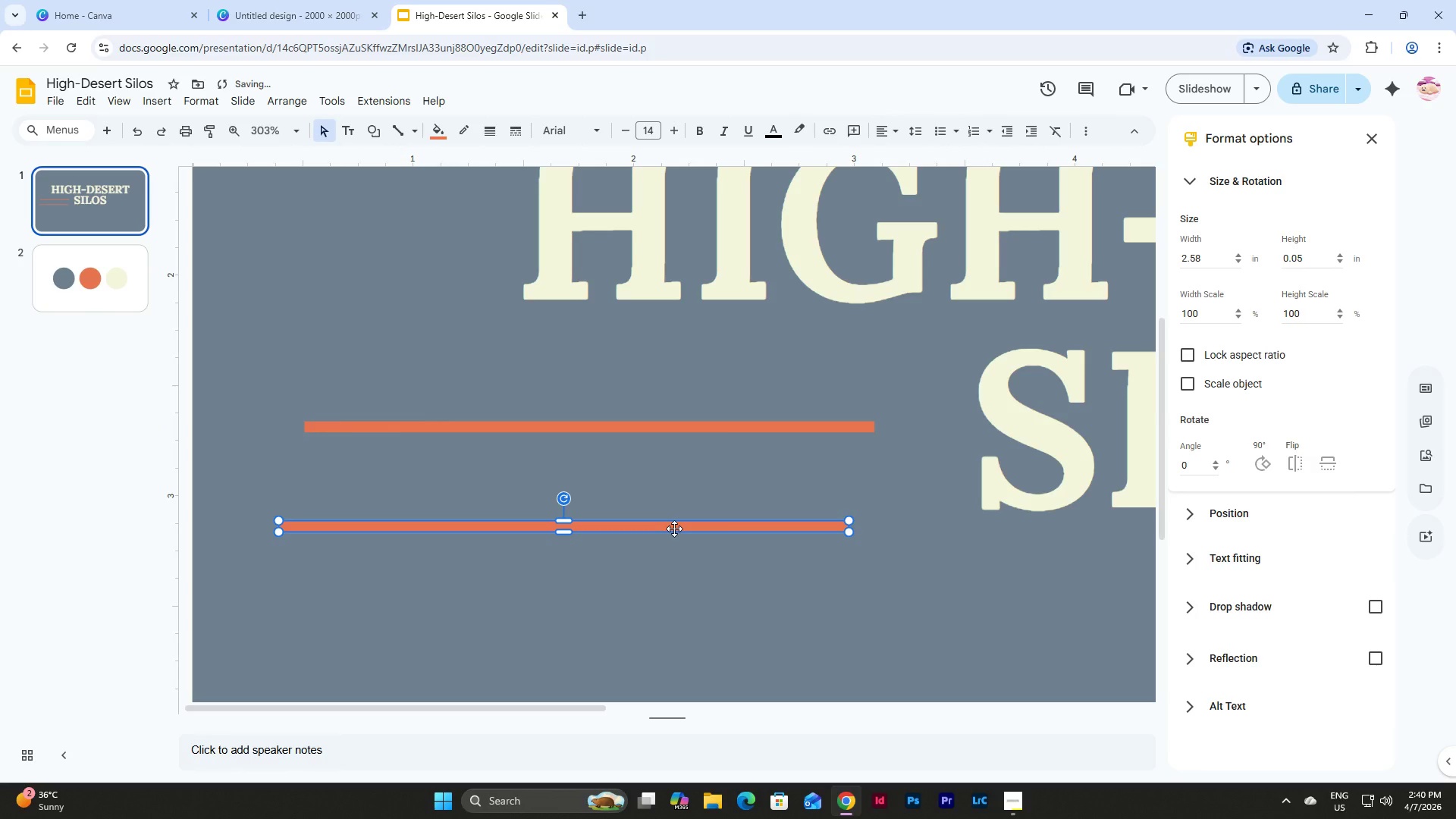 
left_click([674, 529])
 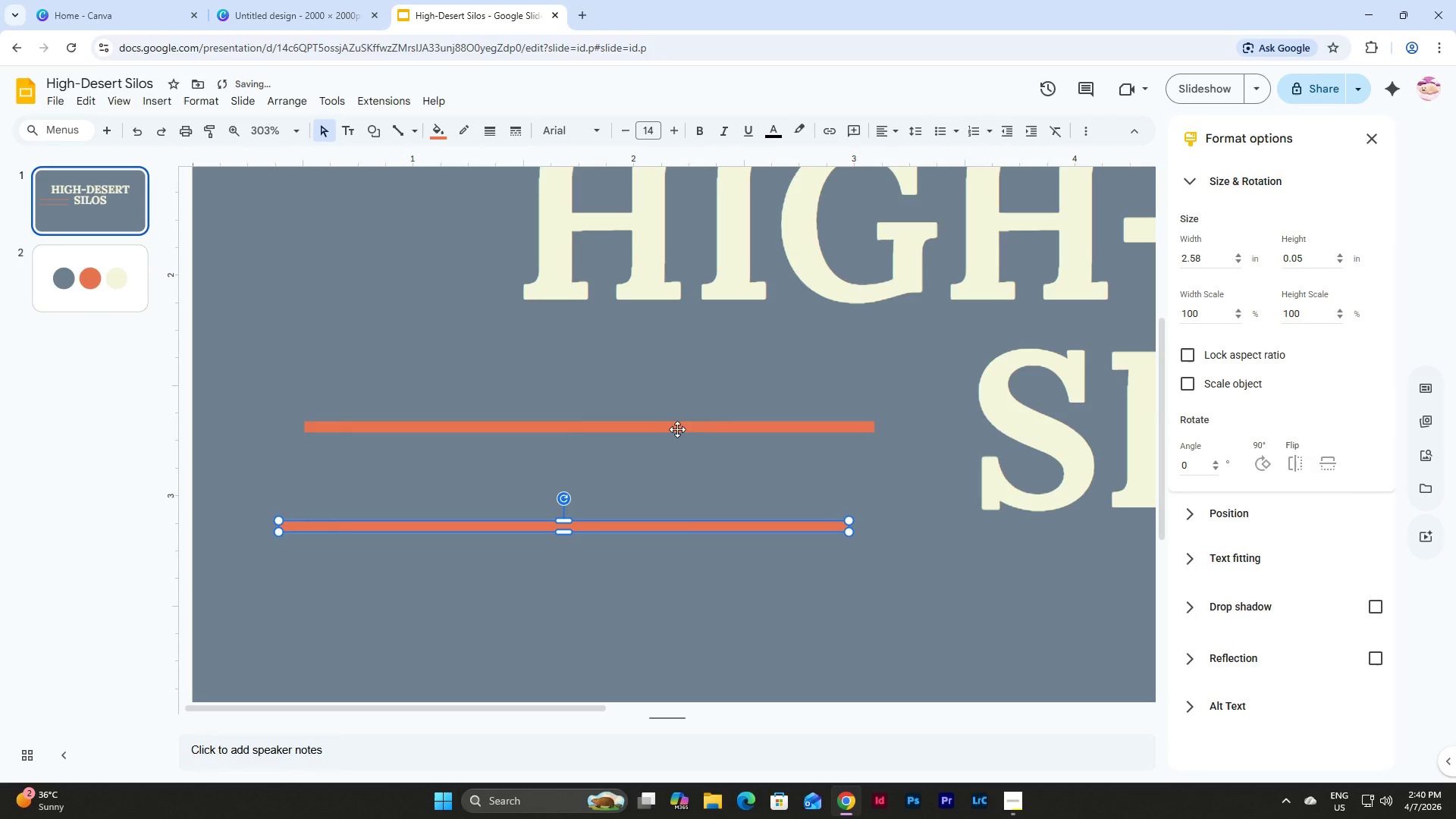 
left_click([676, 425])
 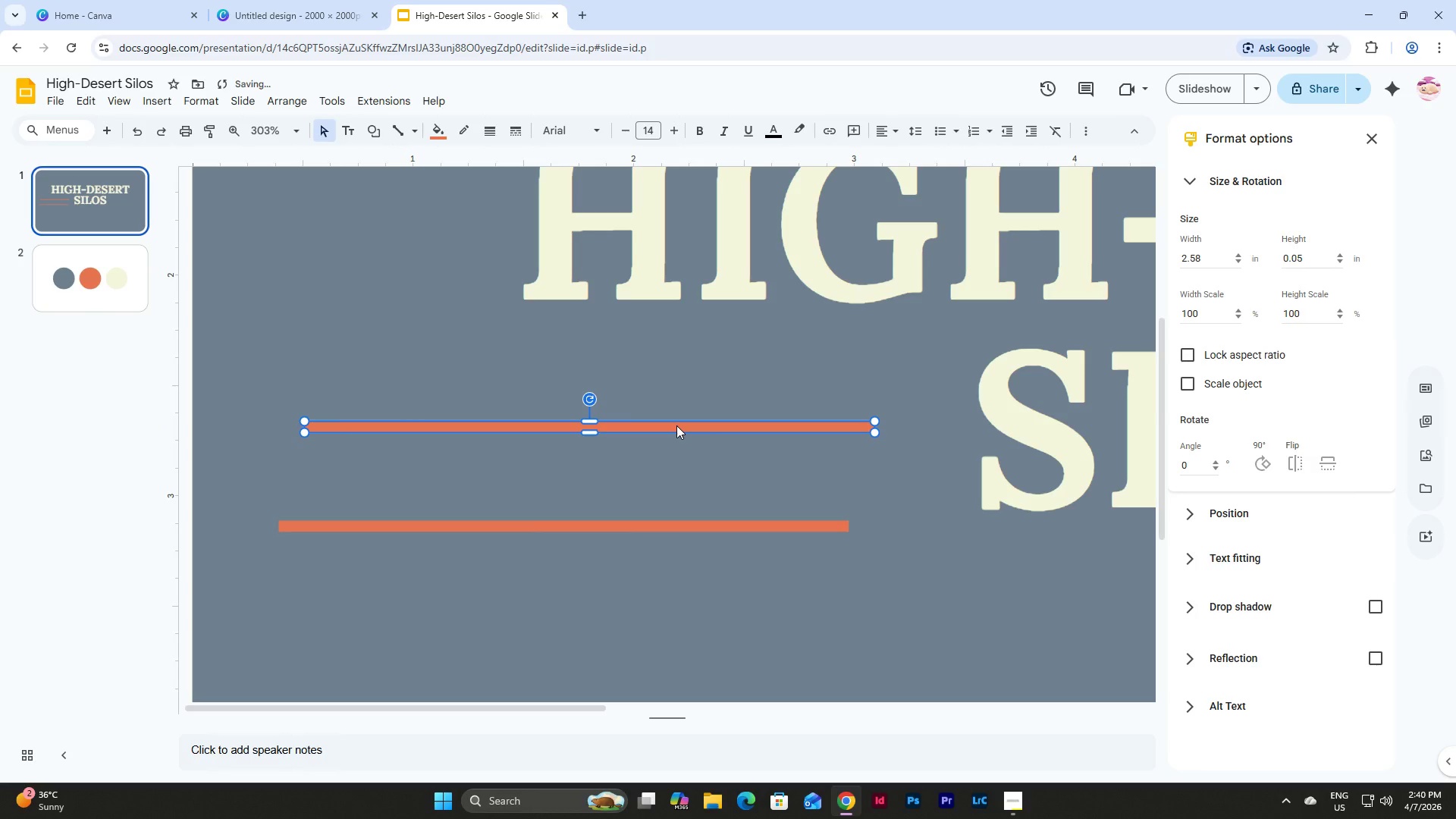 
left_click_drag(start_coordinate=[676, 425], to_coordinate=[667, 490])
 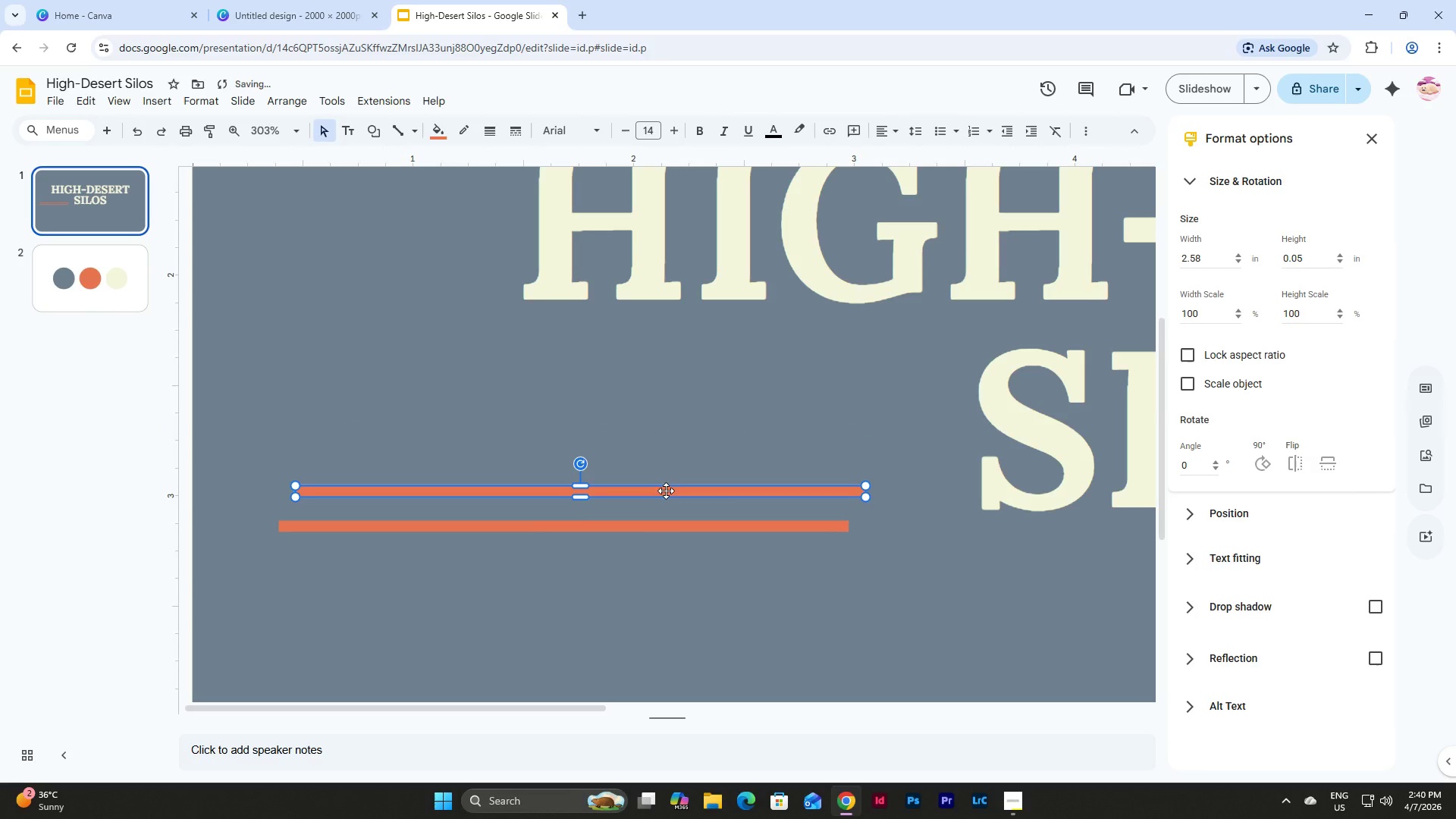 
left_click_drag(start_coordinate=[666, 491], to_coordinate=[673, 425])
 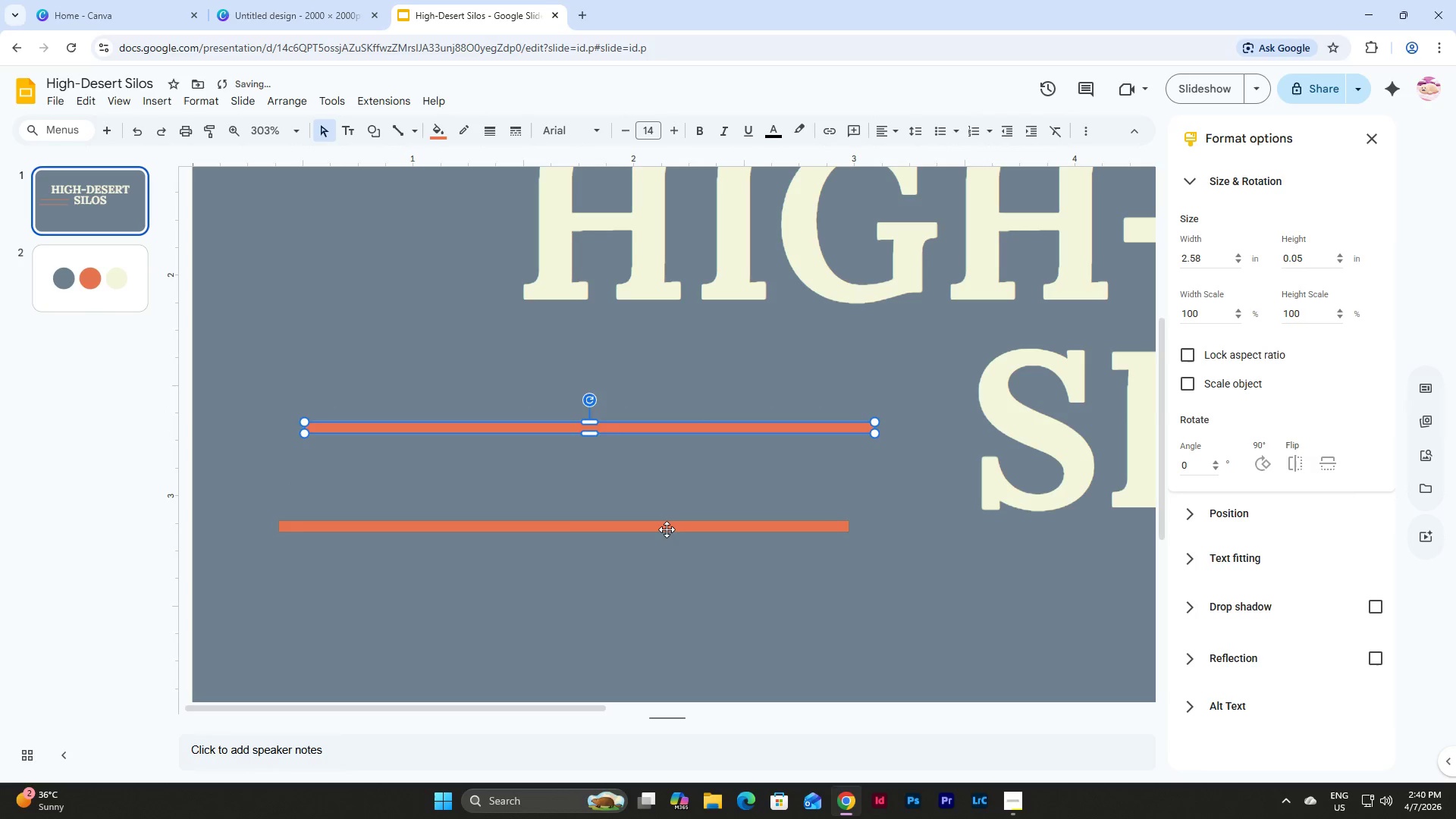 
left_click_drag(start_coordinate=[665, 529], to_coordinate=[733, 581])
 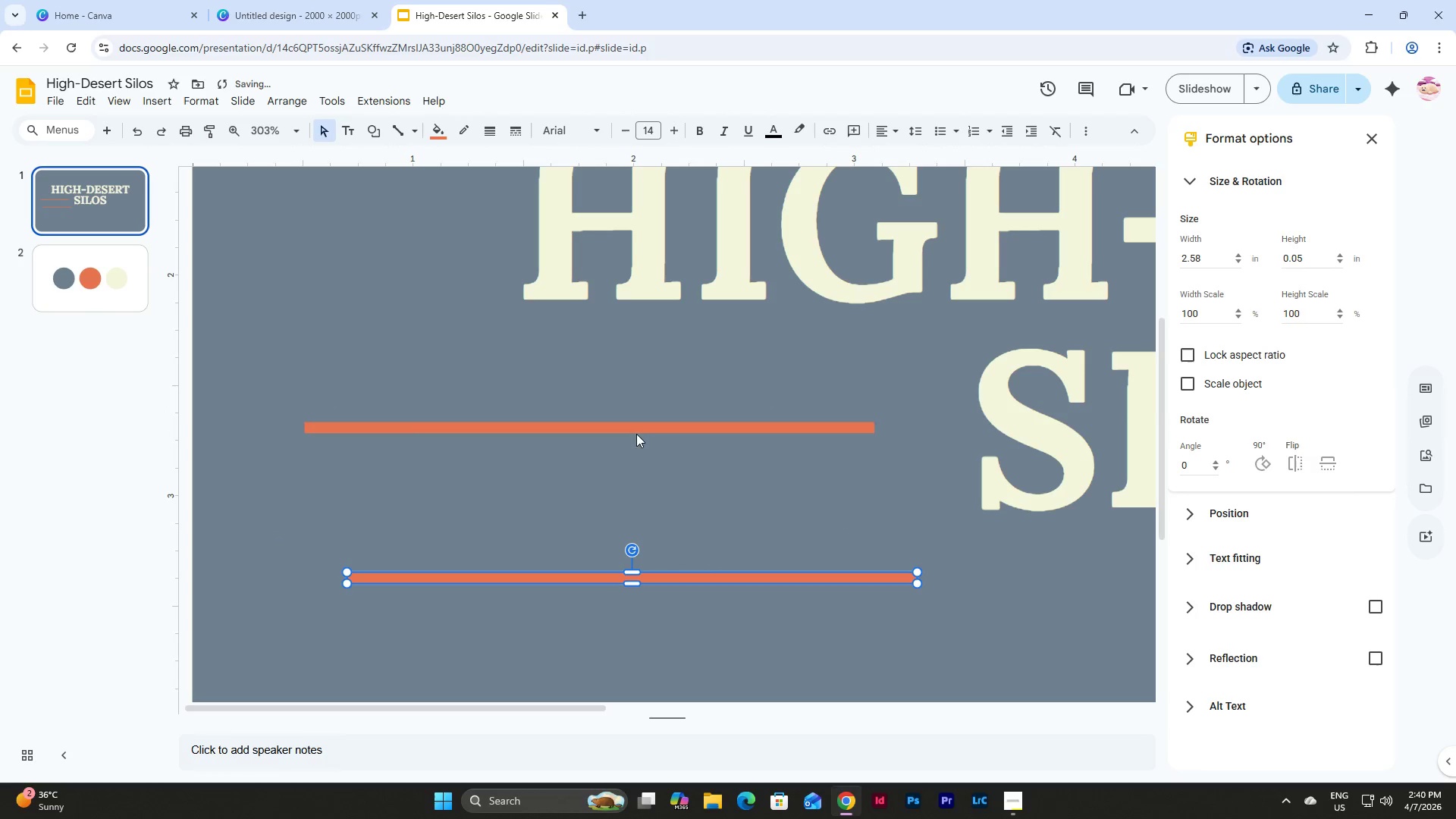 
hold_key(key=ControlLeft, duration=0.8)
scroll: coordinate [604, 416], scroll_direction: down, amount: 3.0
 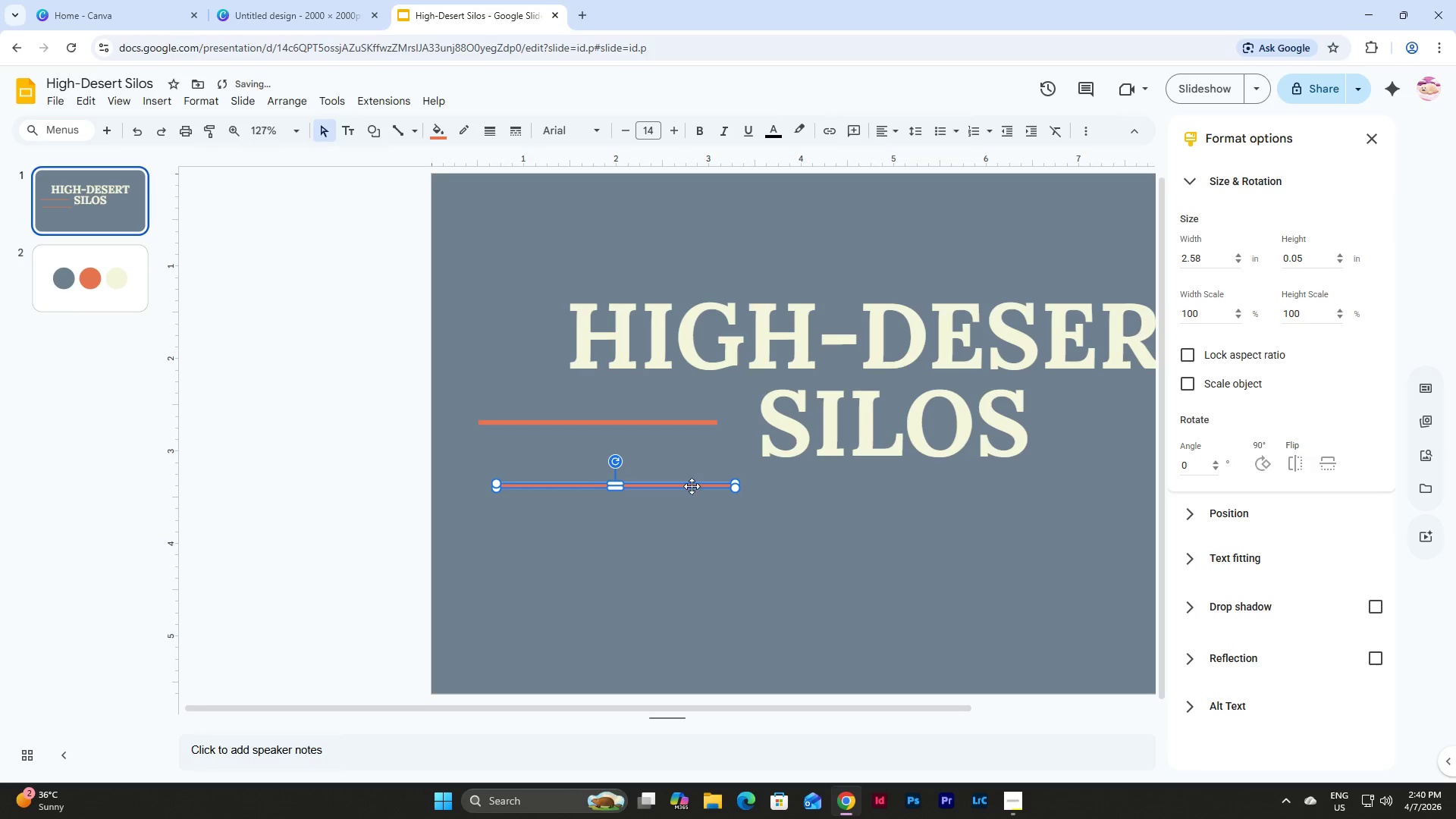 
left_click_drag(start_coordinate=[689, 484], to_coordinate=[989, 486])
 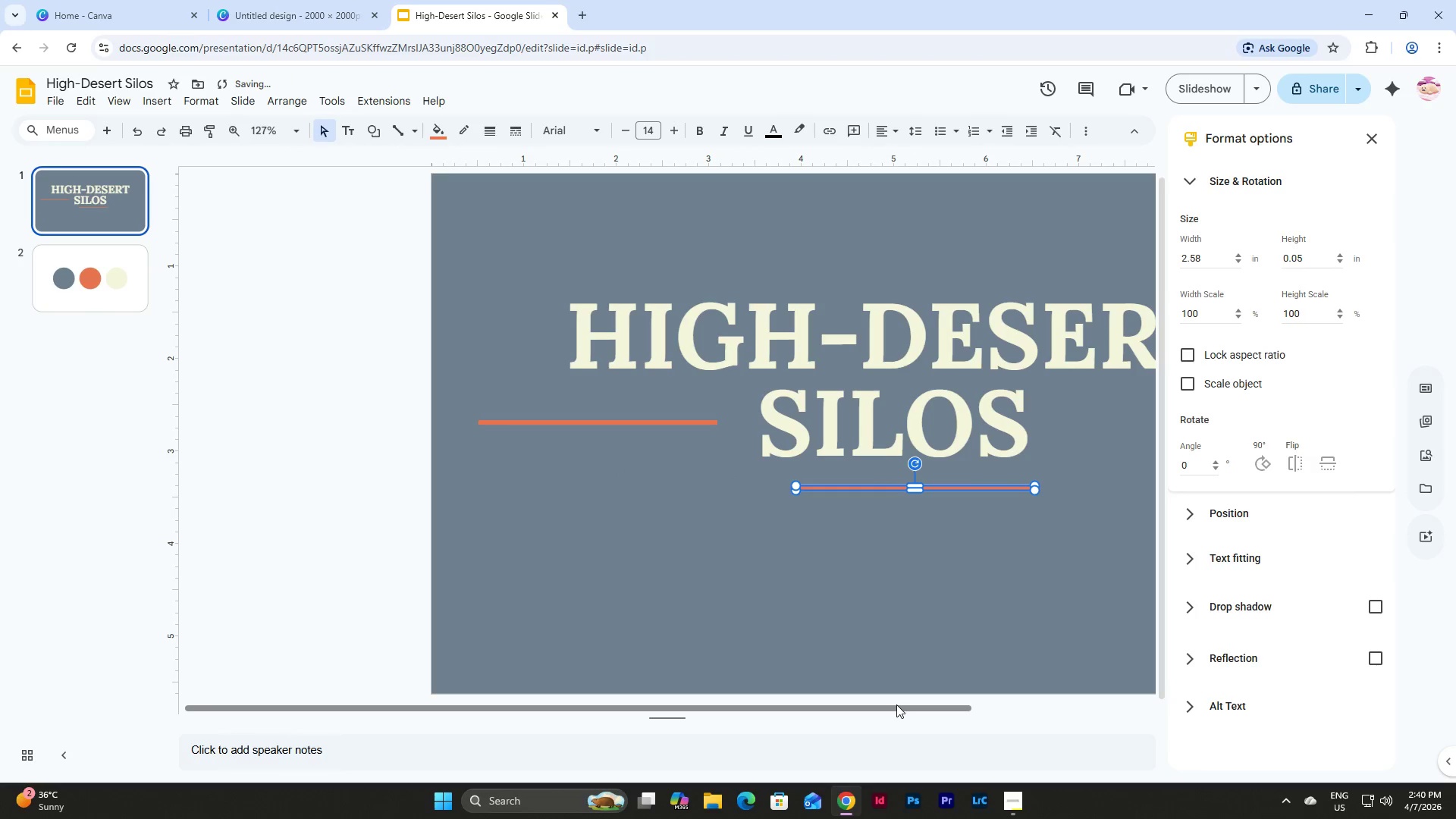 
left_click_drag(start_coordinate=[896, 704], to_coordinate=[1119, 711])
 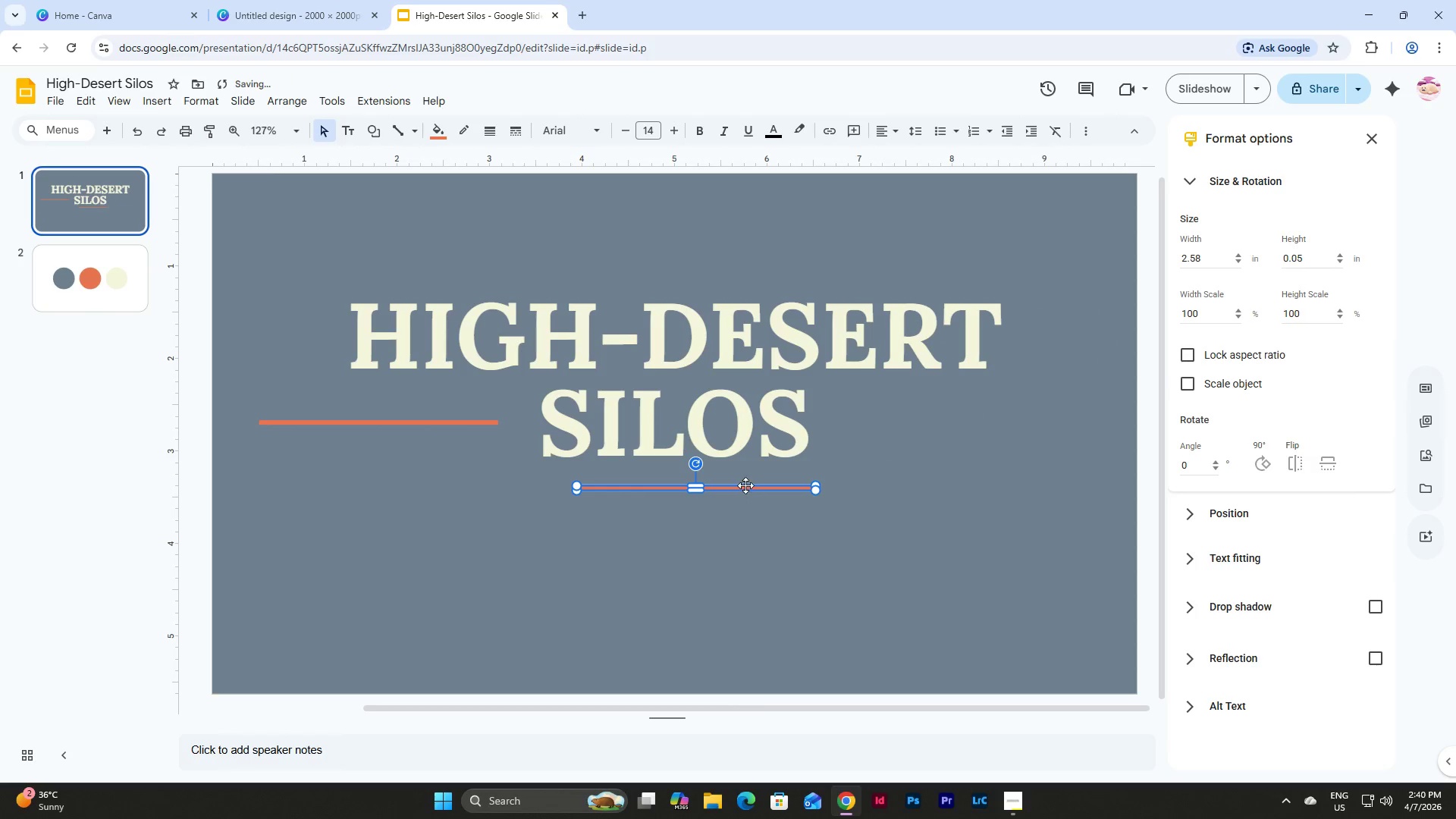 
left_click_drag(start_coordinate=[745, 485], to_coordinate=[1021, 418])
 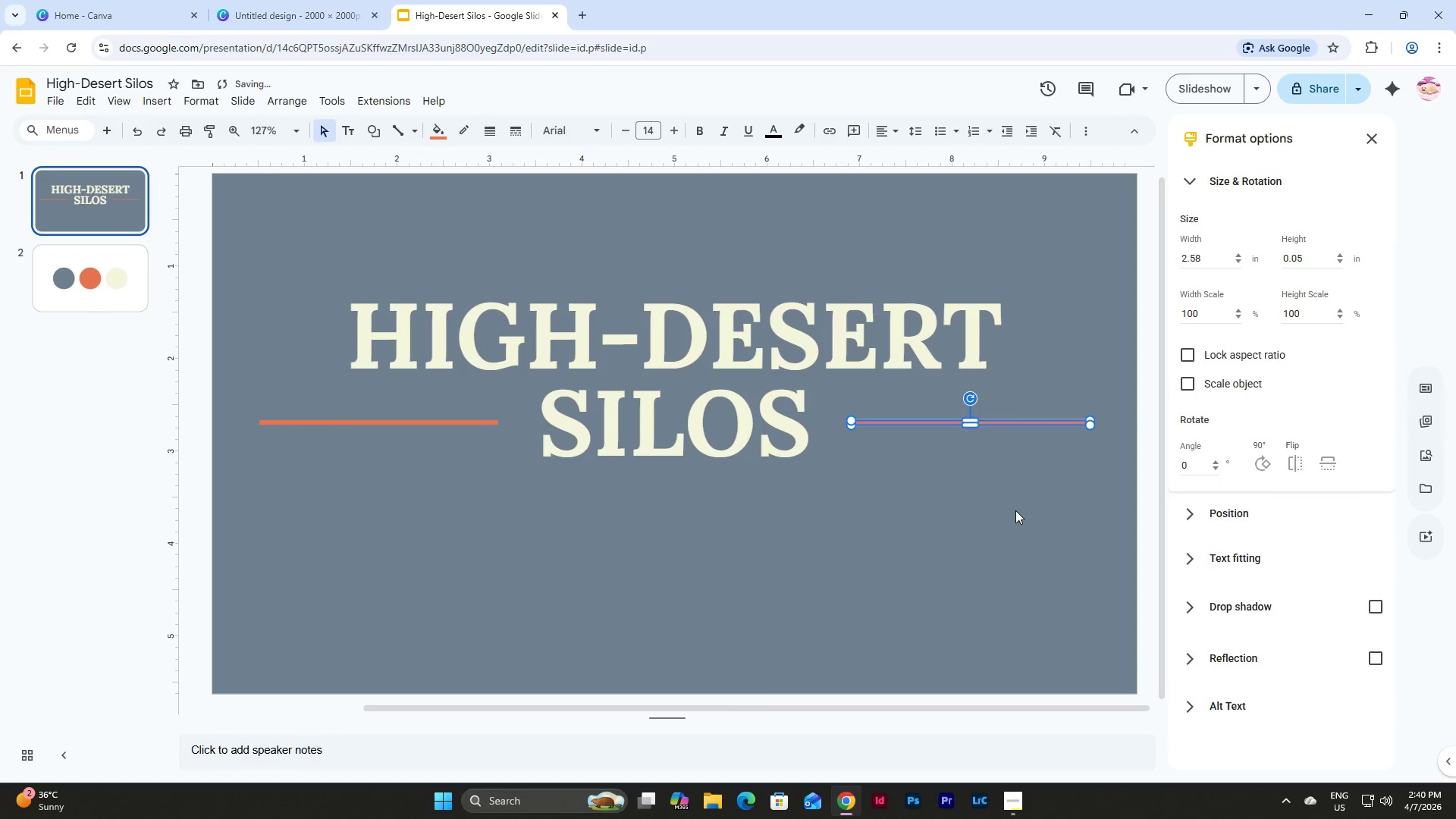 
left_click([1015, 510])
 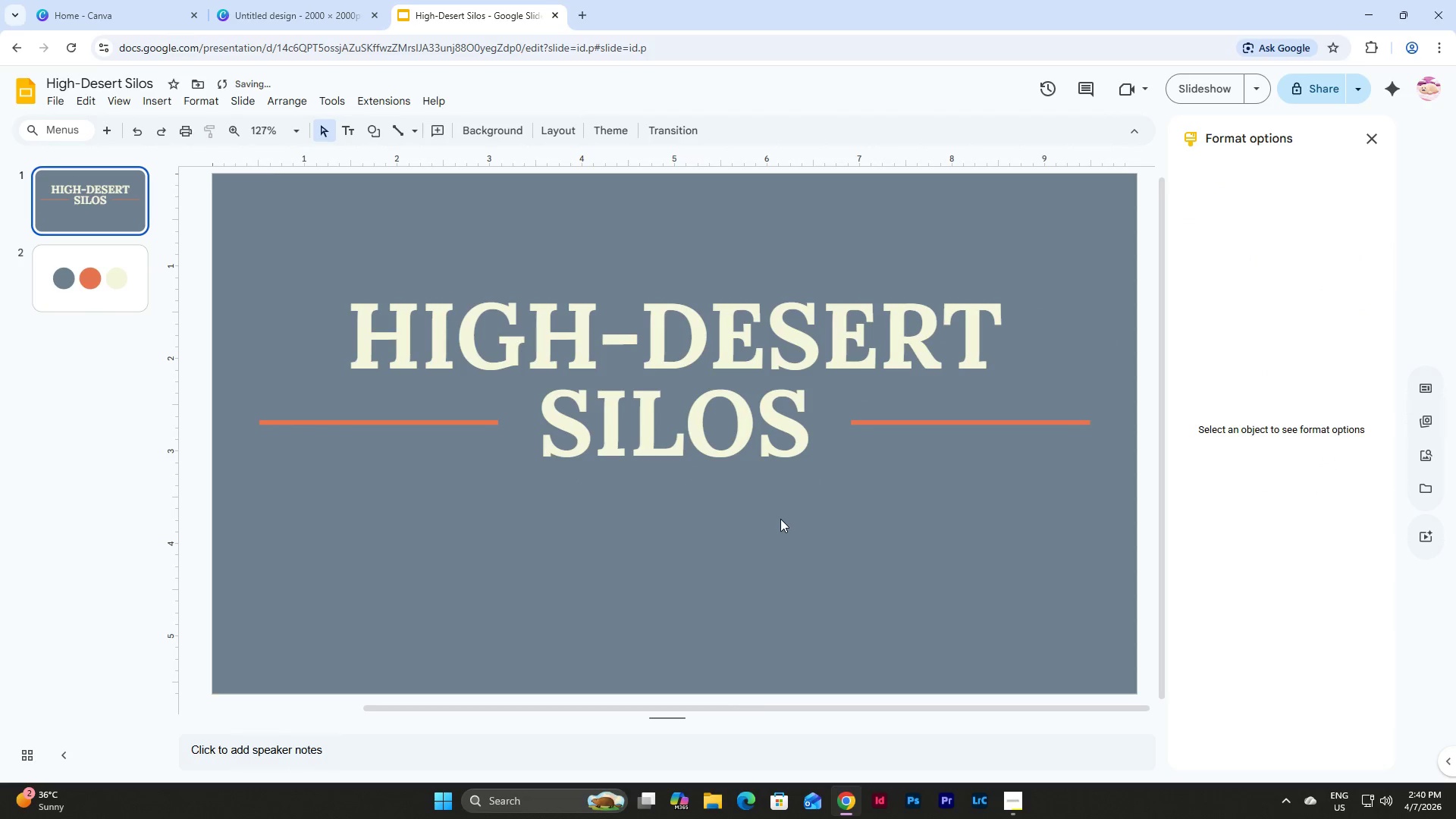 
hold_key(key=ShiftLeft, duration=0.58)
scroll: coordinate [739, 498], scroll_direction: down, amount: 1.0
 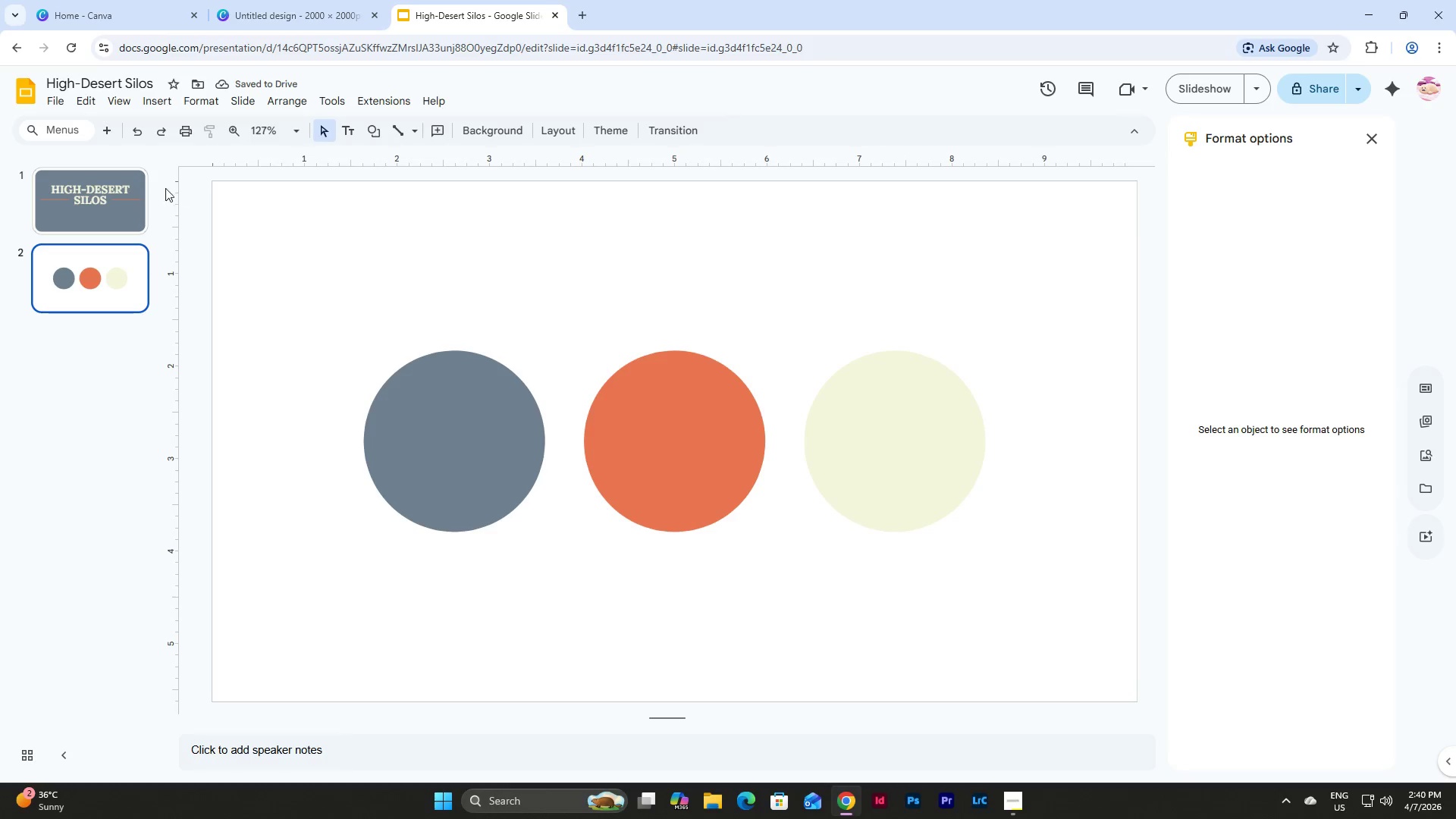 
left_click([81, 214])
 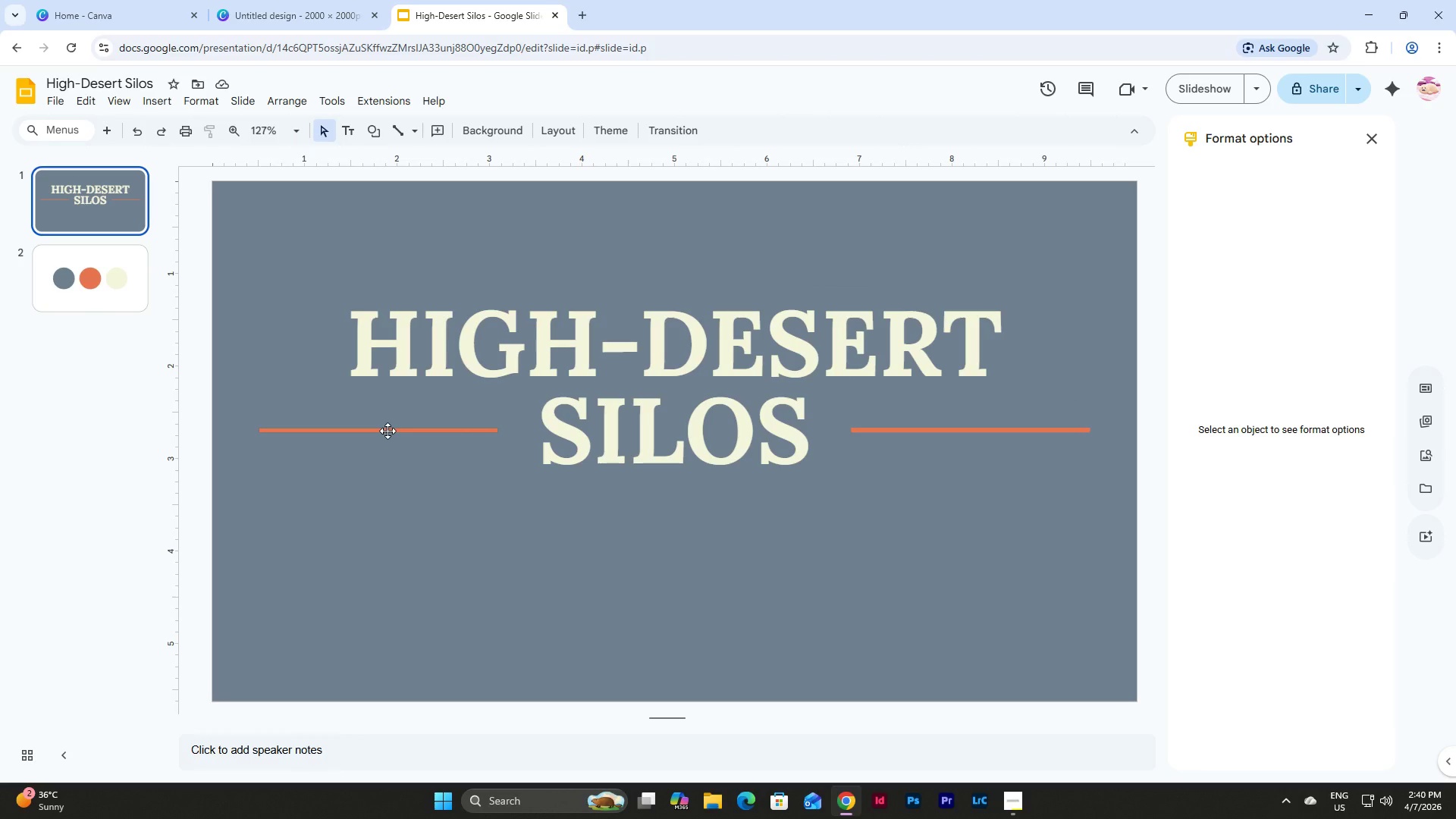 
left_click([389, 433])
 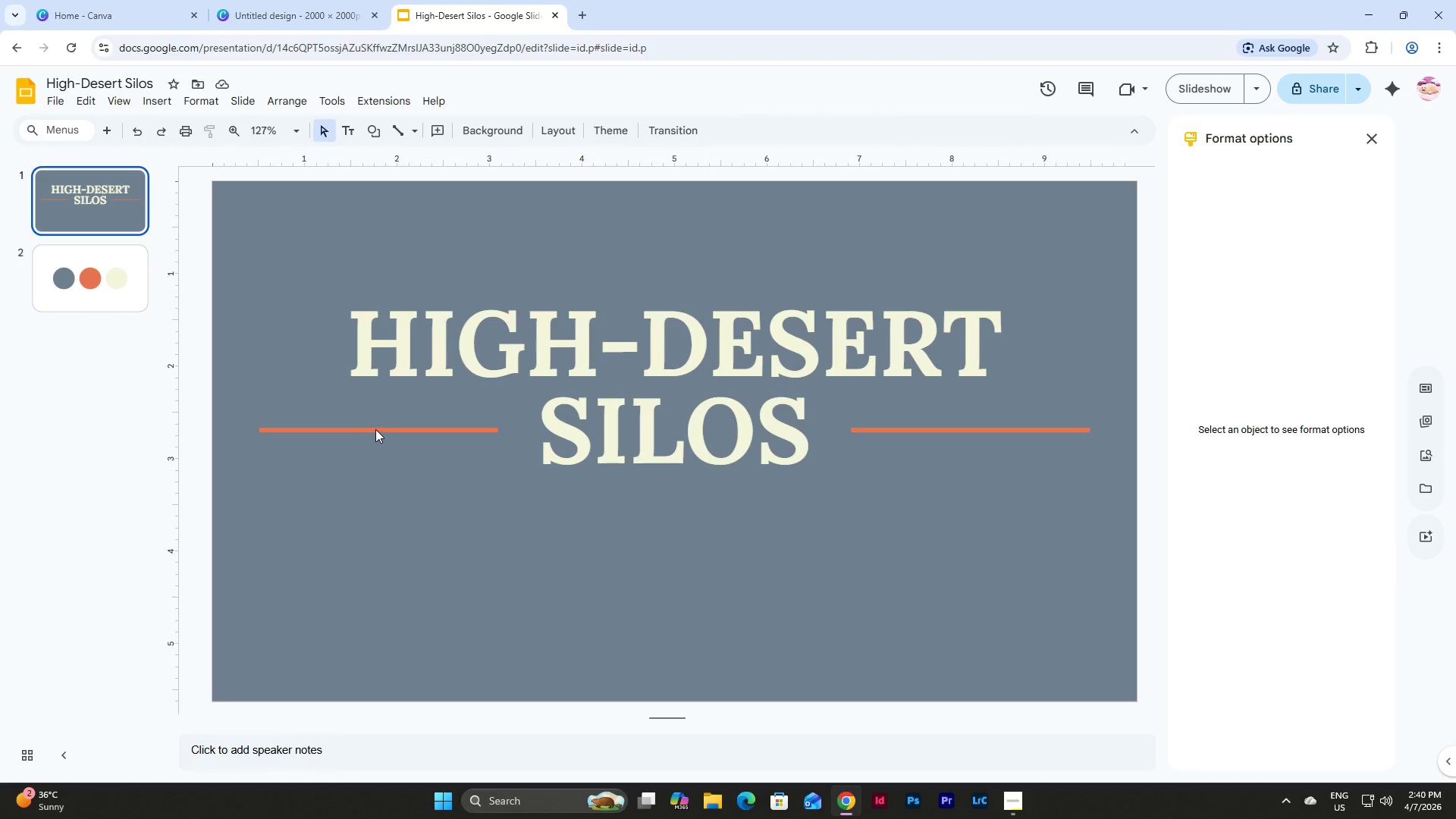 
left_click([375, 429])
 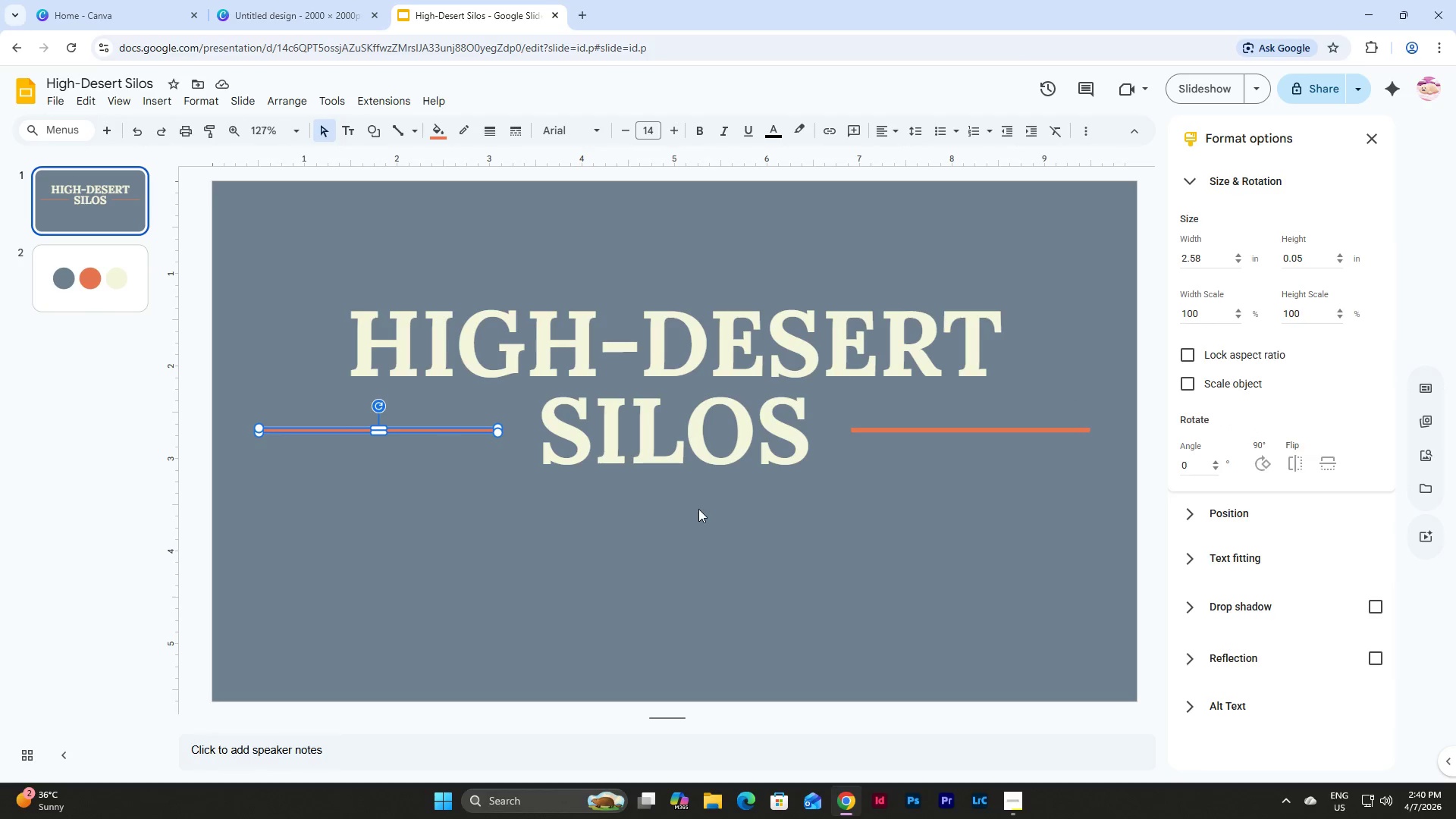 
left_click([698, 509])
 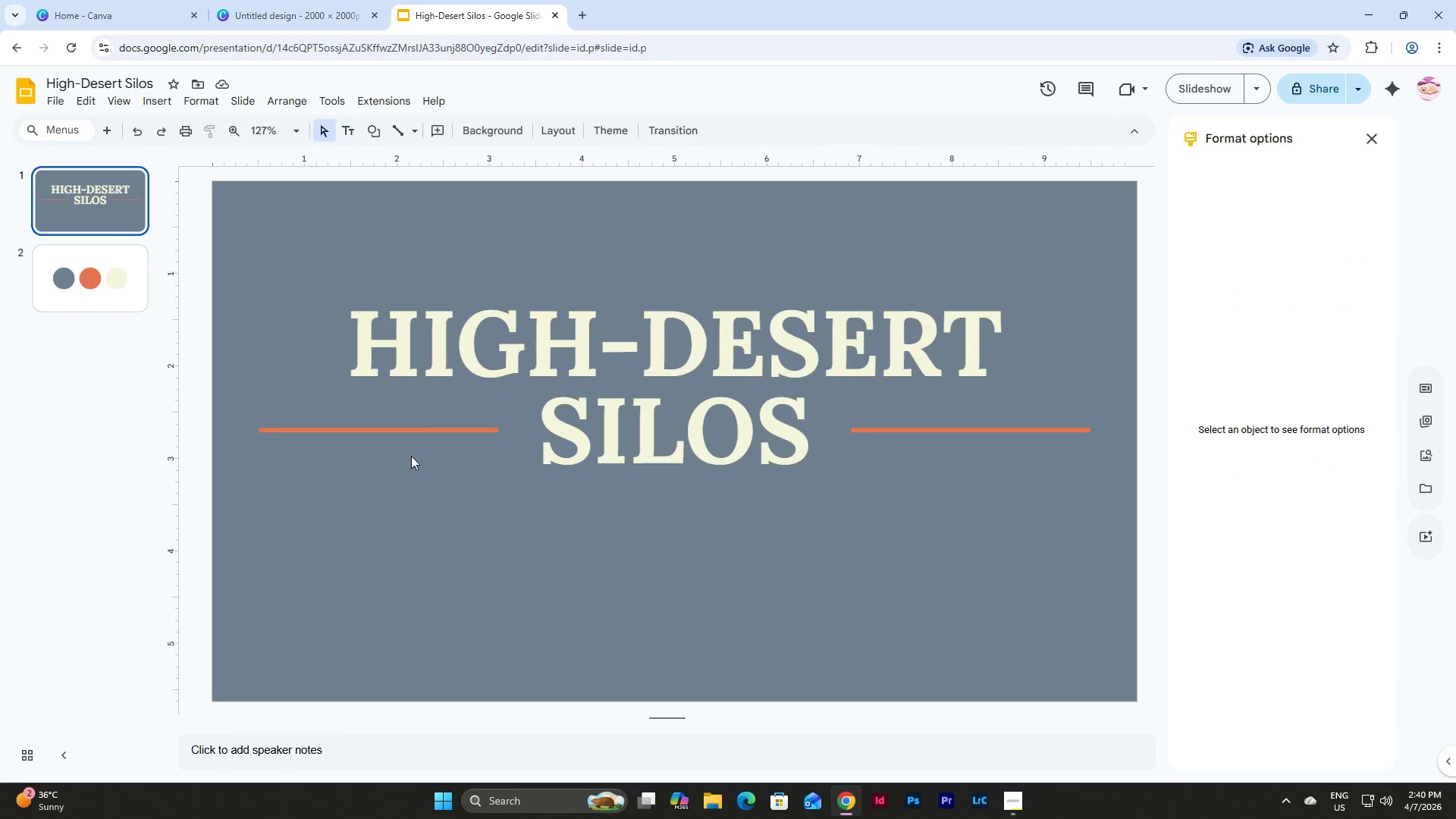 
left_click([416, 431])
 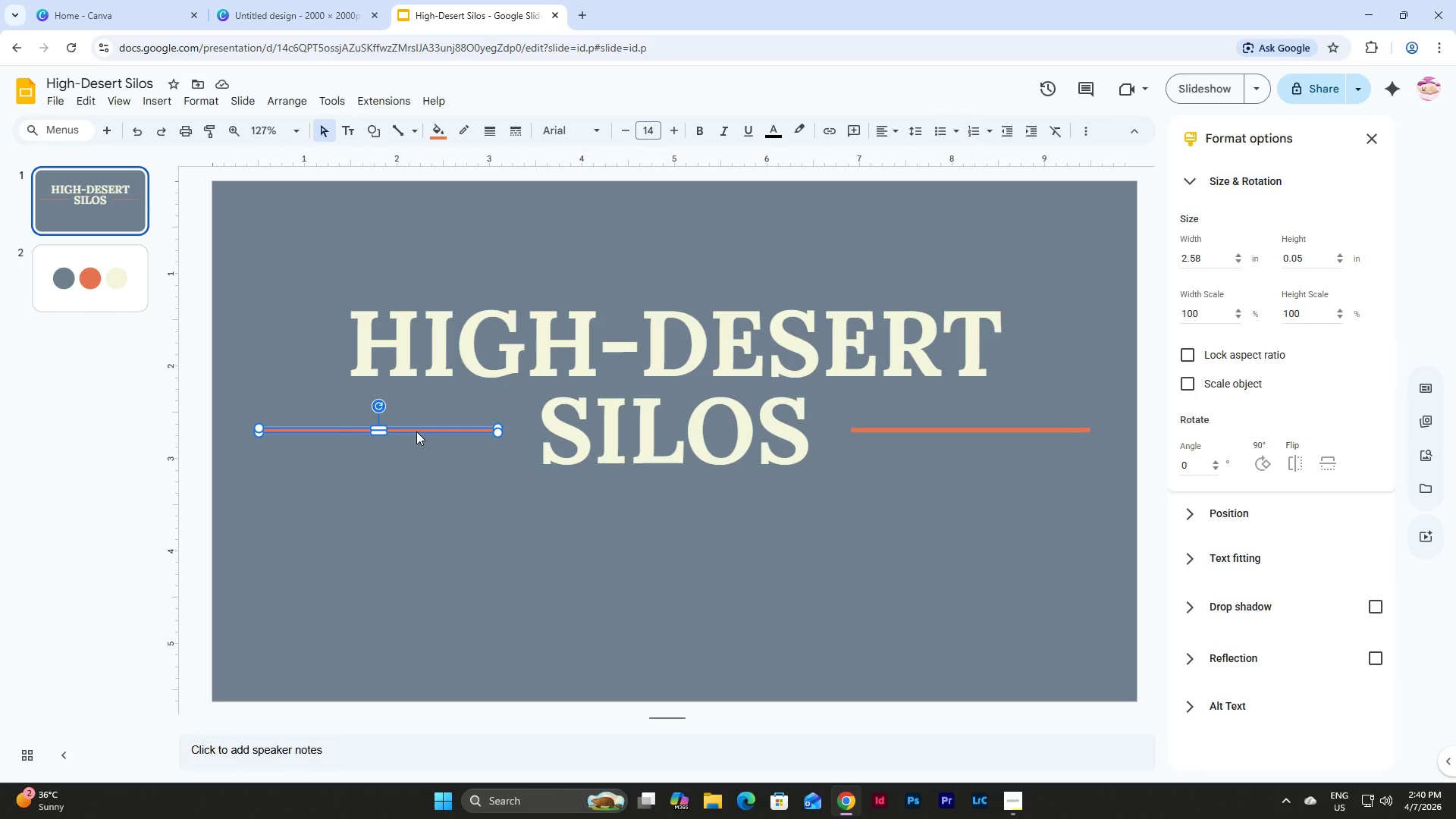 
key(Control+C)
 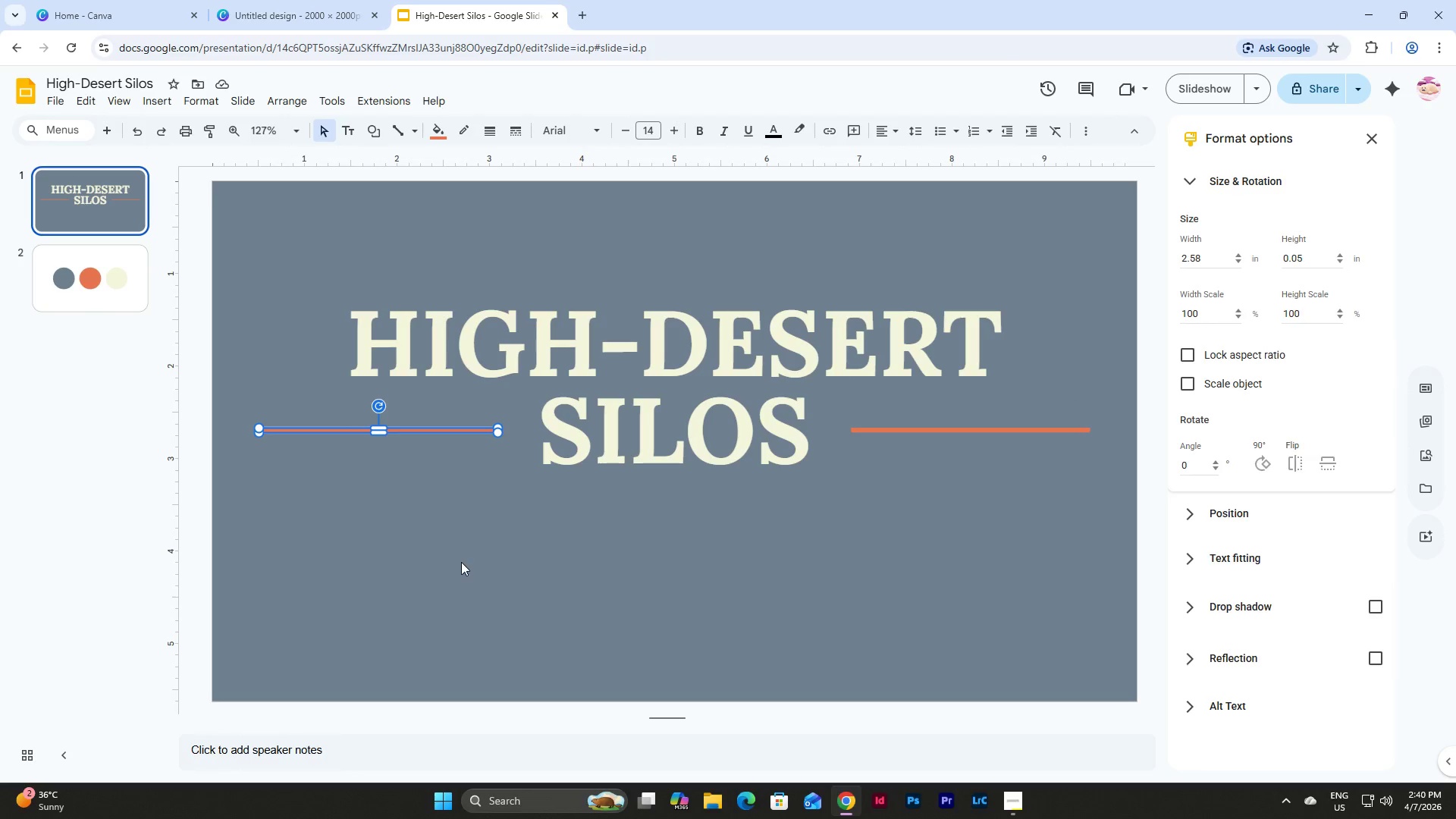 
left_click([461, 562])
 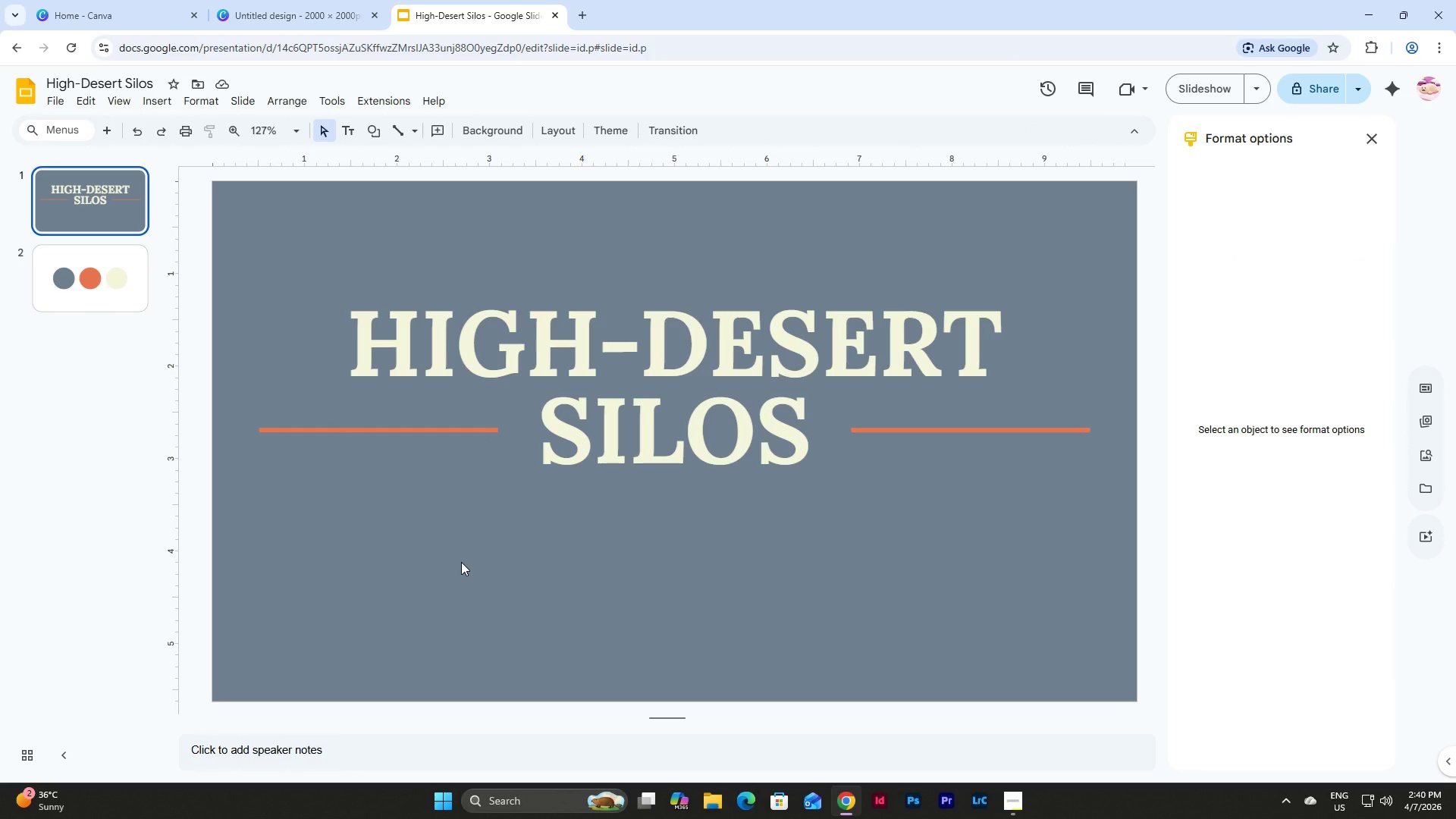 
key(Control+V)
 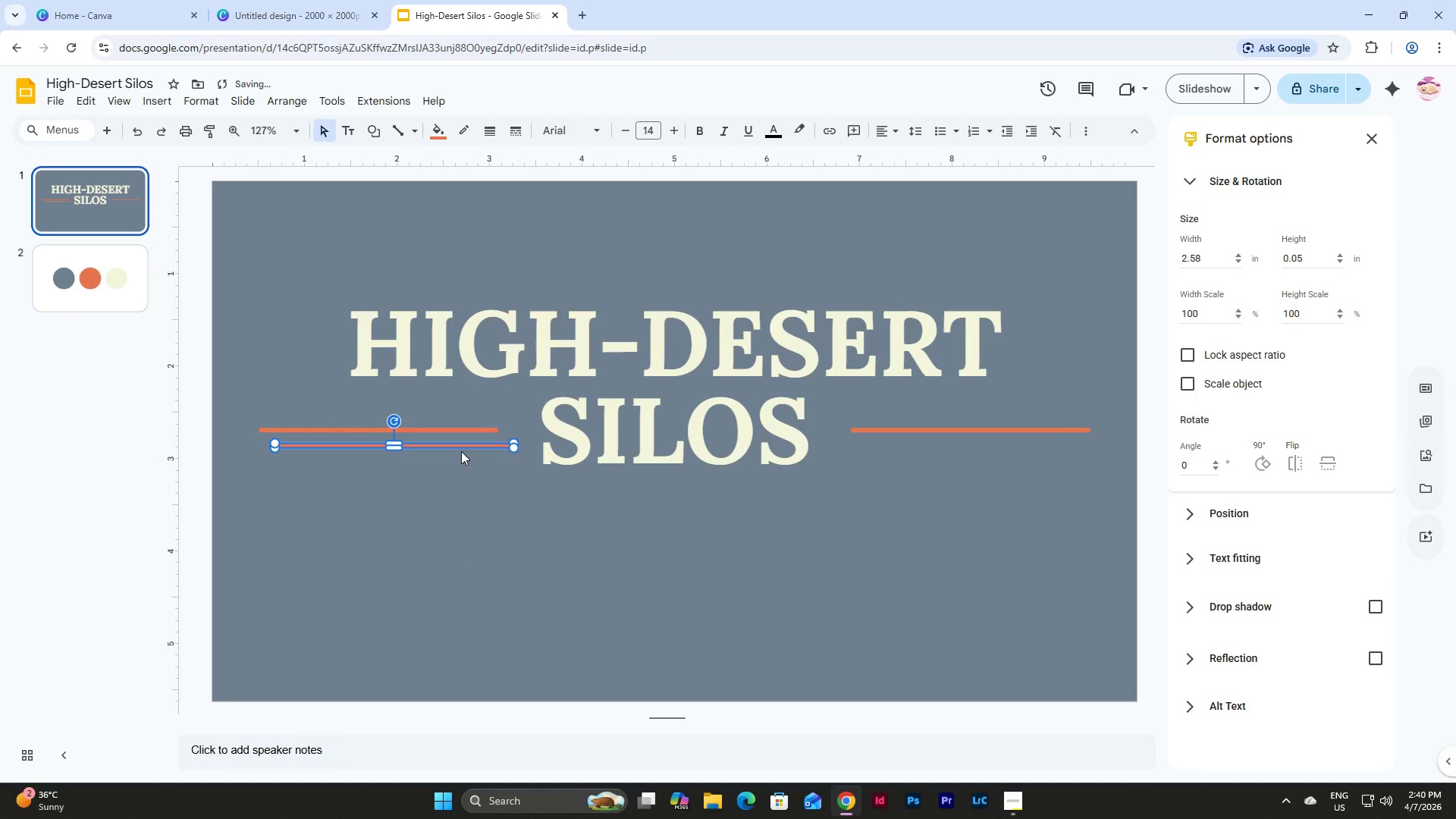 
left_click([458, 450])
 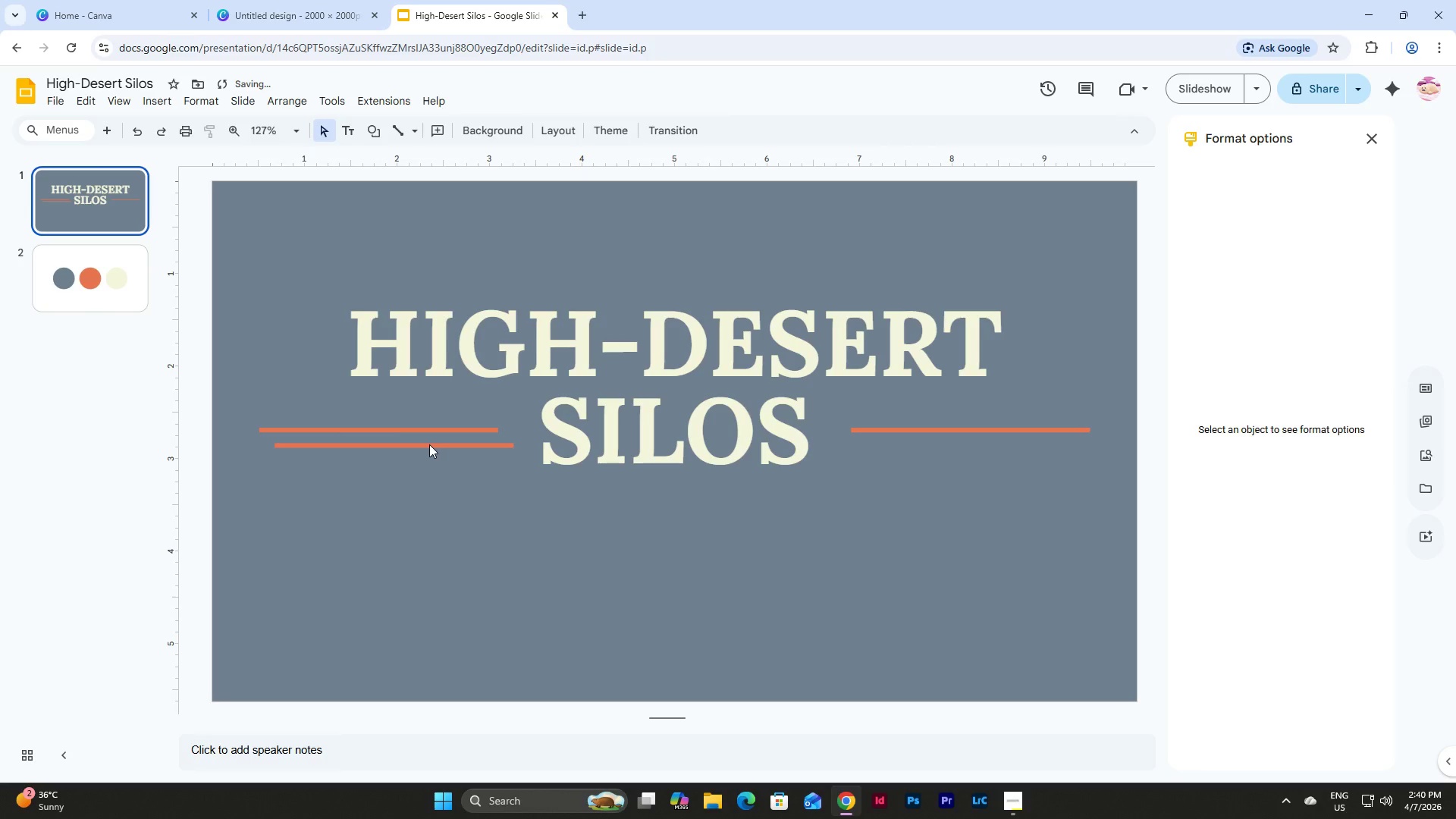 
left_click_drag(start_coordinate=[429, 444], to_coordinate=[413, 544])
 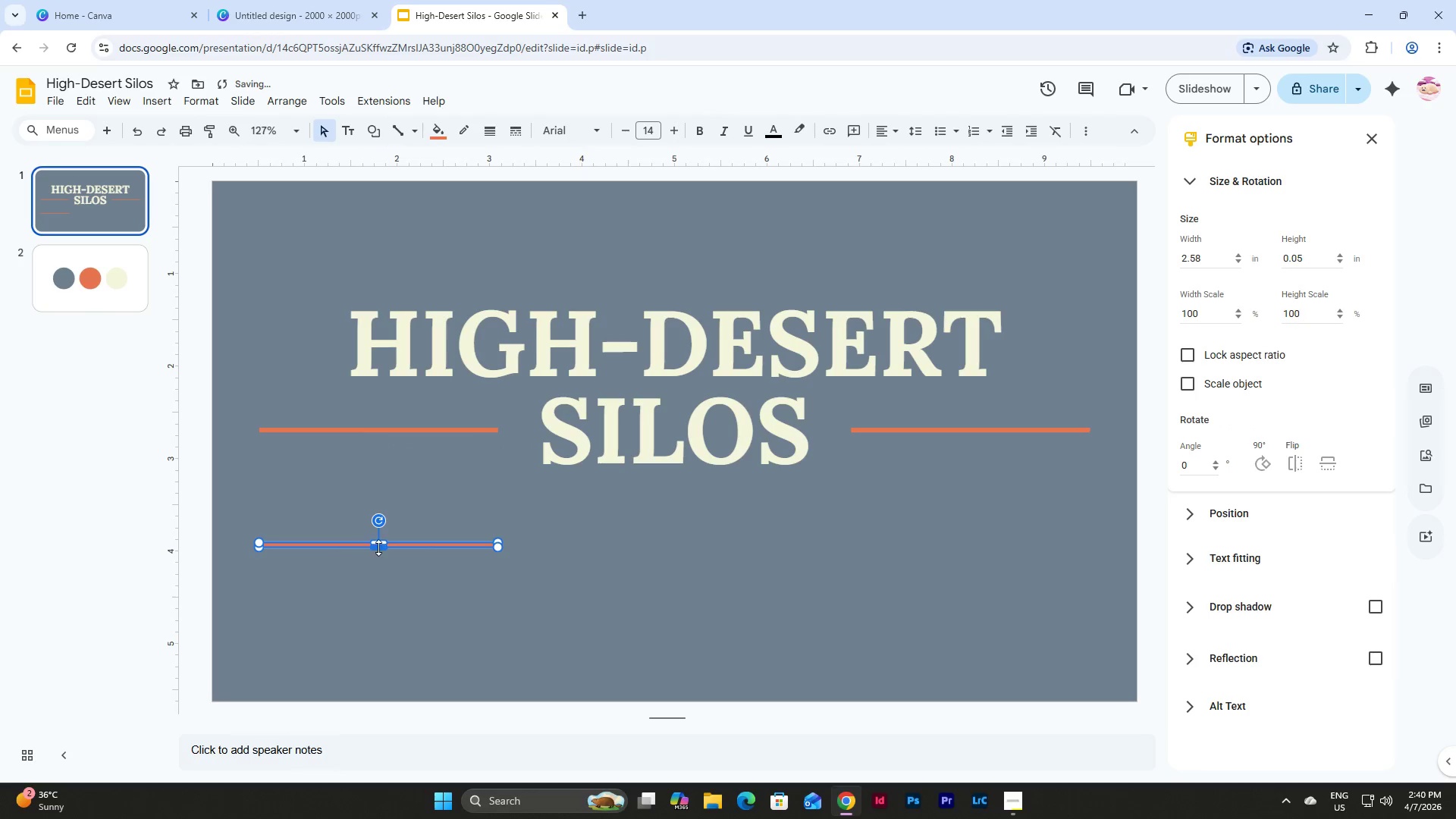 
left_click_drag(start_coordinate=[378, 548], to_coordinate=[379, 701])
 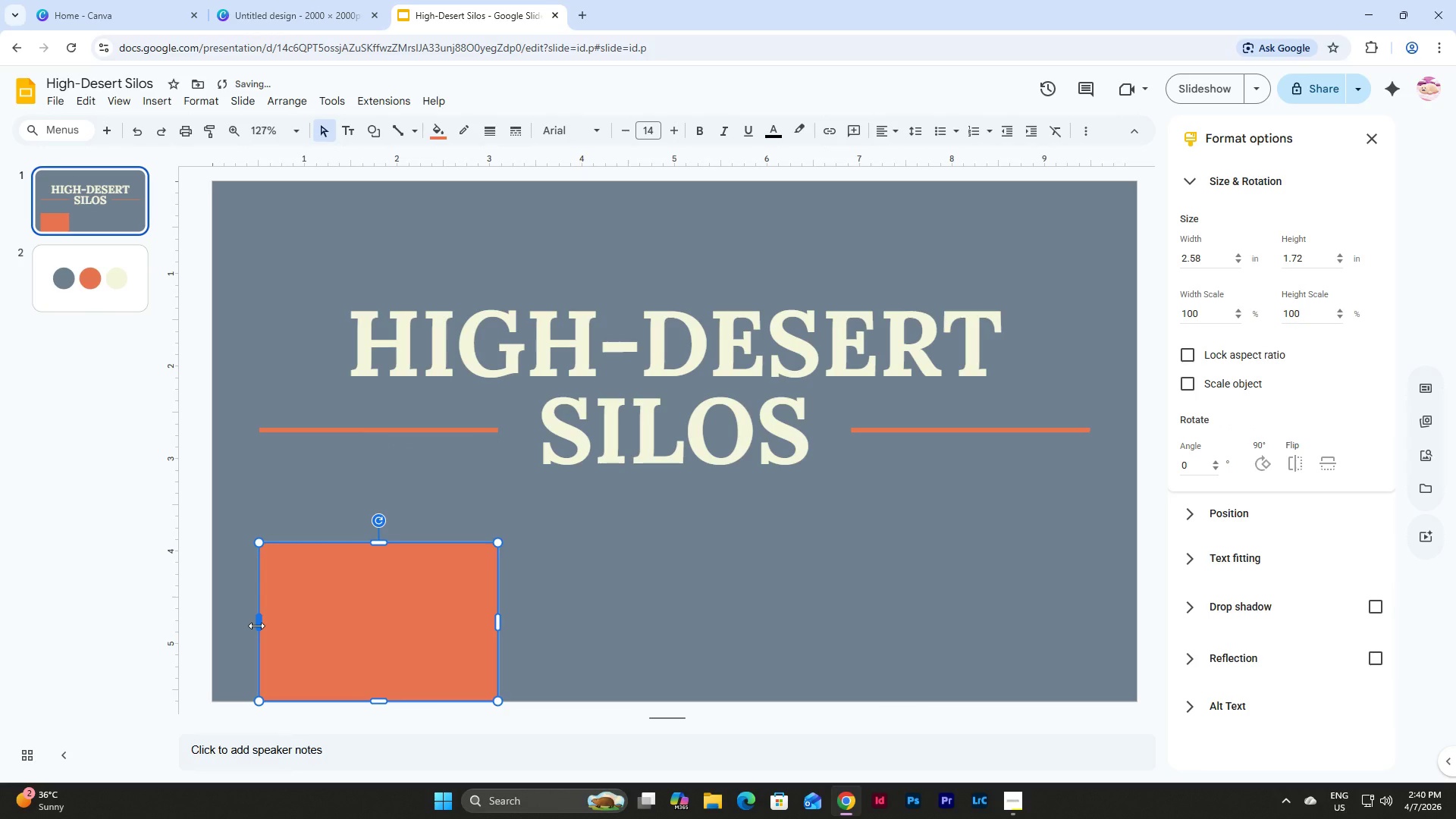 
left_click_drag(start_coordinate=[256, 626], to_coordinate=[211, 626])
 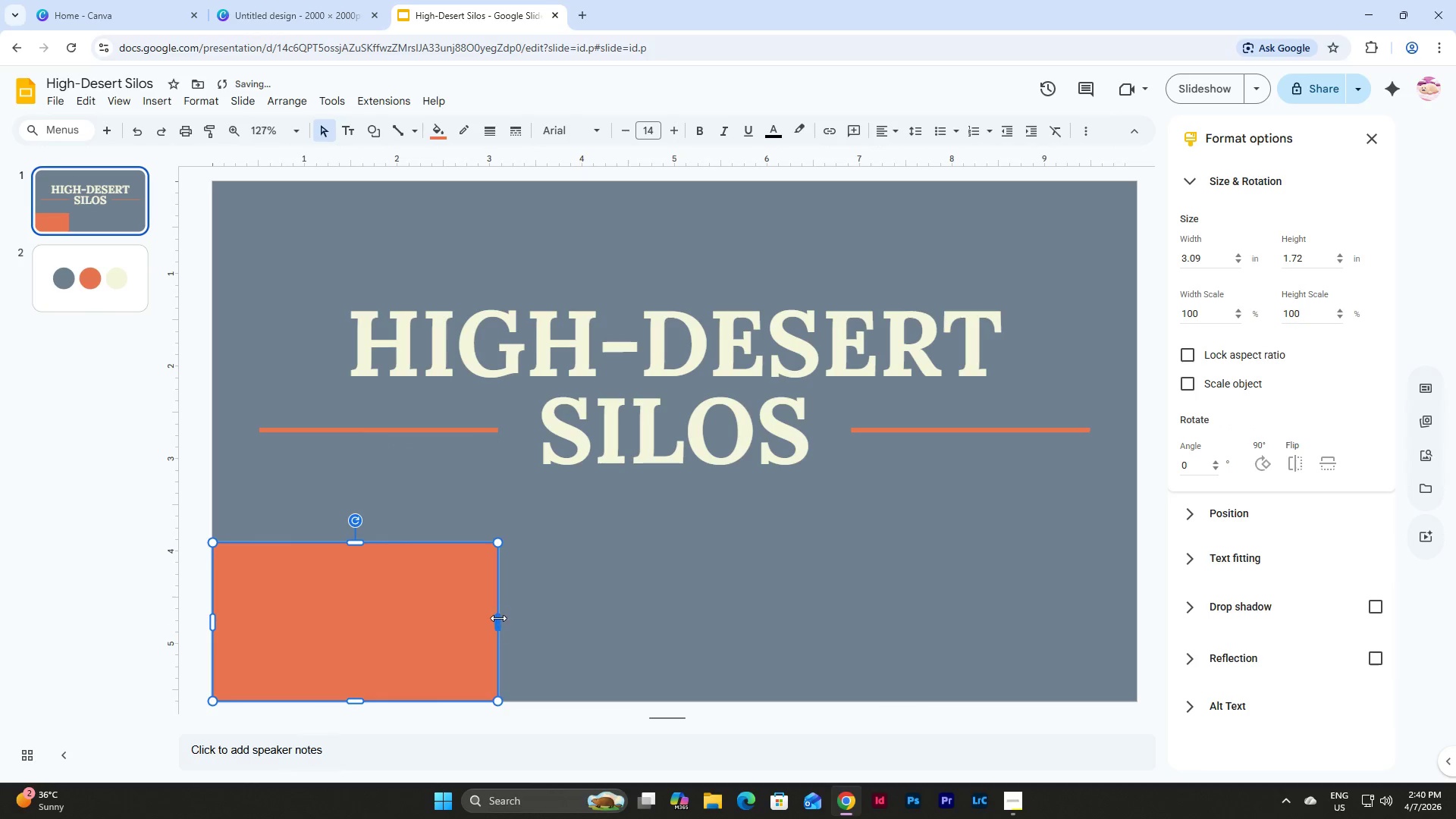 
left_click_drag(start_coordinate=[497, 618], to_coordinate=[1137, 648])
 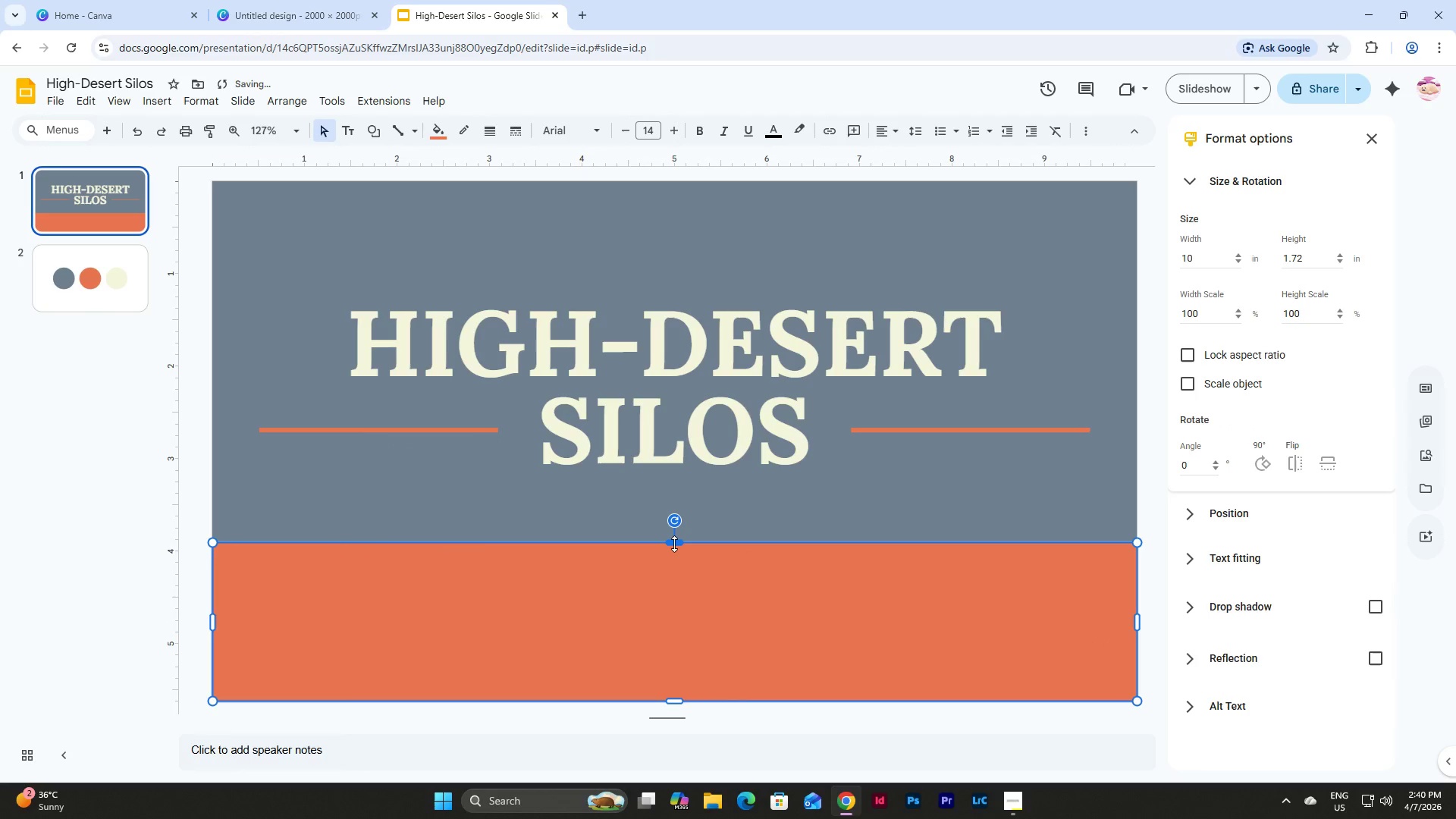 
left_click_drag(start_coordinate=[674, 544], to_coordinate=[674, 566])
 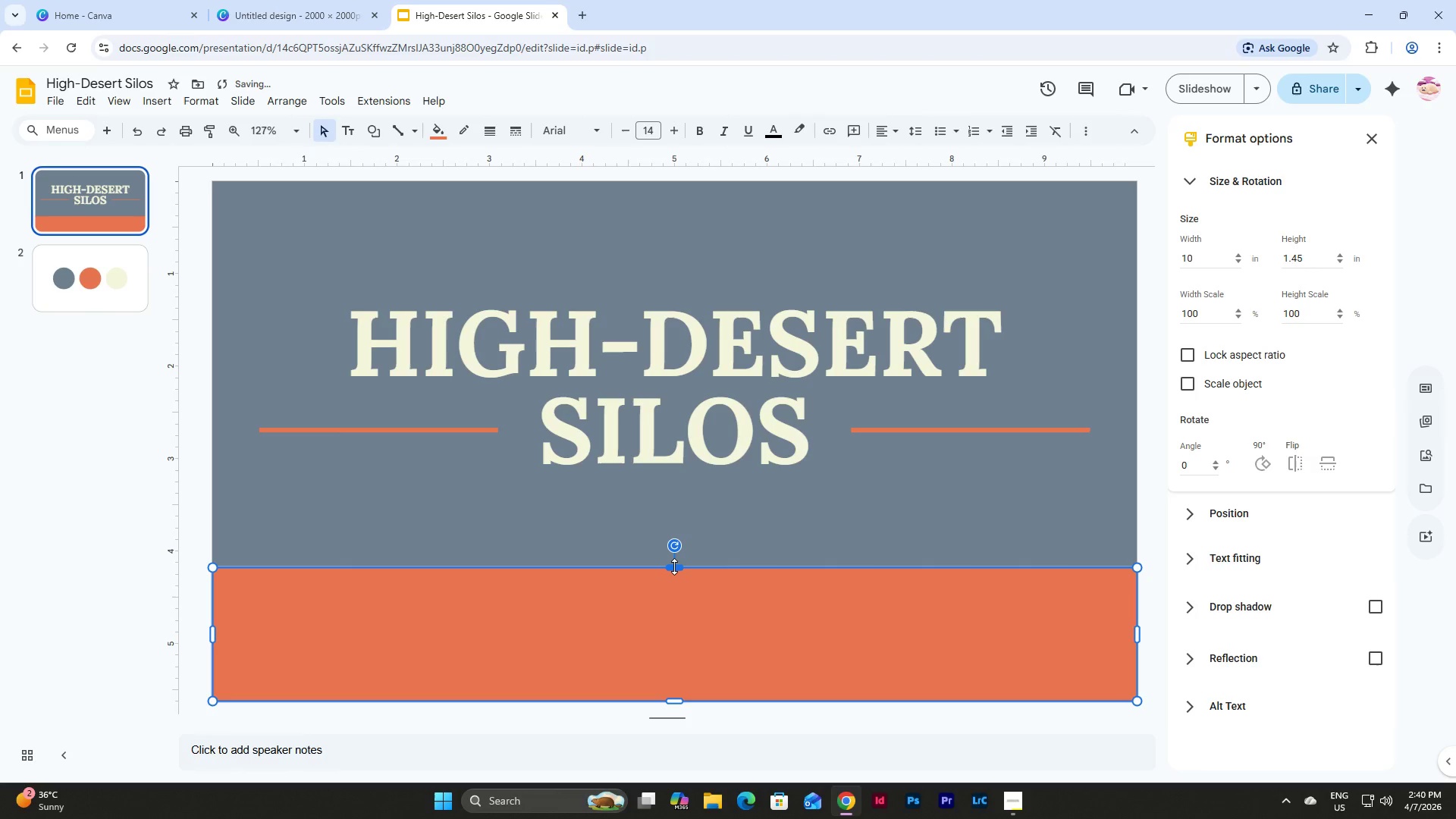 
left_click_drag(start_coordinate=[674, 566], to_coordinate=[676, 543])
 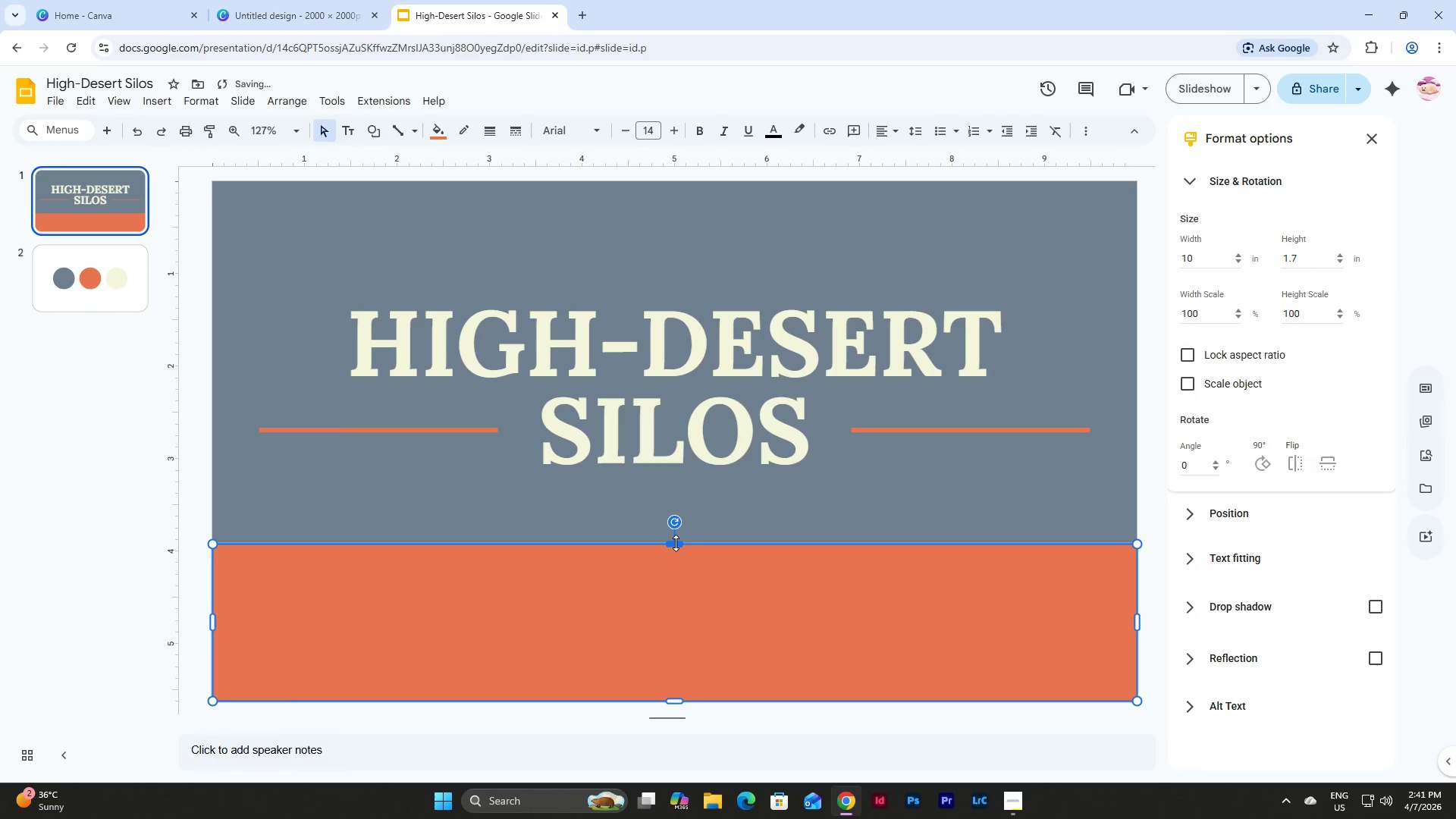 
left_click_drag(start_coordinate=[676, 543], to_coordinate=[676, 554])
 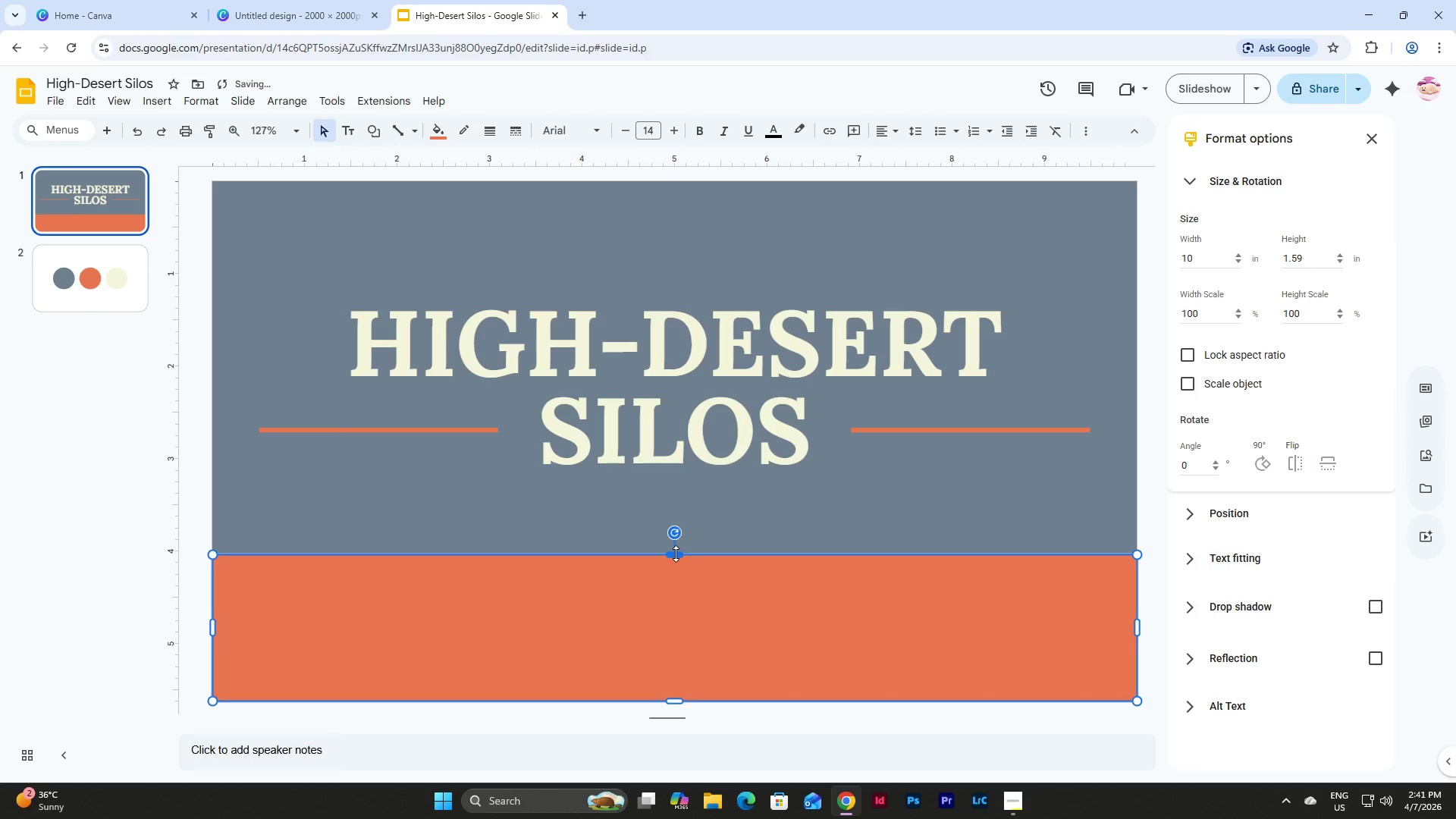 
left_click([676, 554])
 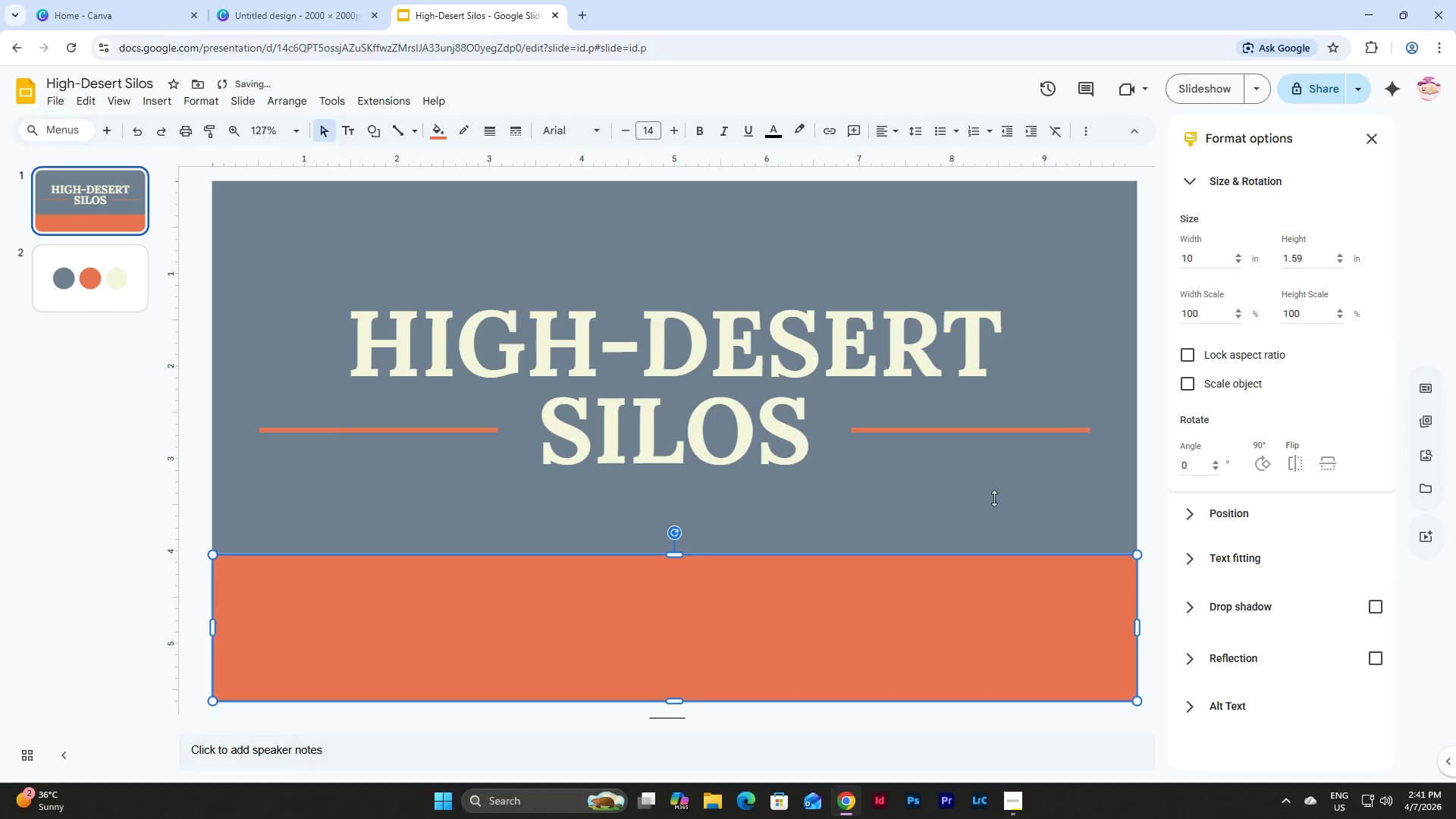 
left_click([1034, 497])
 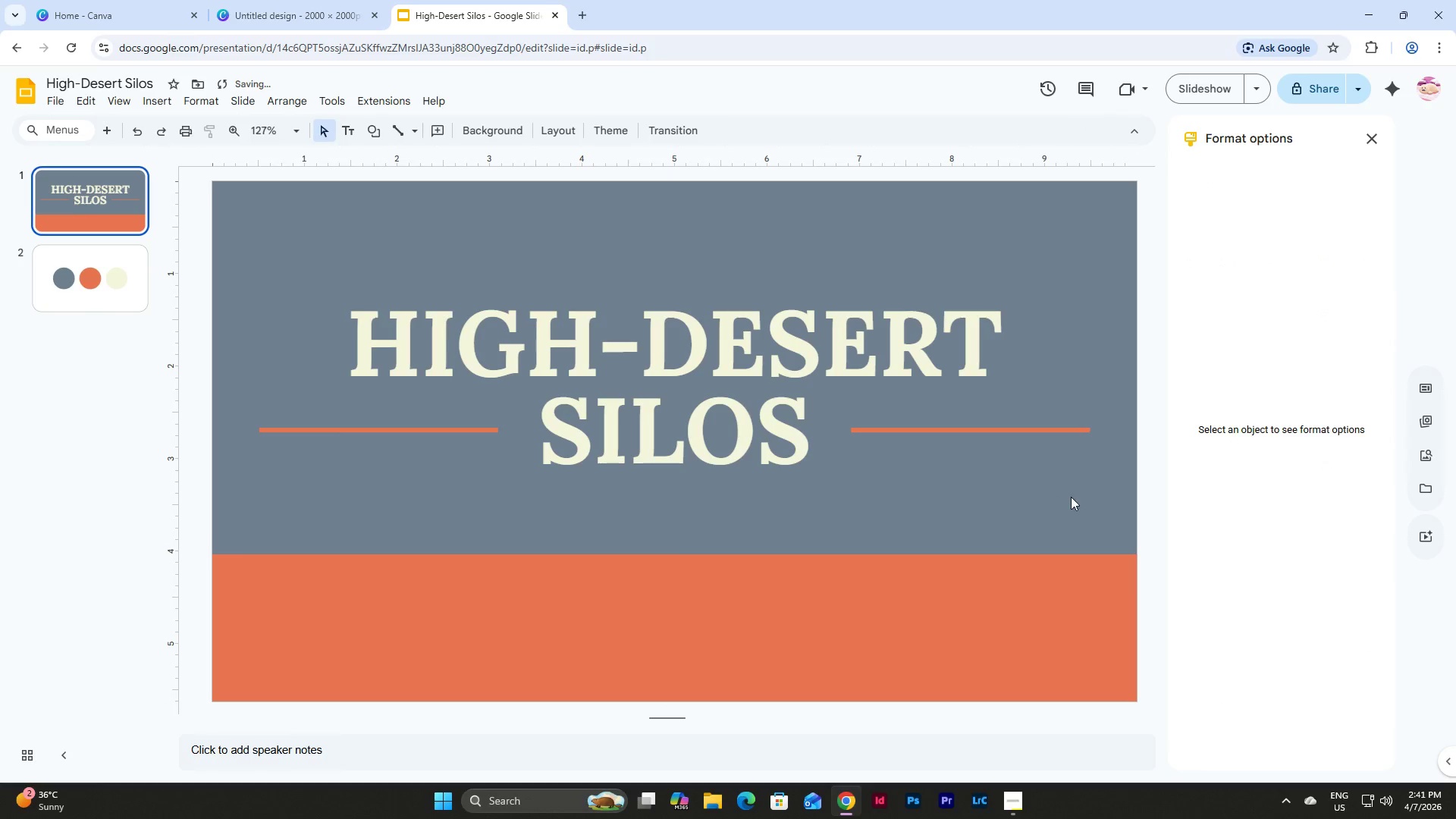 
left_click_drag(start_coordinate=[1071, 497], to_coordinate=[275, 276])
 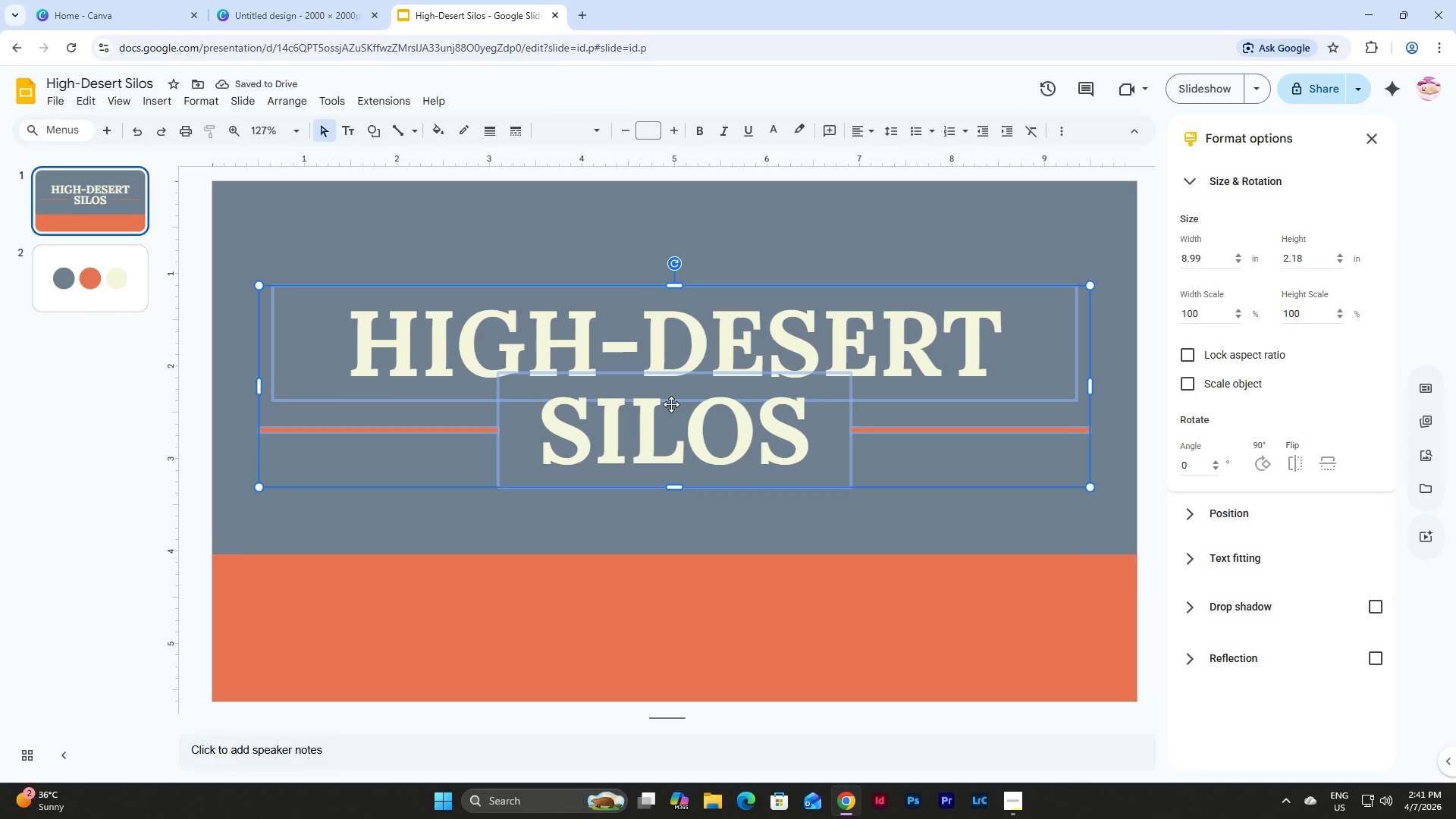 
left_click_drag(start_coordinate=[671, 404], to_coordinate=[673, 395])
 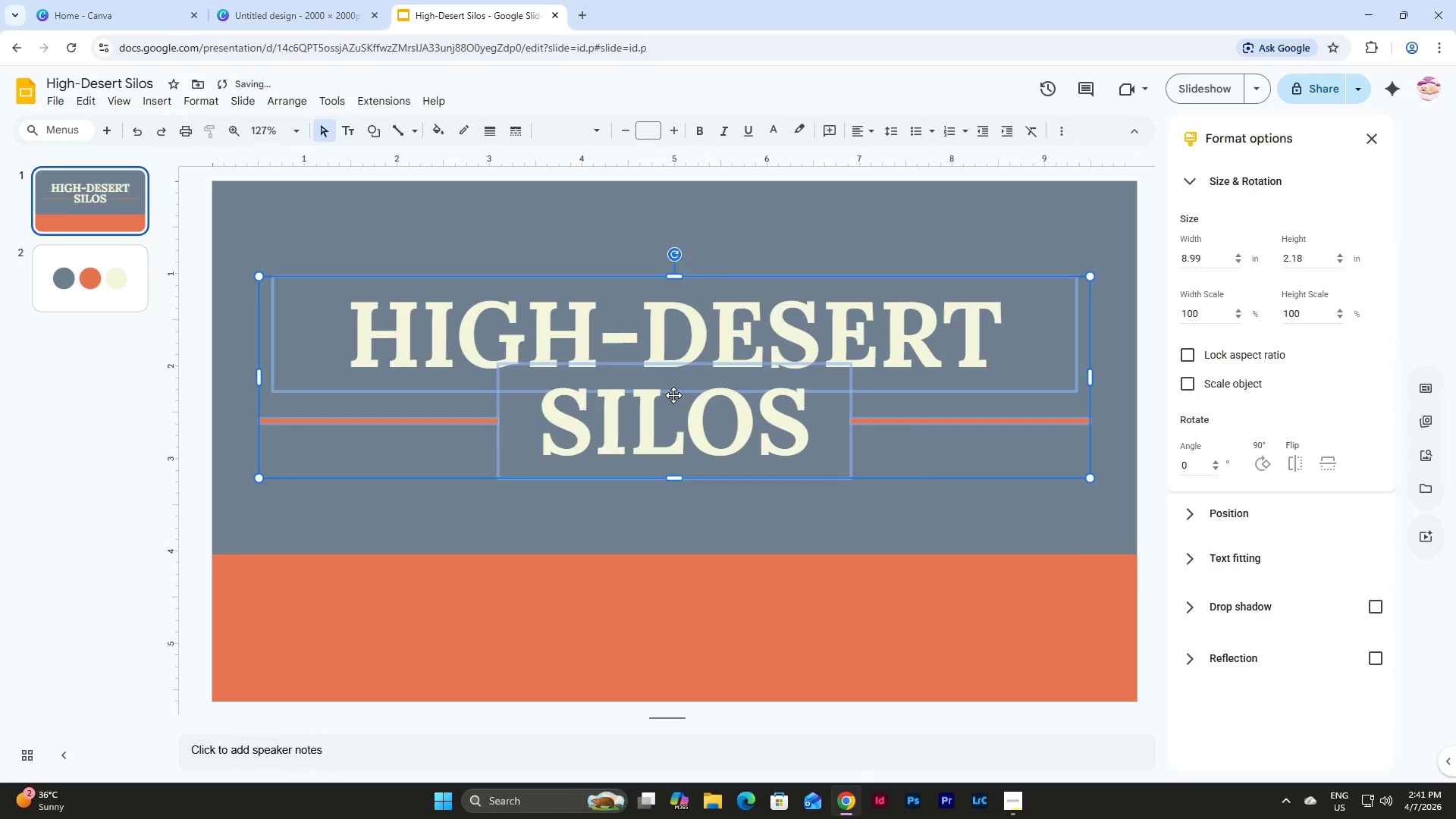 
left_click_drag(start_coordinate=[673, 395], to_coordinate=[673, 411])
 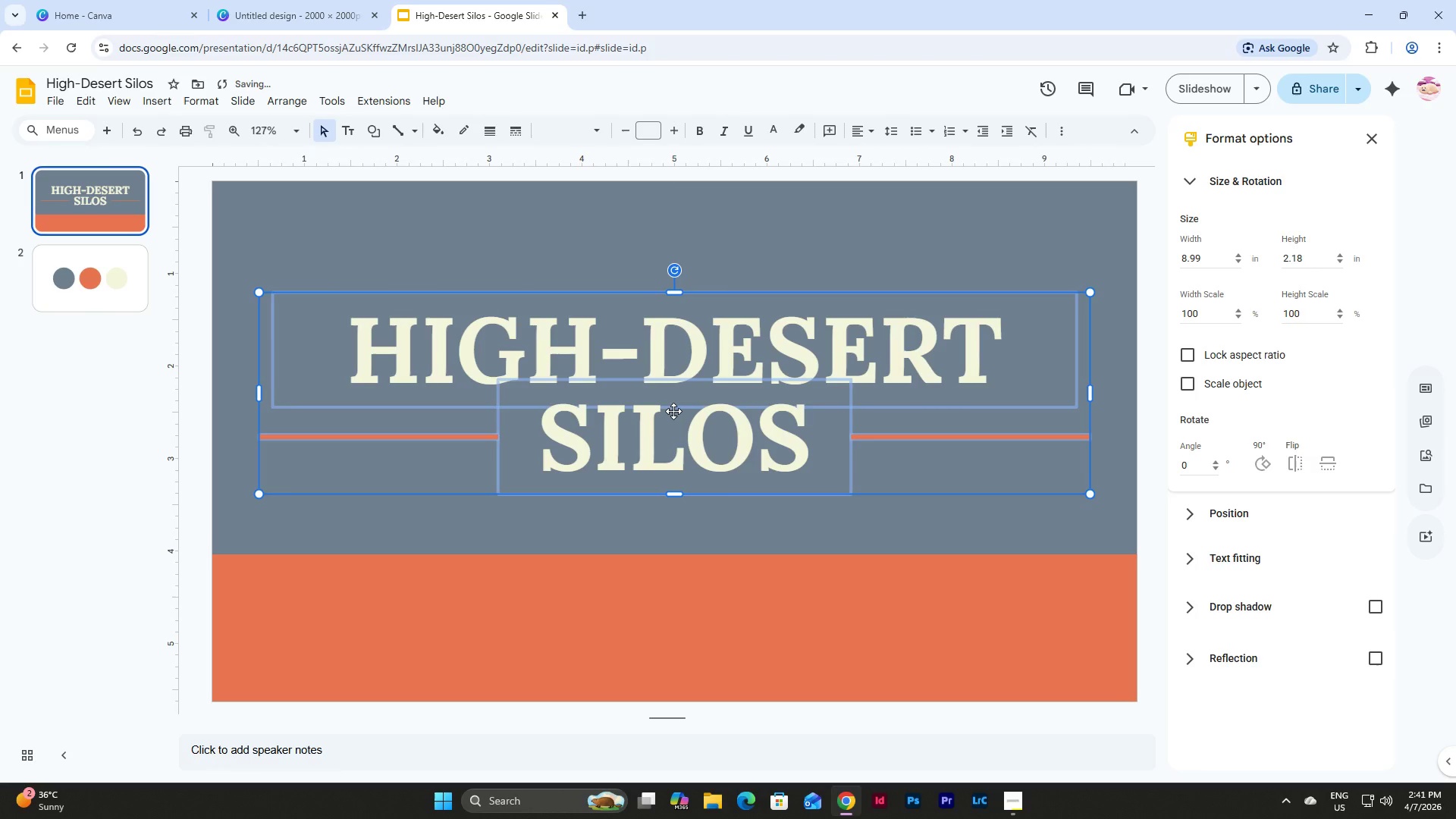 
left_click_drag(start_coordinate=[673, 411], to_coordinate=[673, 421])
 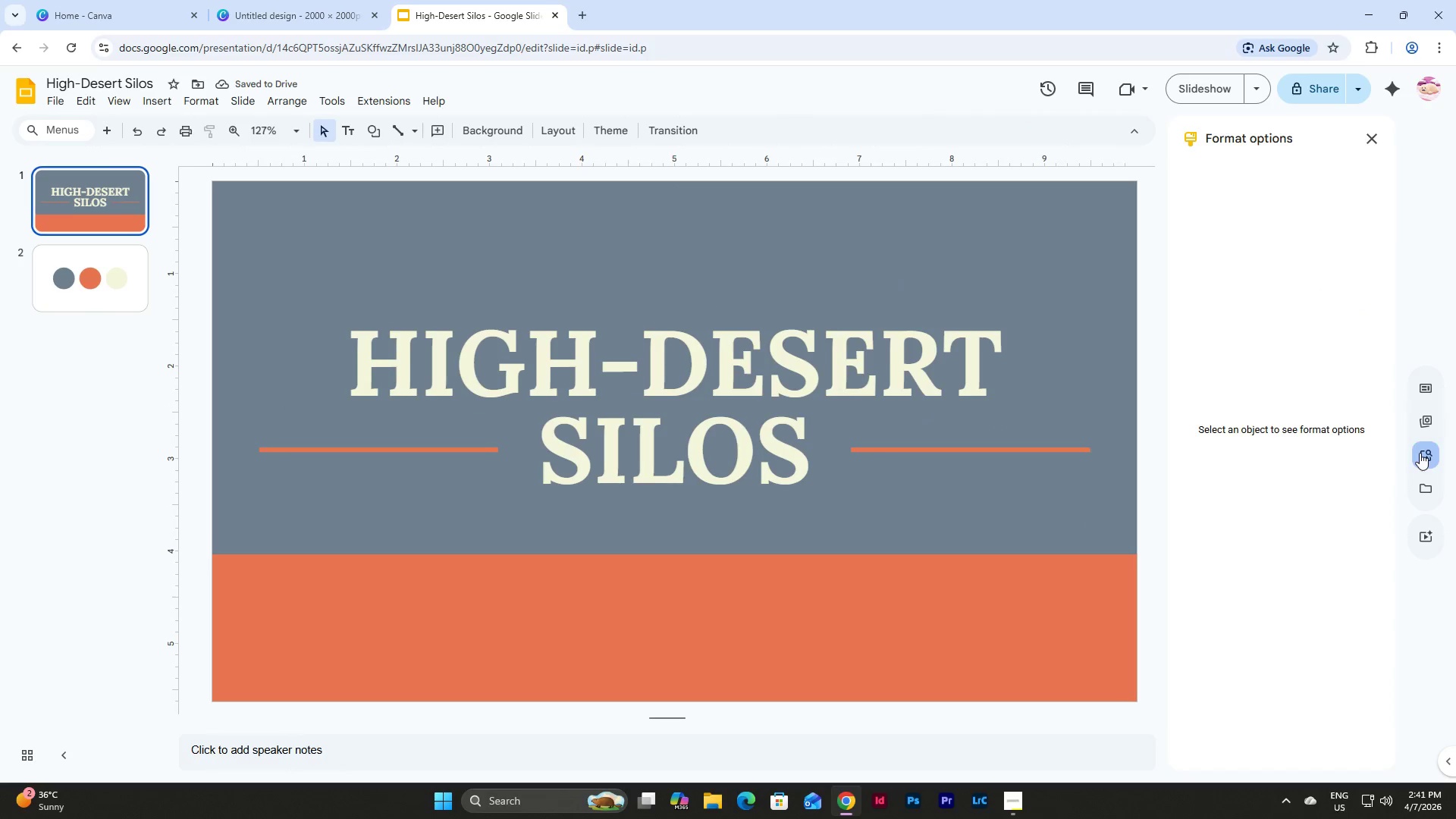 
wait(5.7)
 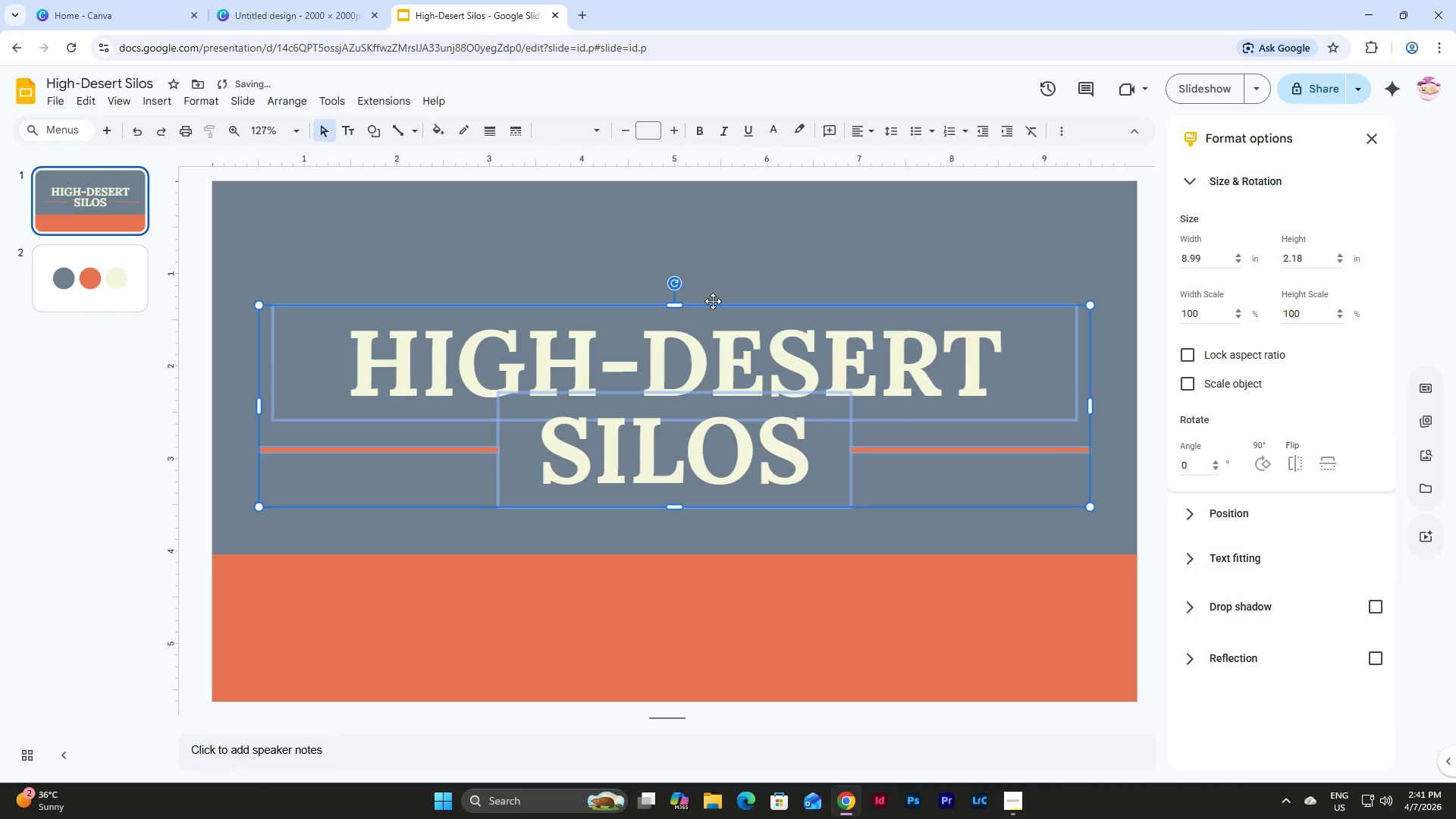 
left_click([1235, 181])
 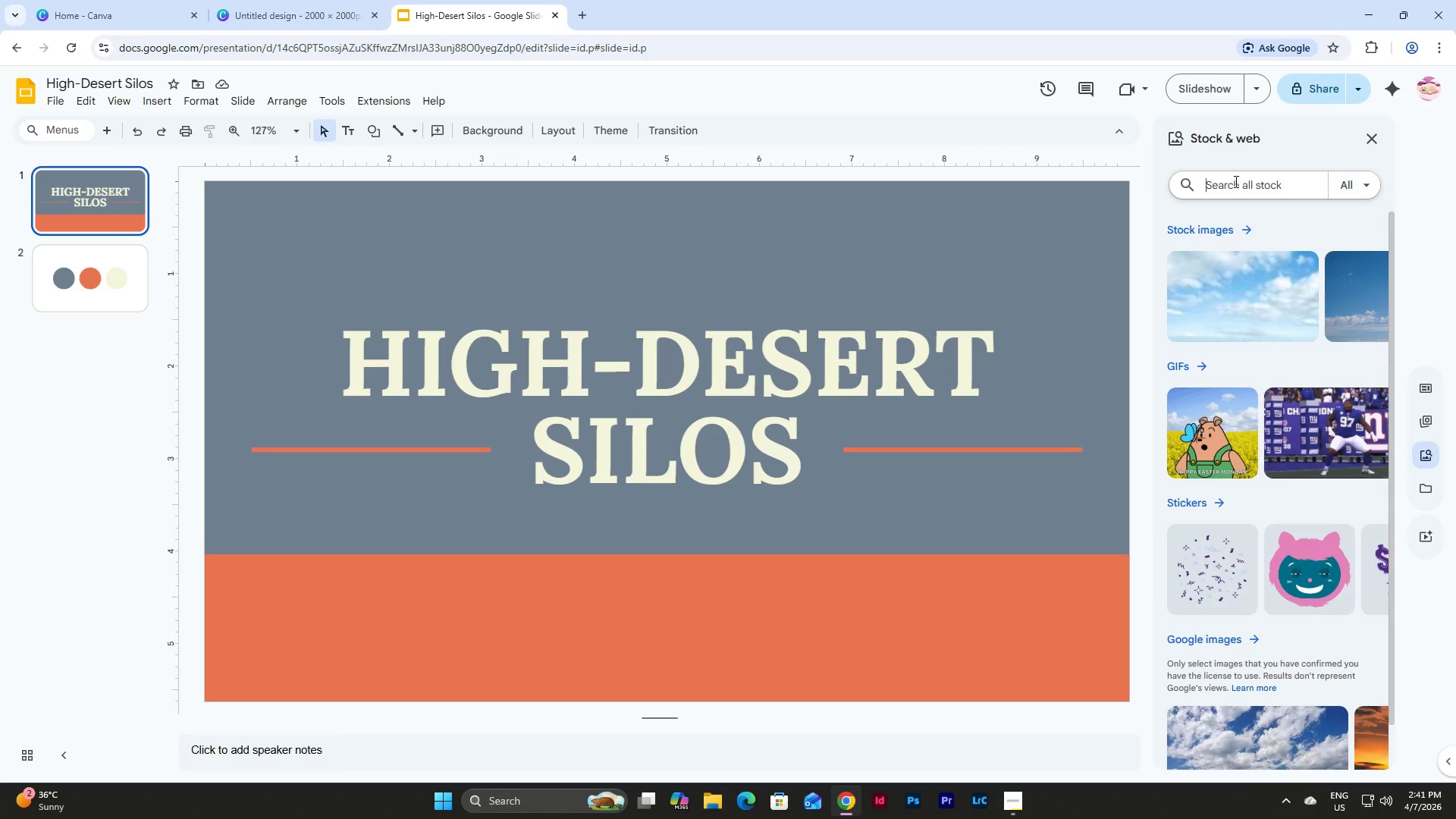 
type(ho)
key(Backspace)
key(Backspace)
type(hotel icon)
 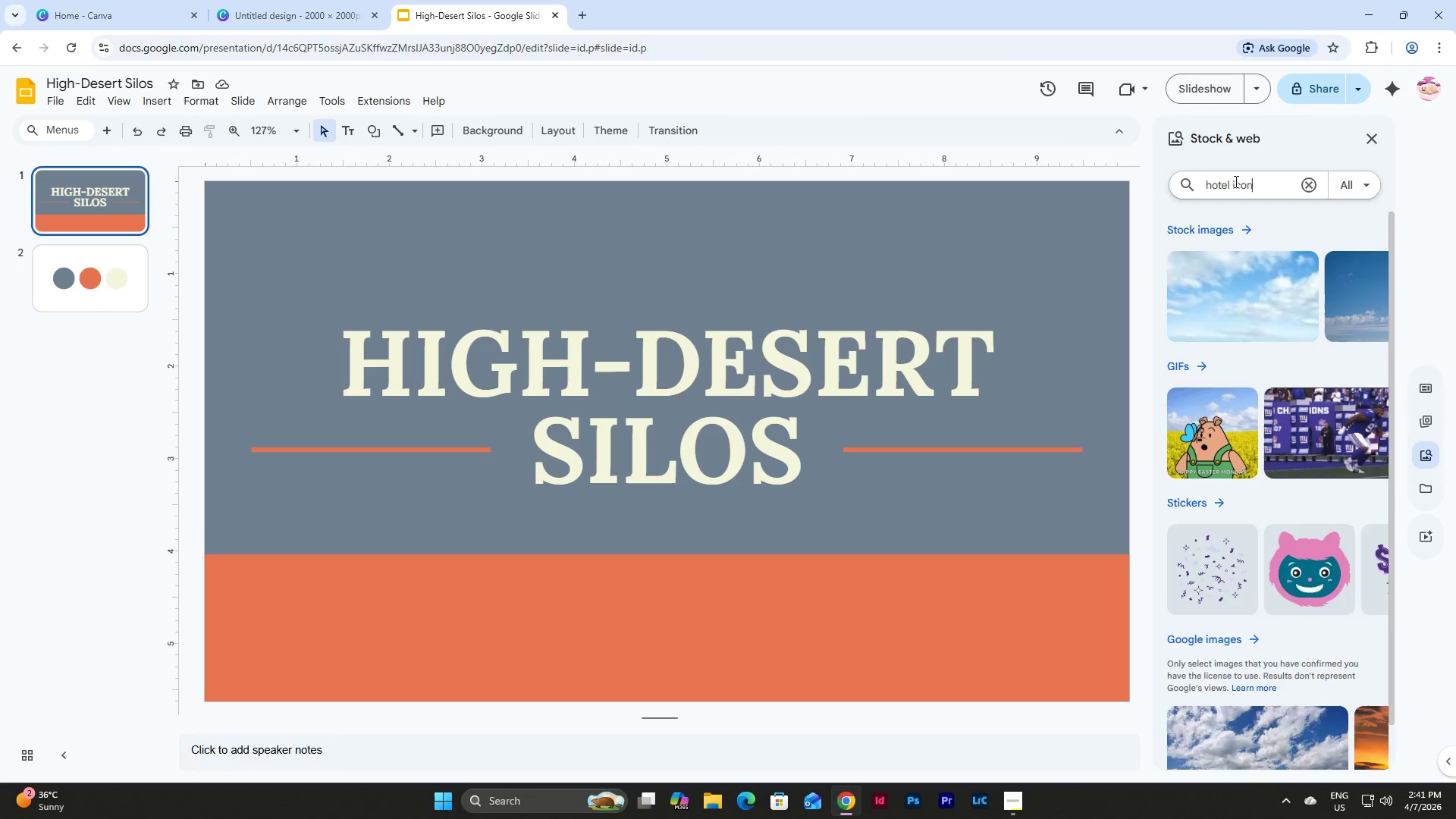 
key(Enter)
 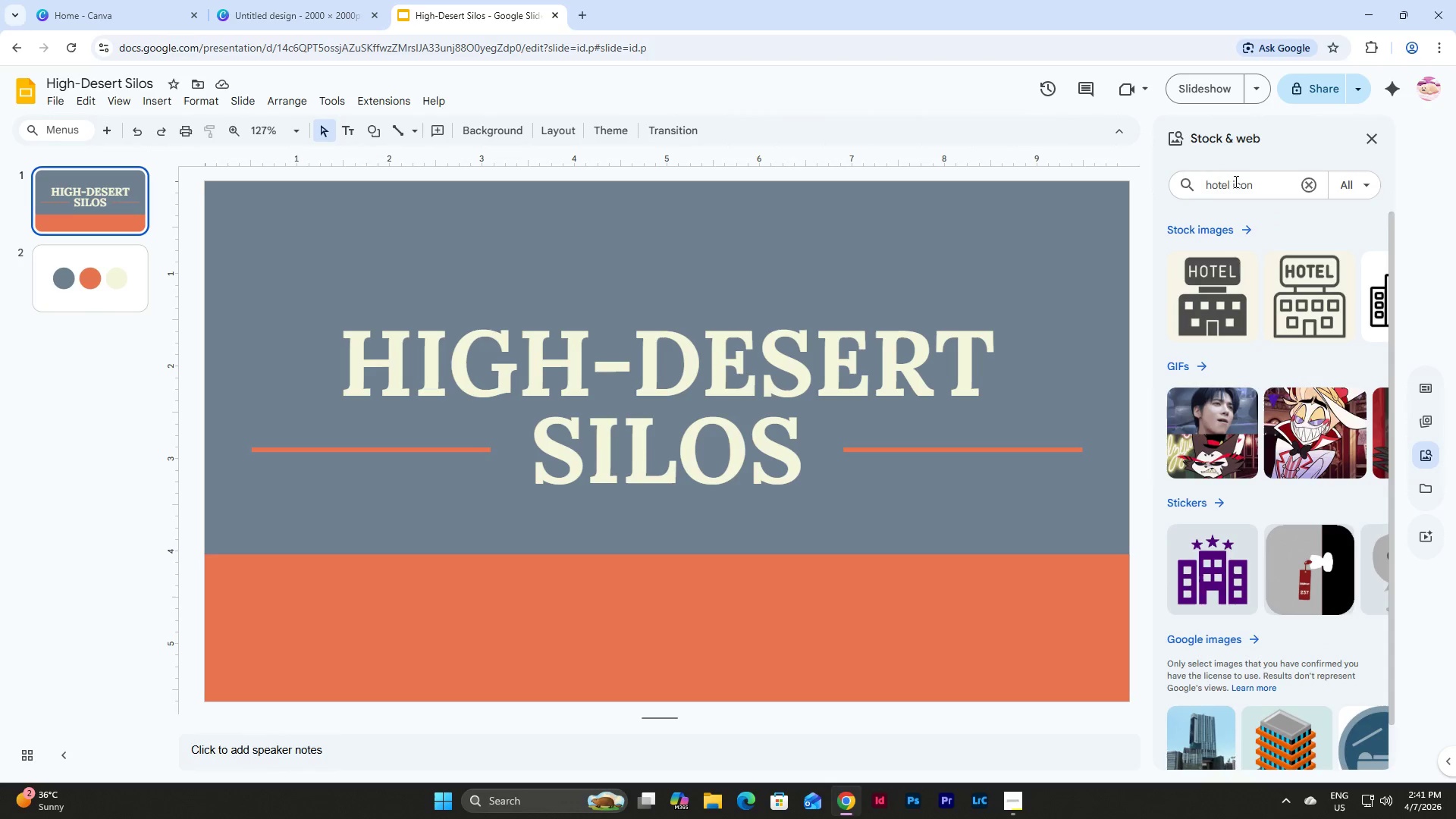 
left_click([1241, 218])
 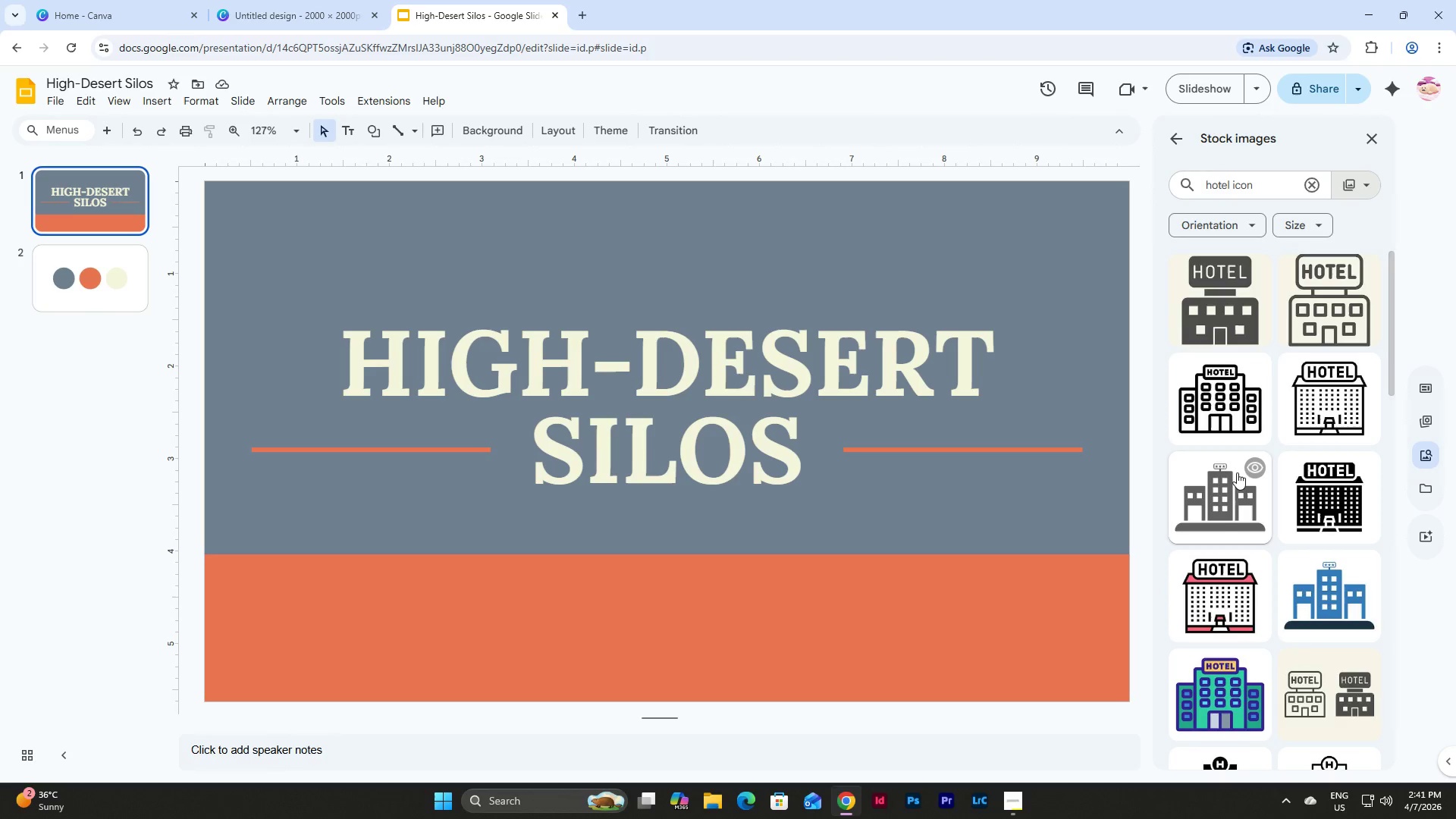 
scroll: coordinate [1234, 493], scroll_direction: down, amount: 21.0
 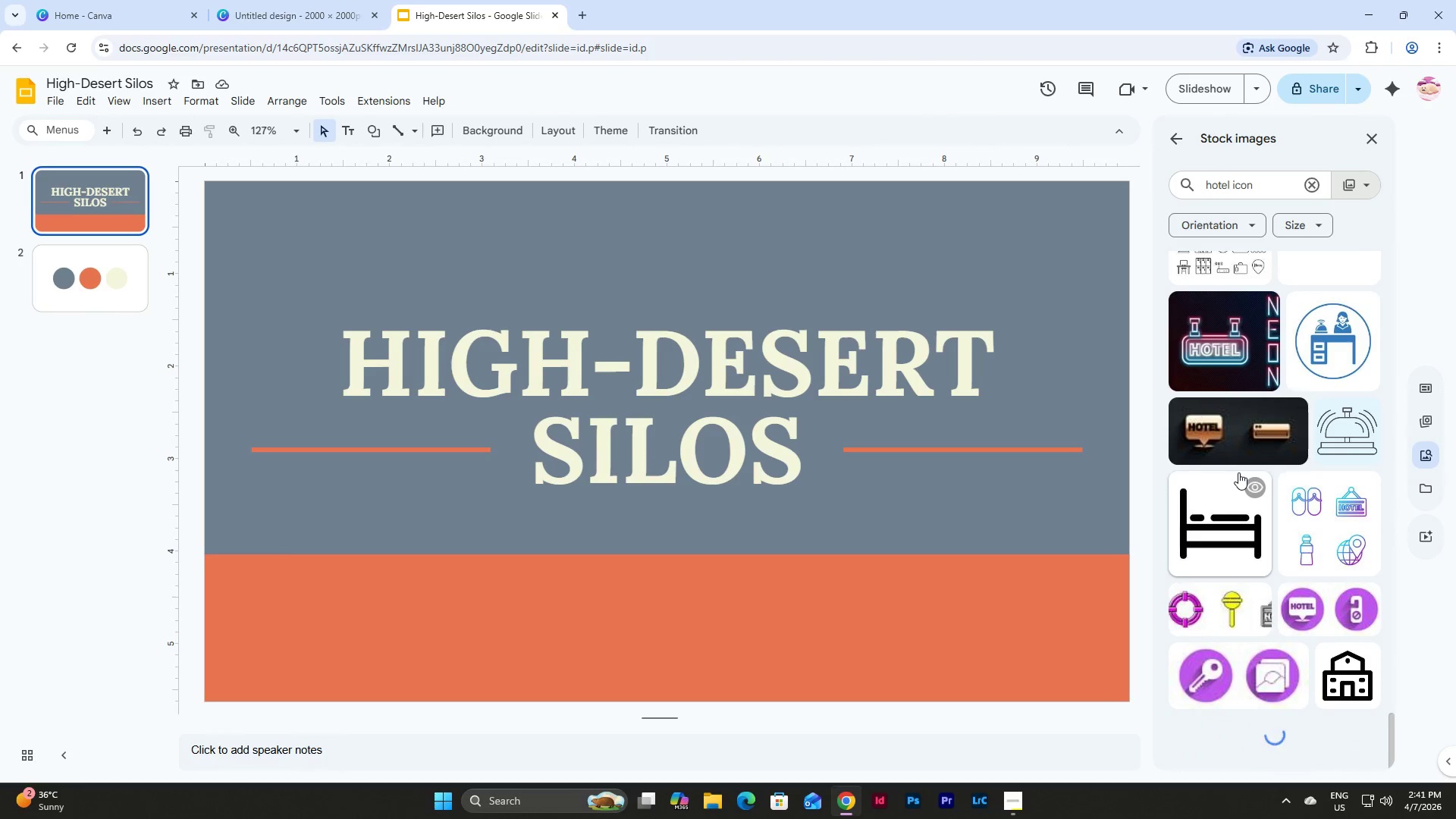 
scroll: coordinate [1238, 472], scroll_direction: down, amount: 3.0
 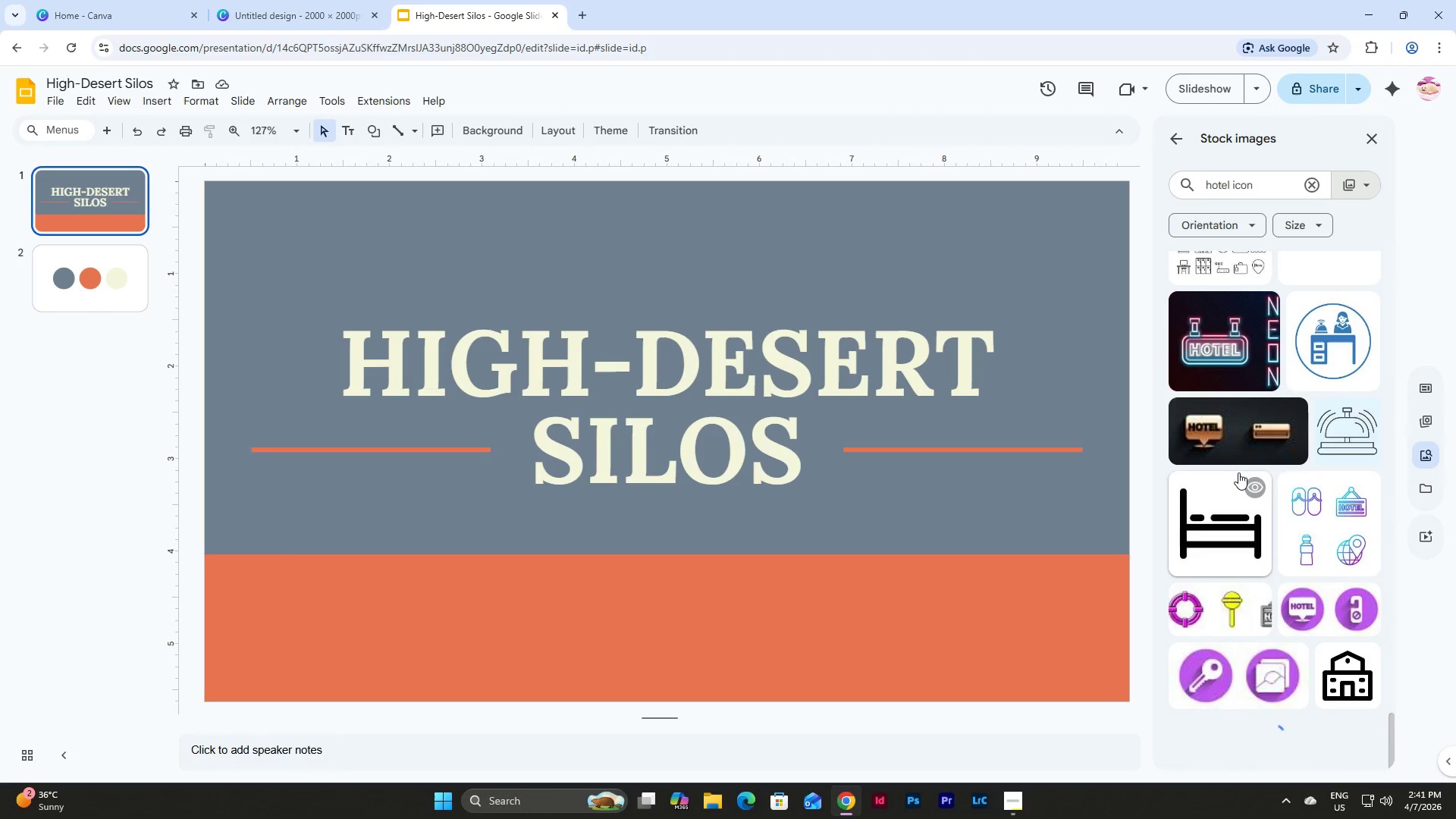 
scroll: coordinate [1238, 472], scroll_direction: up, amount: 4.0
 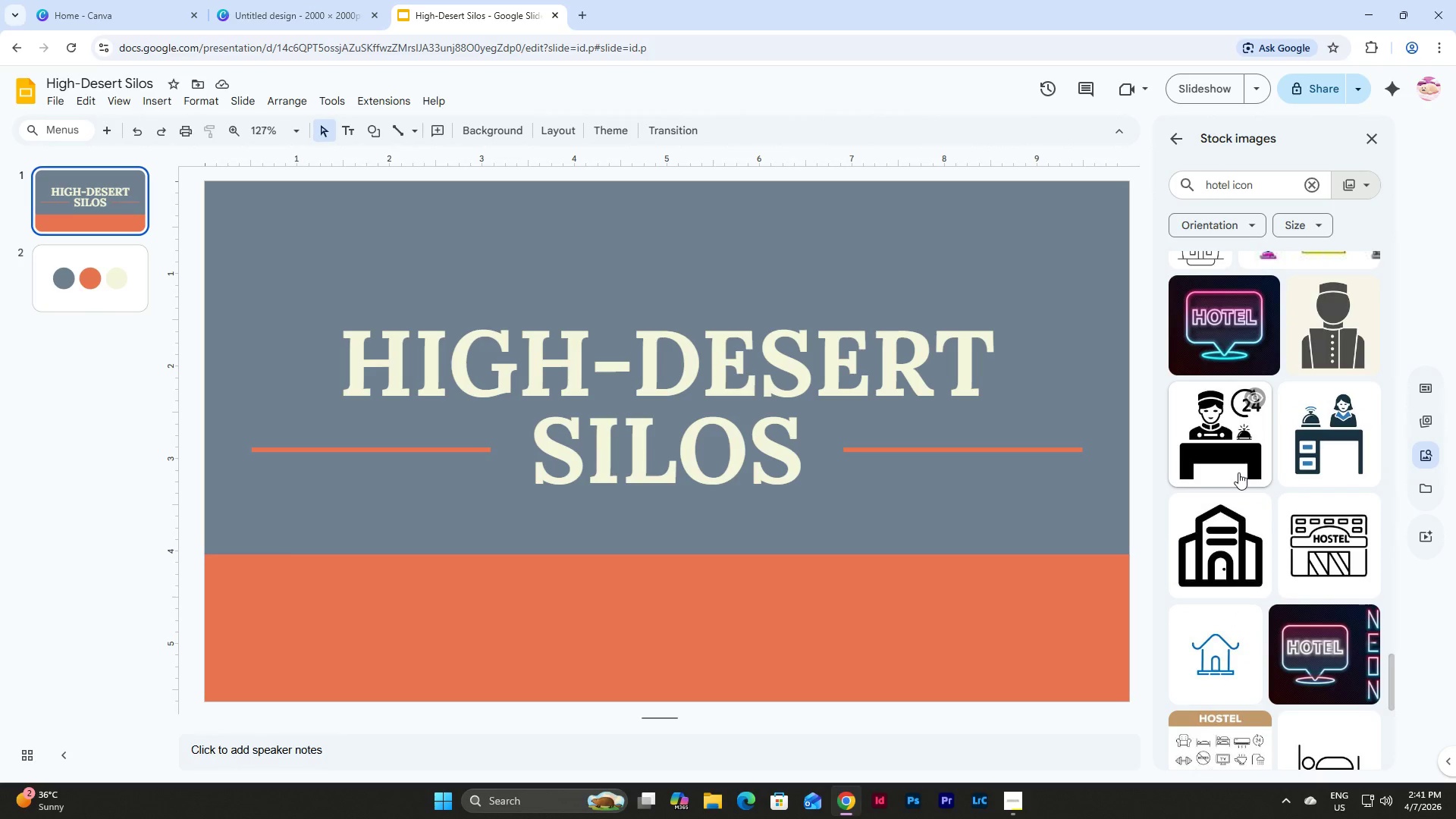 
scroll: coordinate [1238, 467], scroll_direction: down, amount: 7.0
 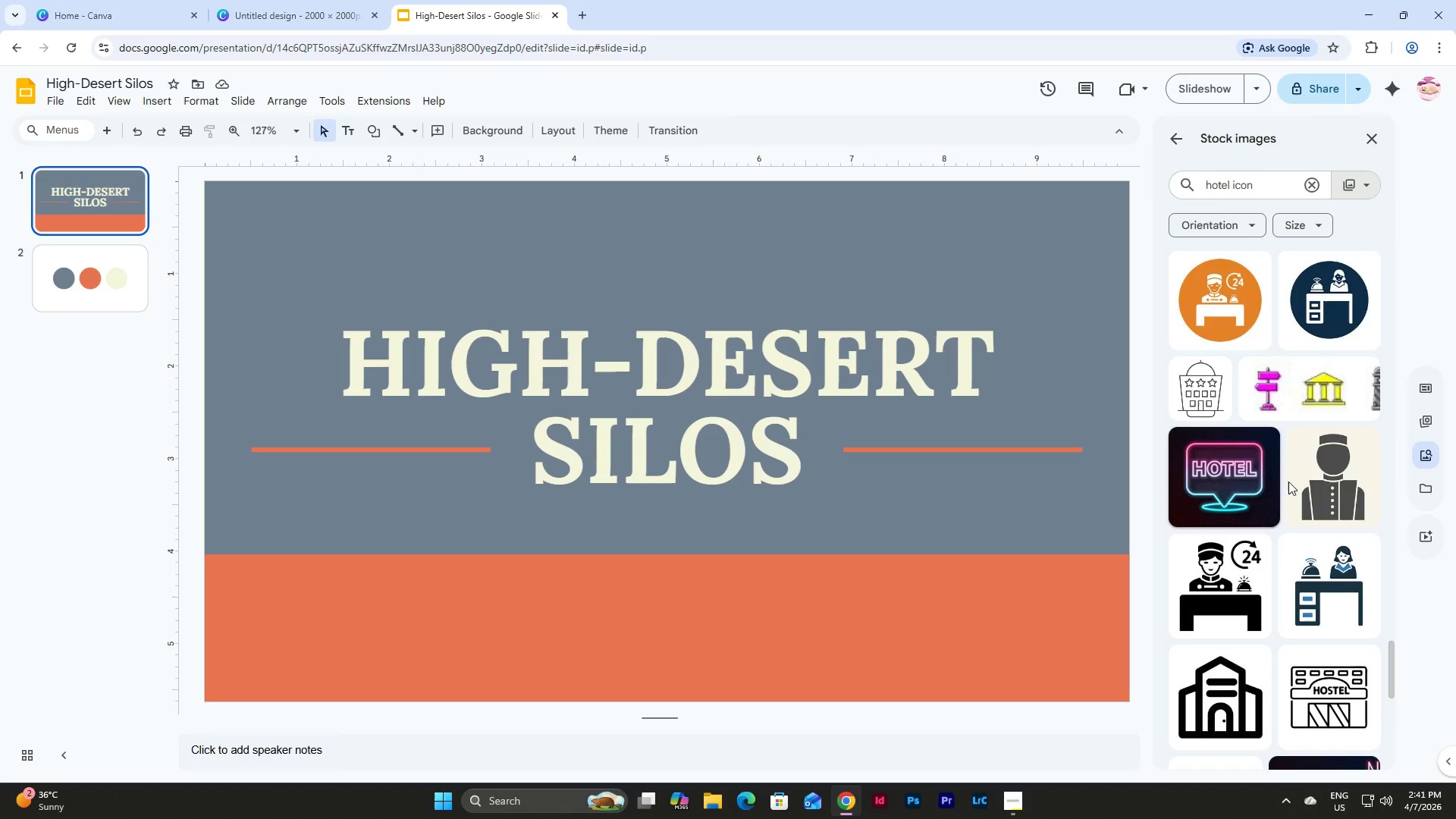 
left_click([1341, 482])
 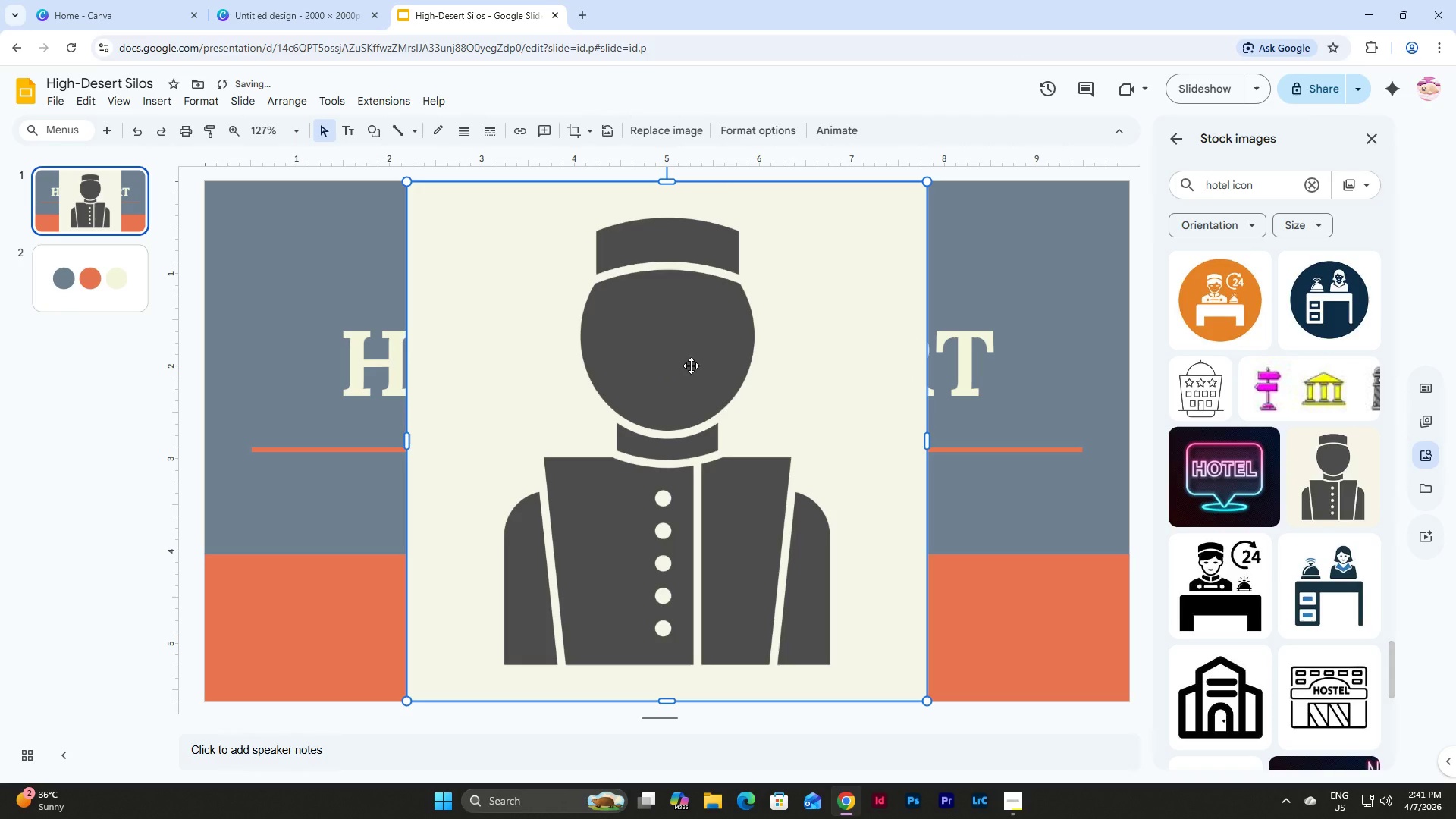 
key(Control+C)
 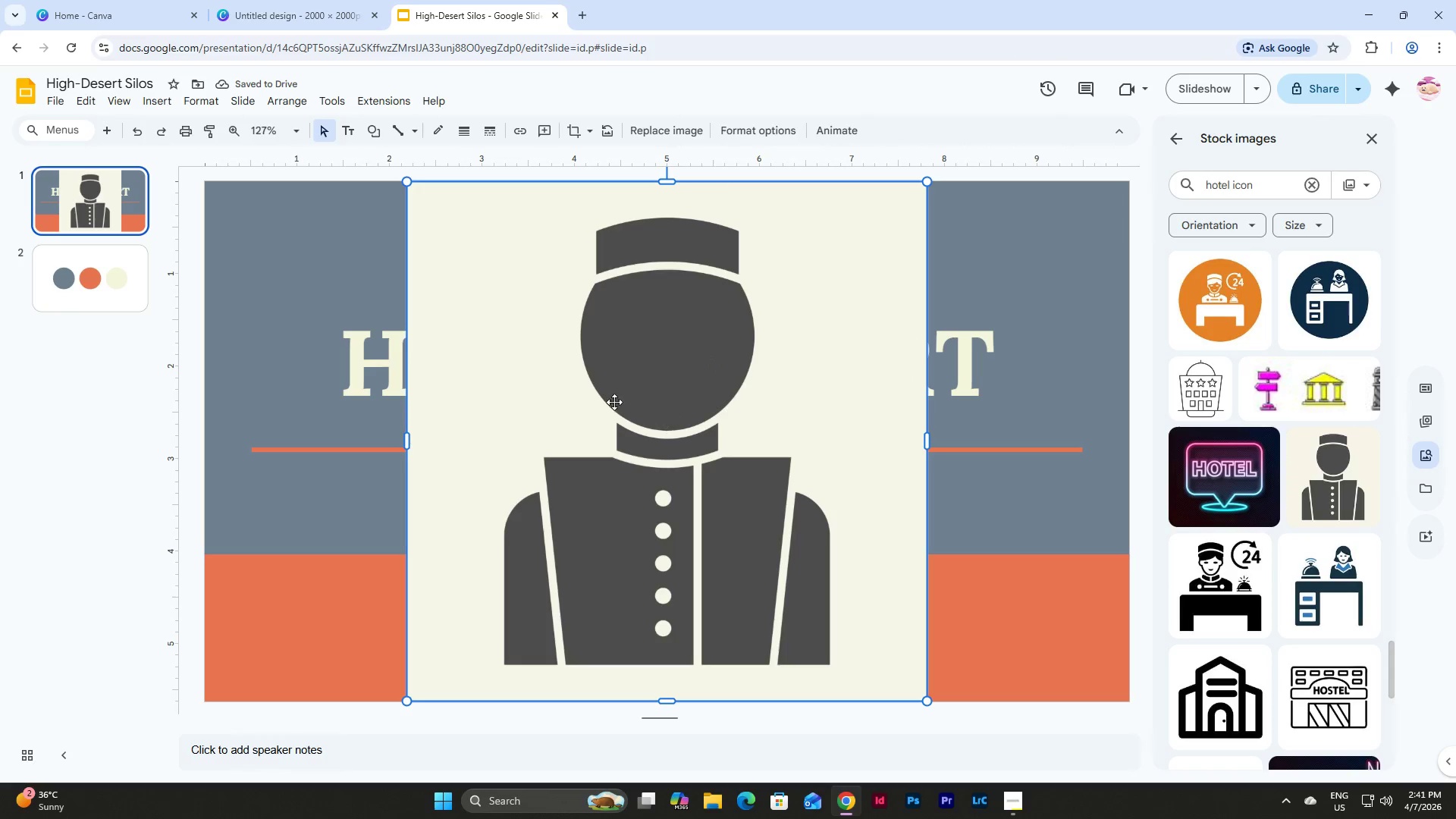 
left_click_drag(start_coordinate=[577, 392], to_coordinate=[720, 400])
 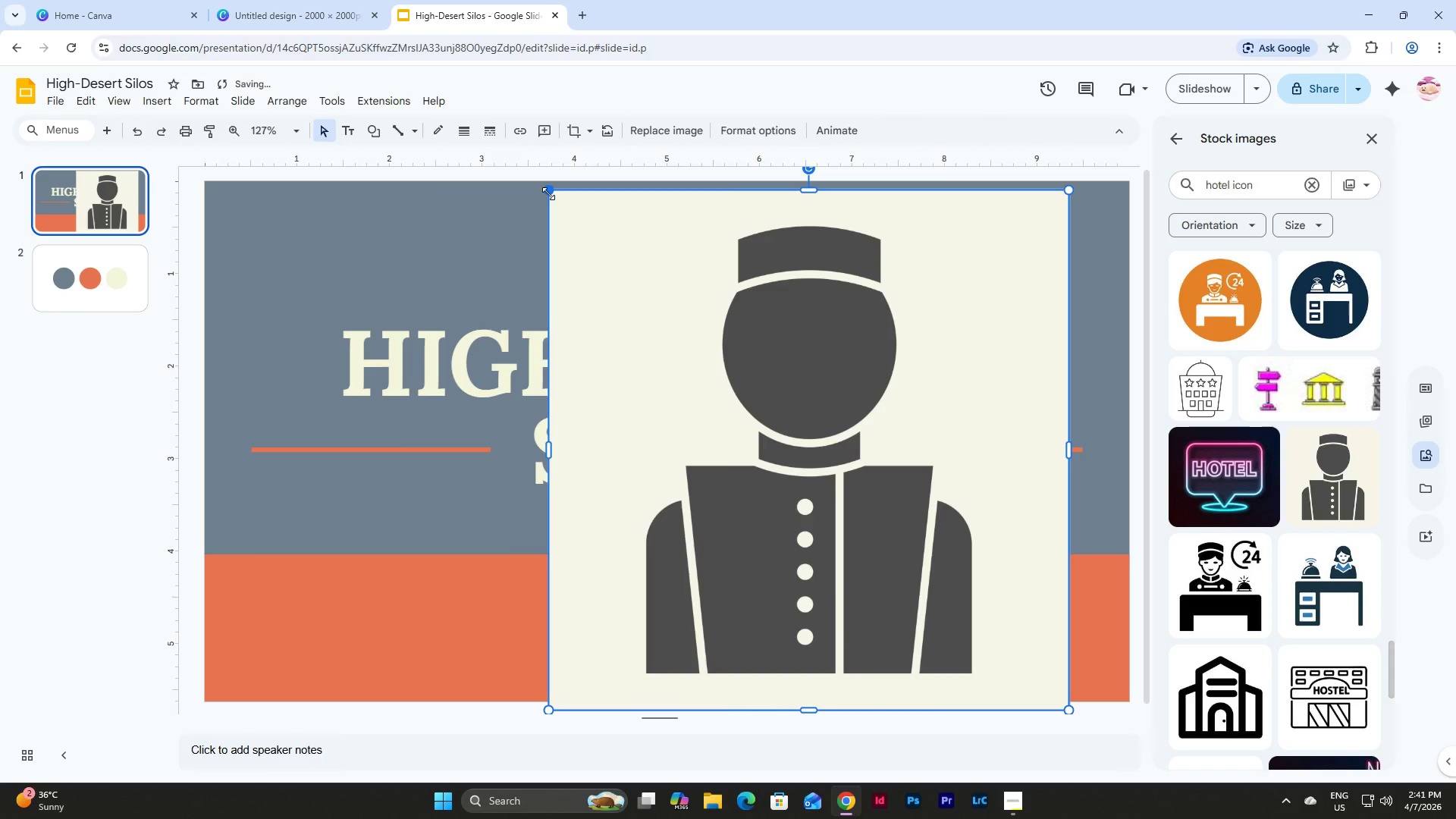 
left_click_drag(start_coordinate=[548, 193], to_coordinate=[719, 372])
 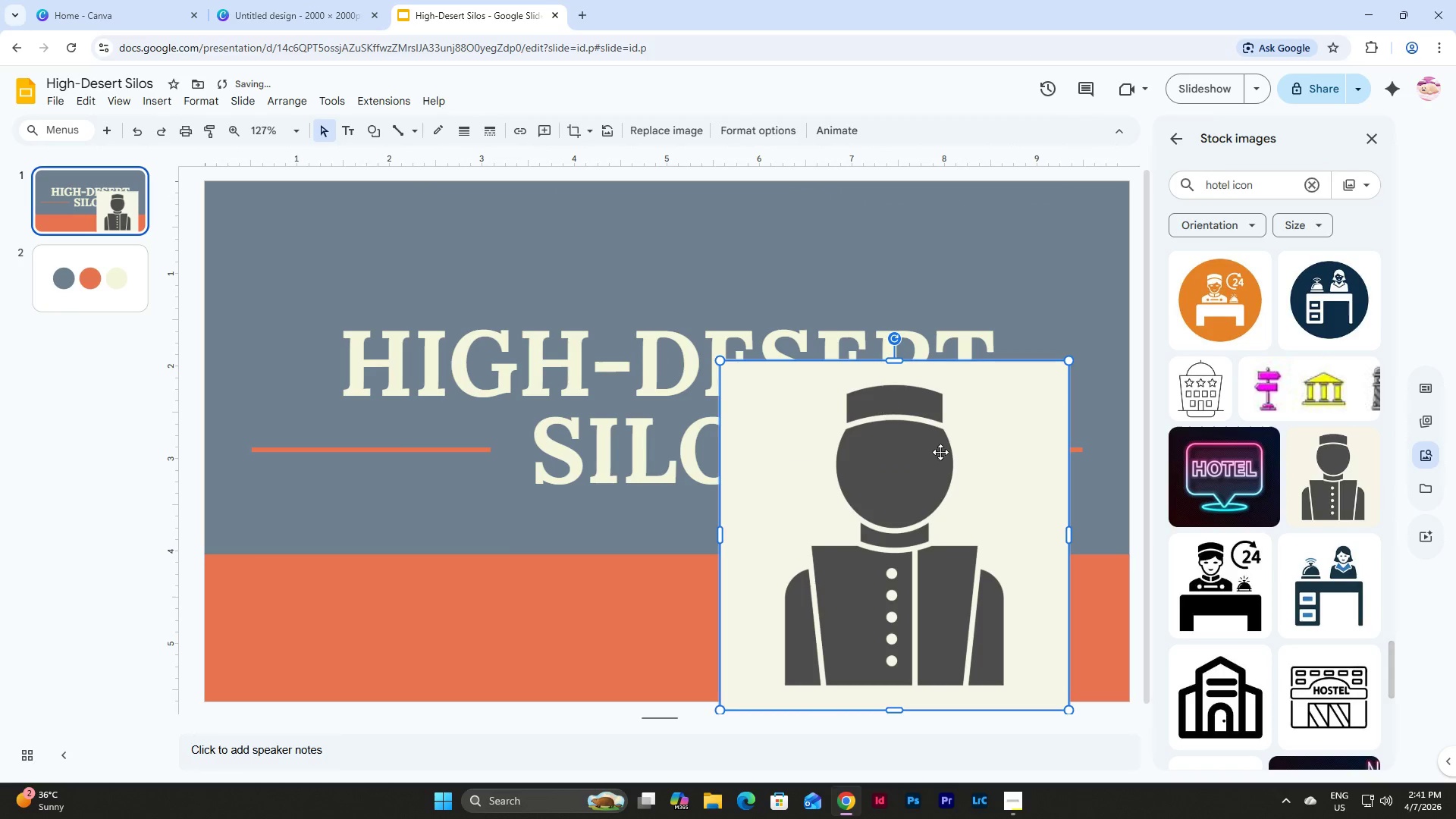 
left_click([959, 475])
 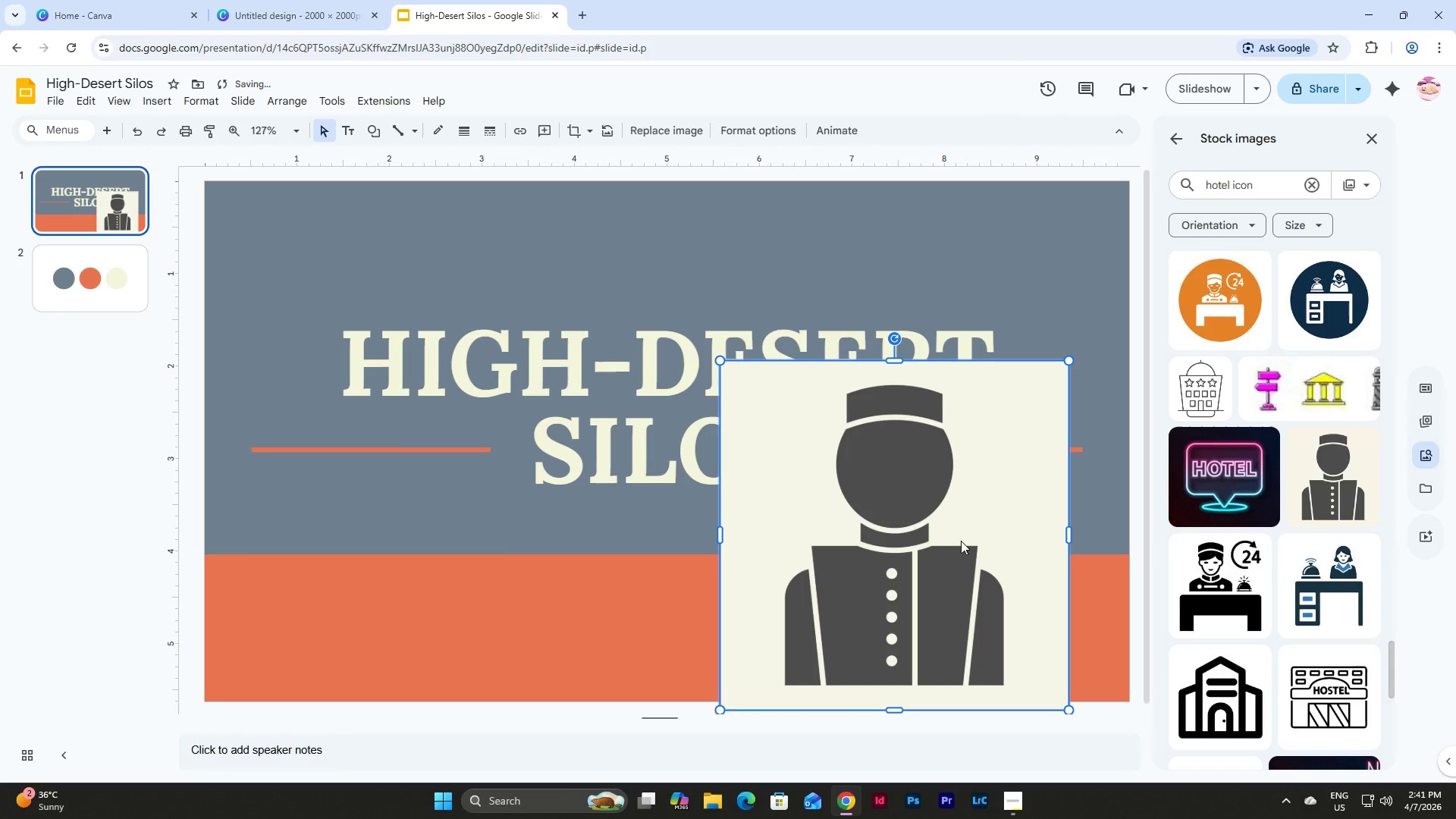 
left_click_drag(start_coordinate=[961, 541], to_coordinate=[705, 438])
 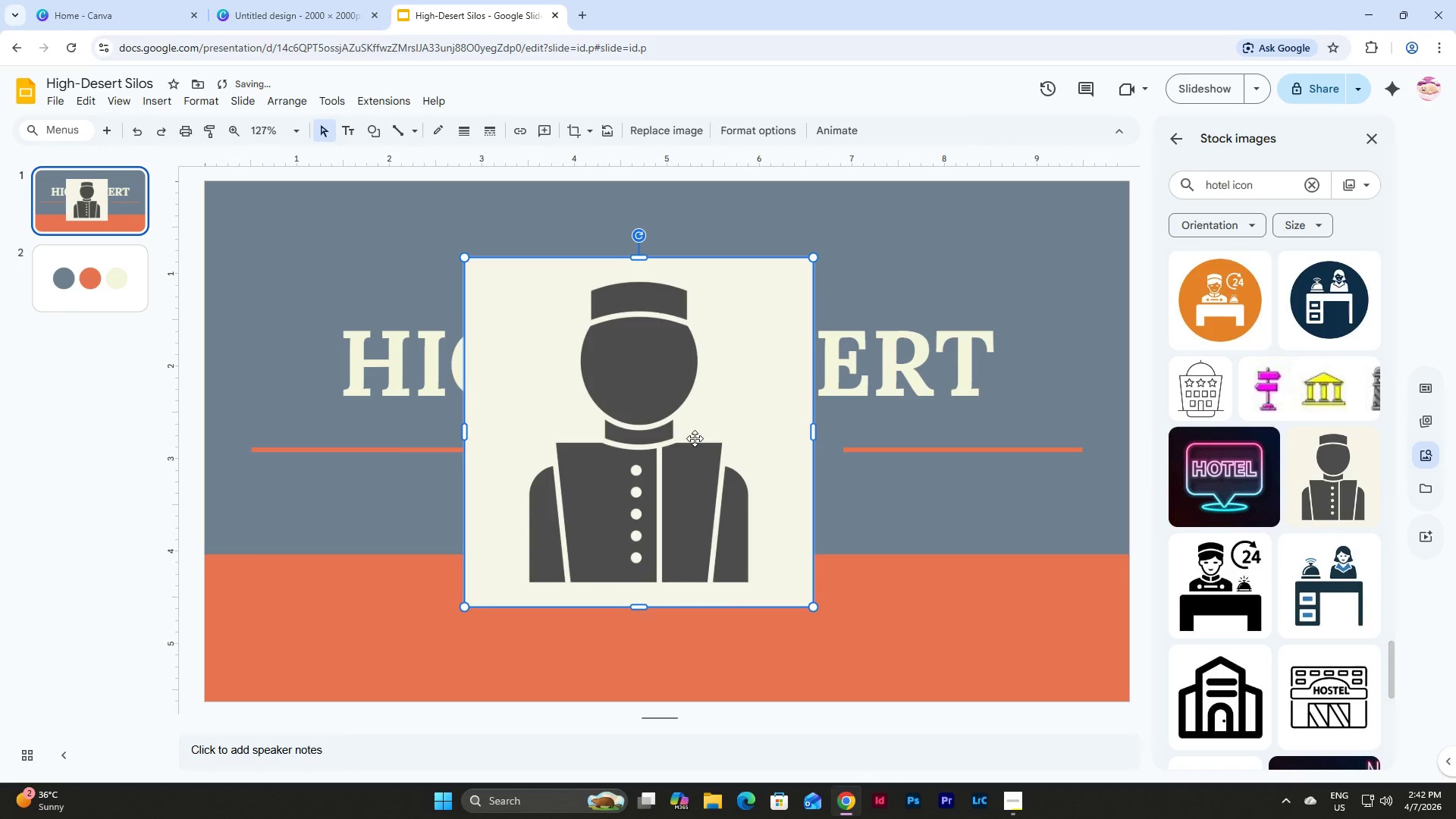 
left_click_drag(start_coordinate=[695, 438], to_coordinate=[723, 437])
 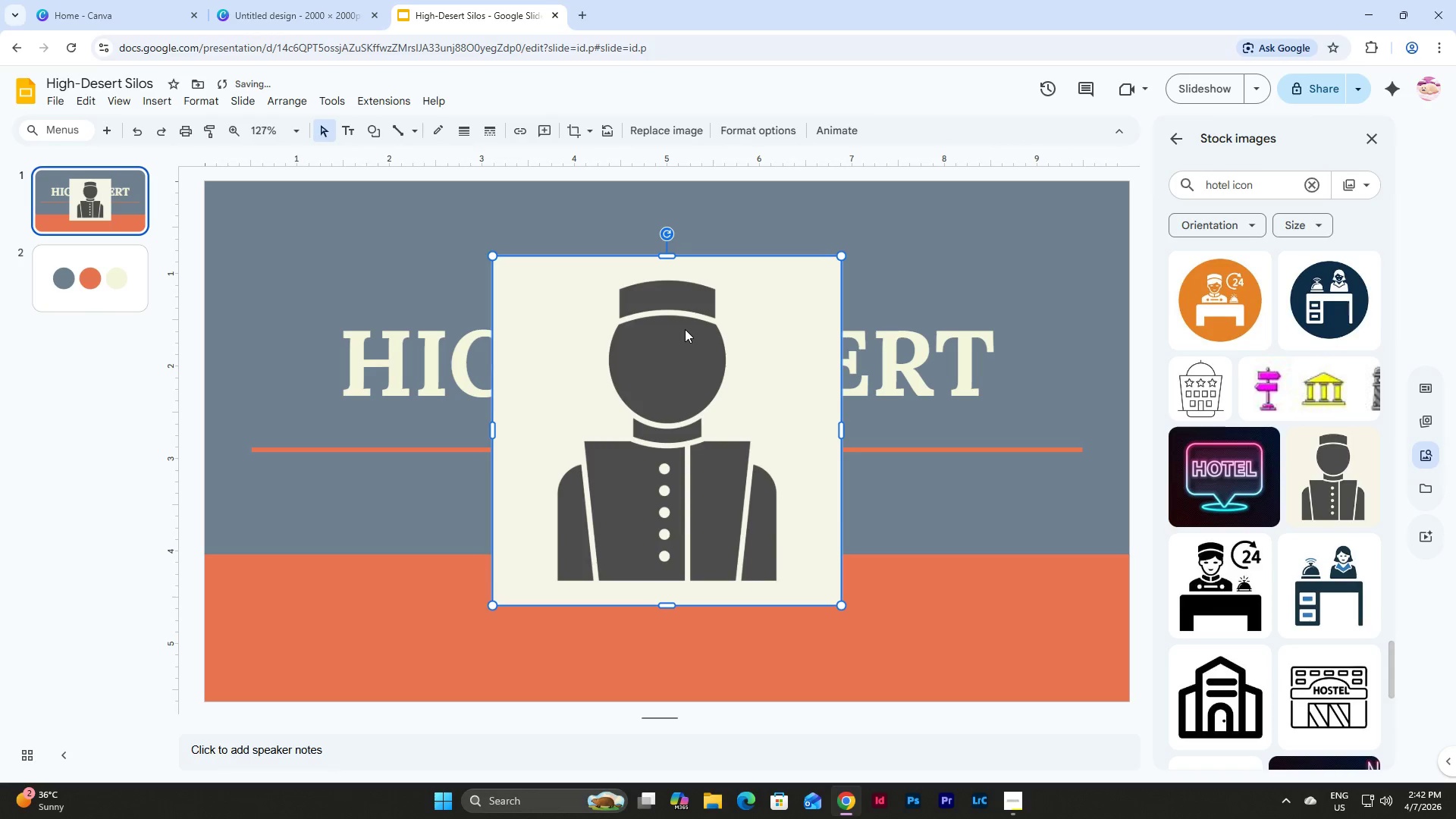 
key(Backspace)
 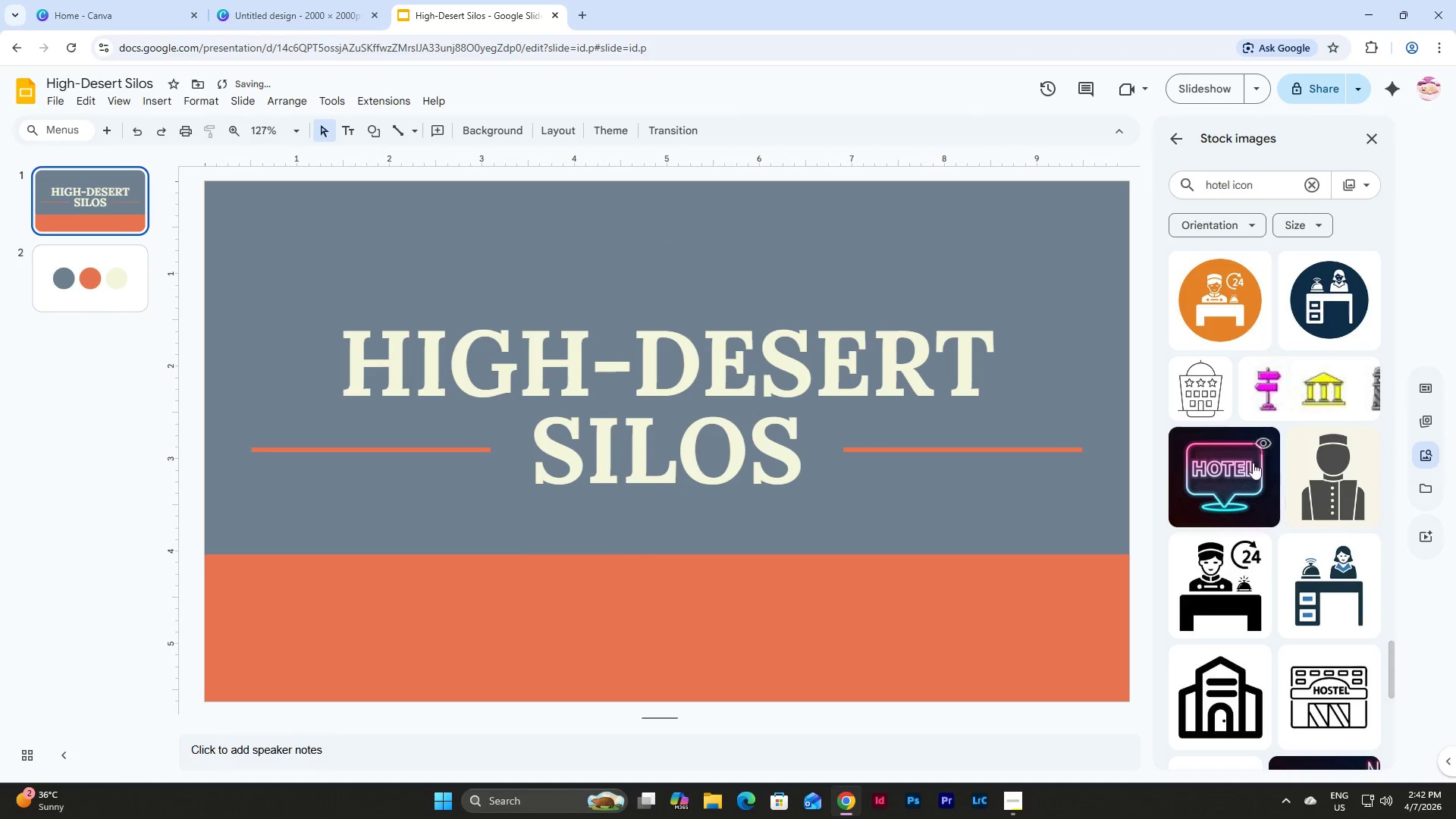 
scroll: coordinate [1254, 457], scroll_direction: down, amount: 12.0
 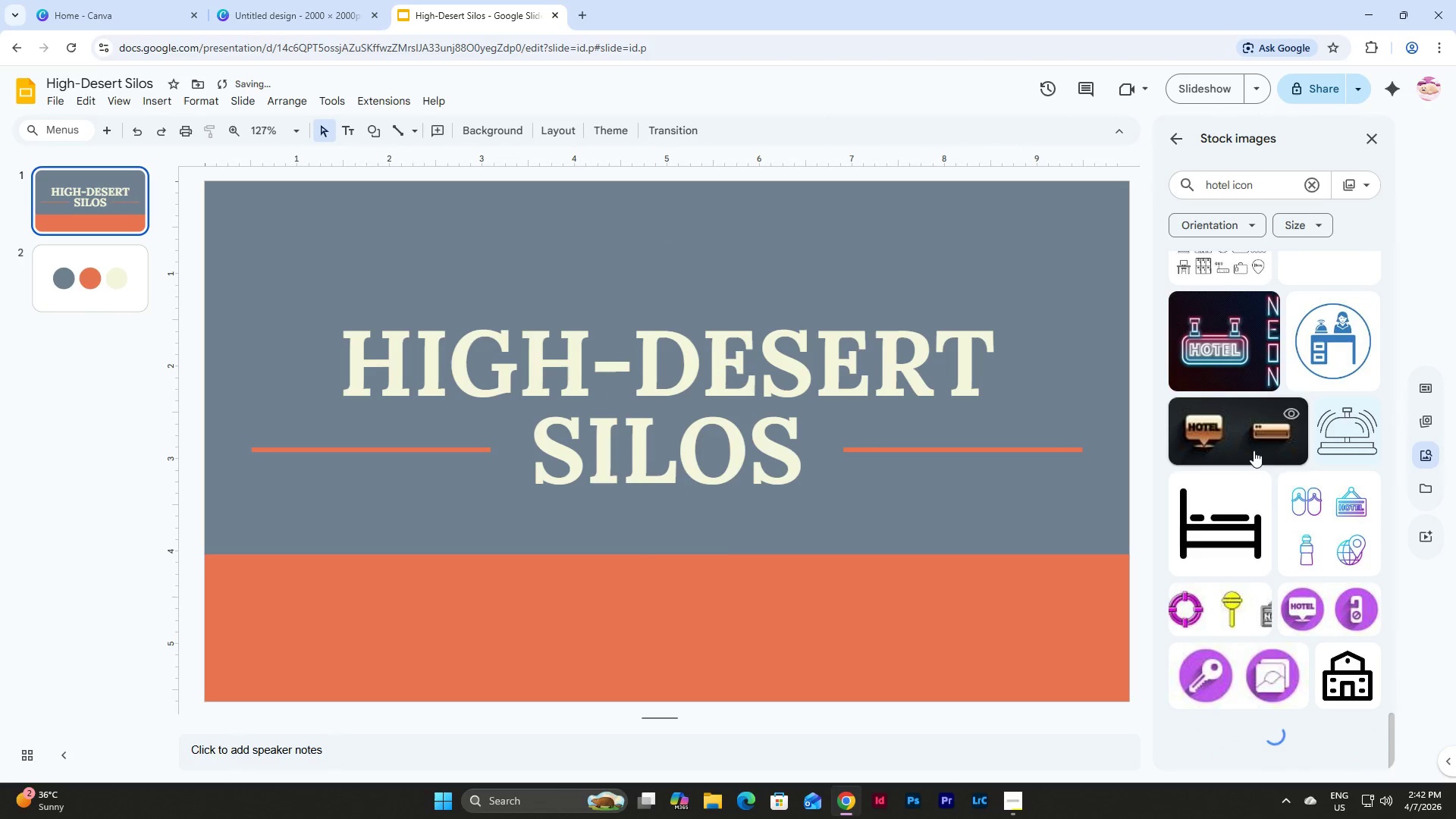 
scroll: coordinate [1254, 440], scroll_direction: up, amount: 24.0
 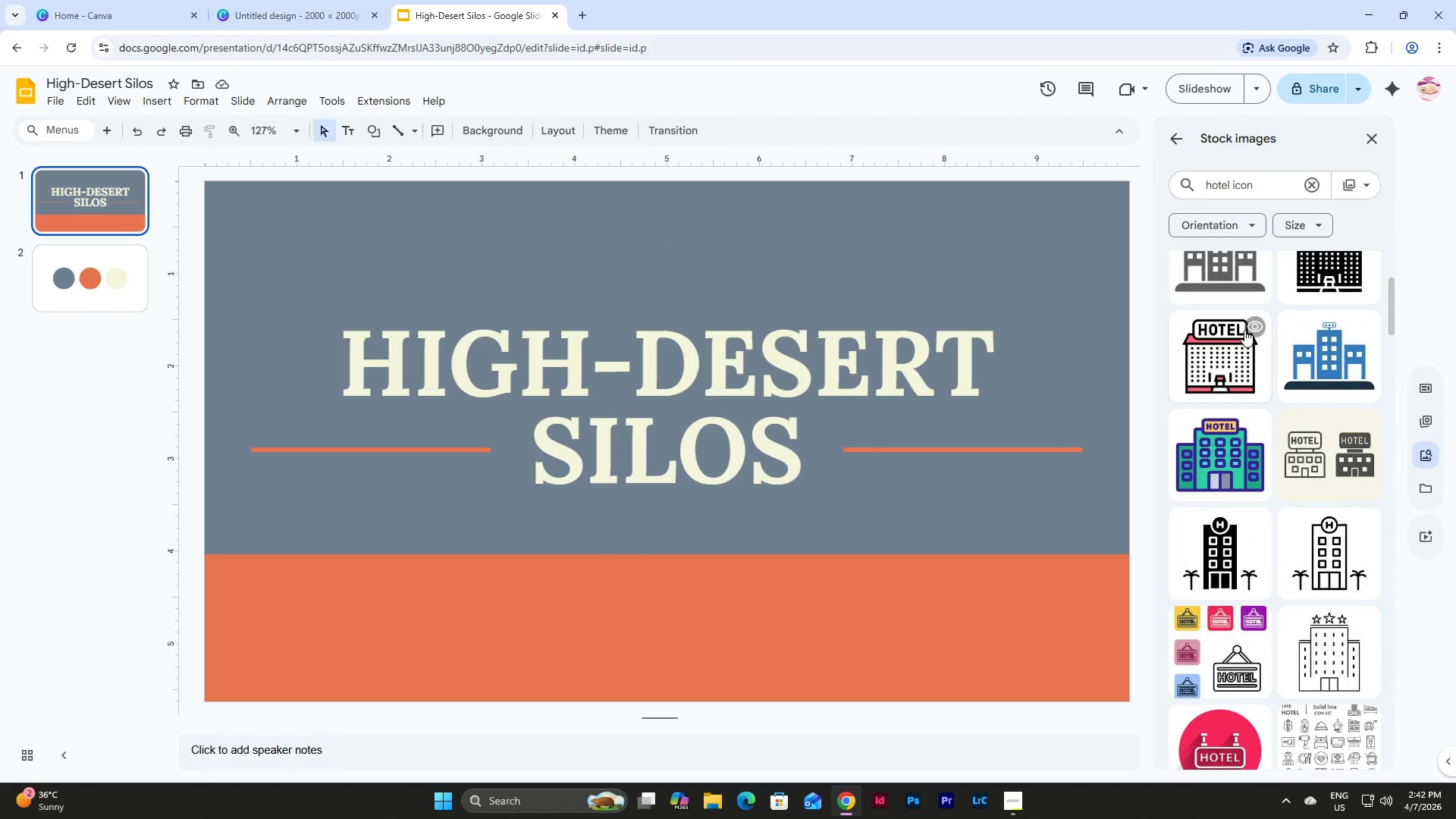 
left_click_drag(start_coordinate=[1265, 186], to_coordinate=[1184, 190])
 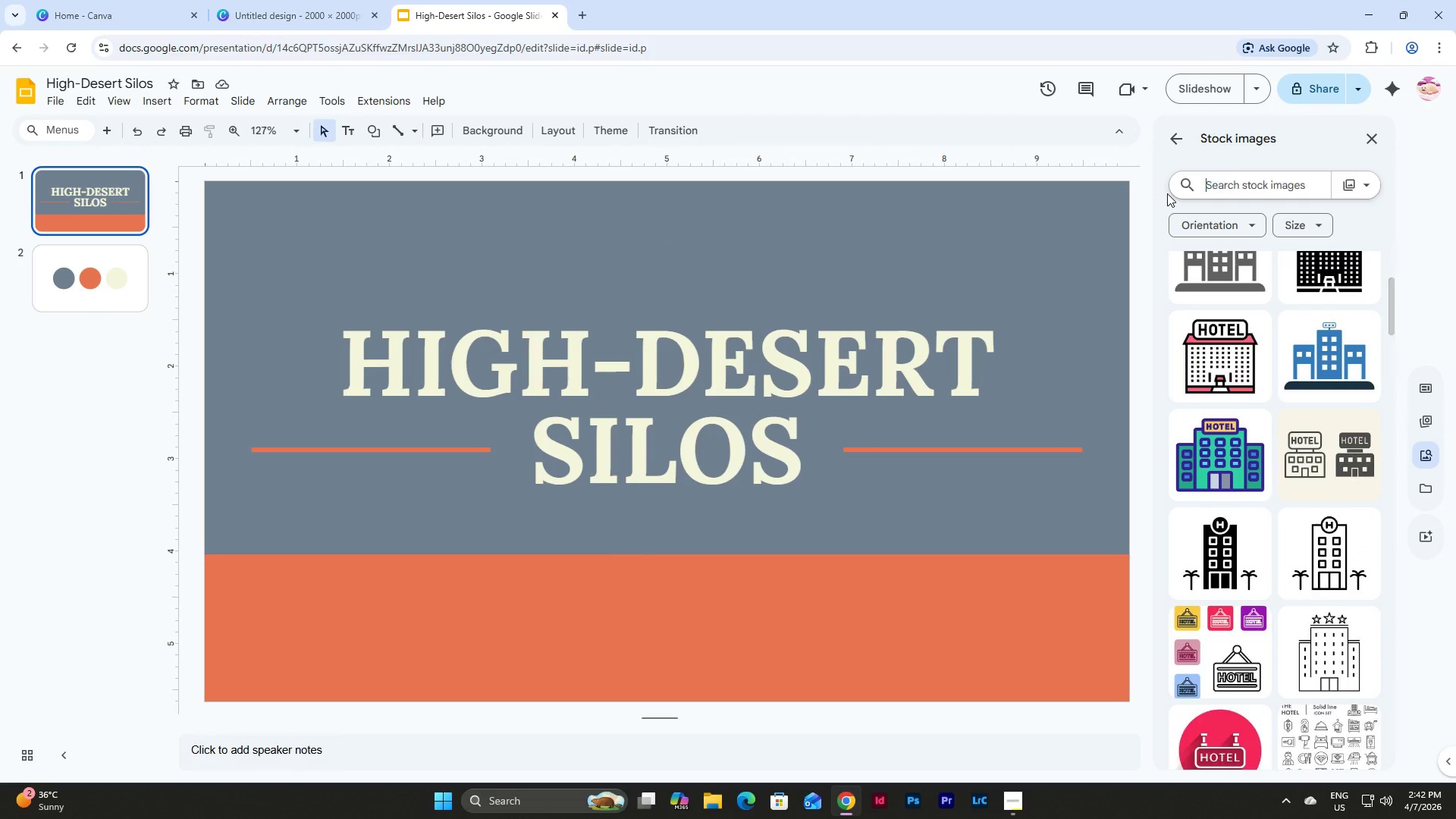 
key(Backspace)
 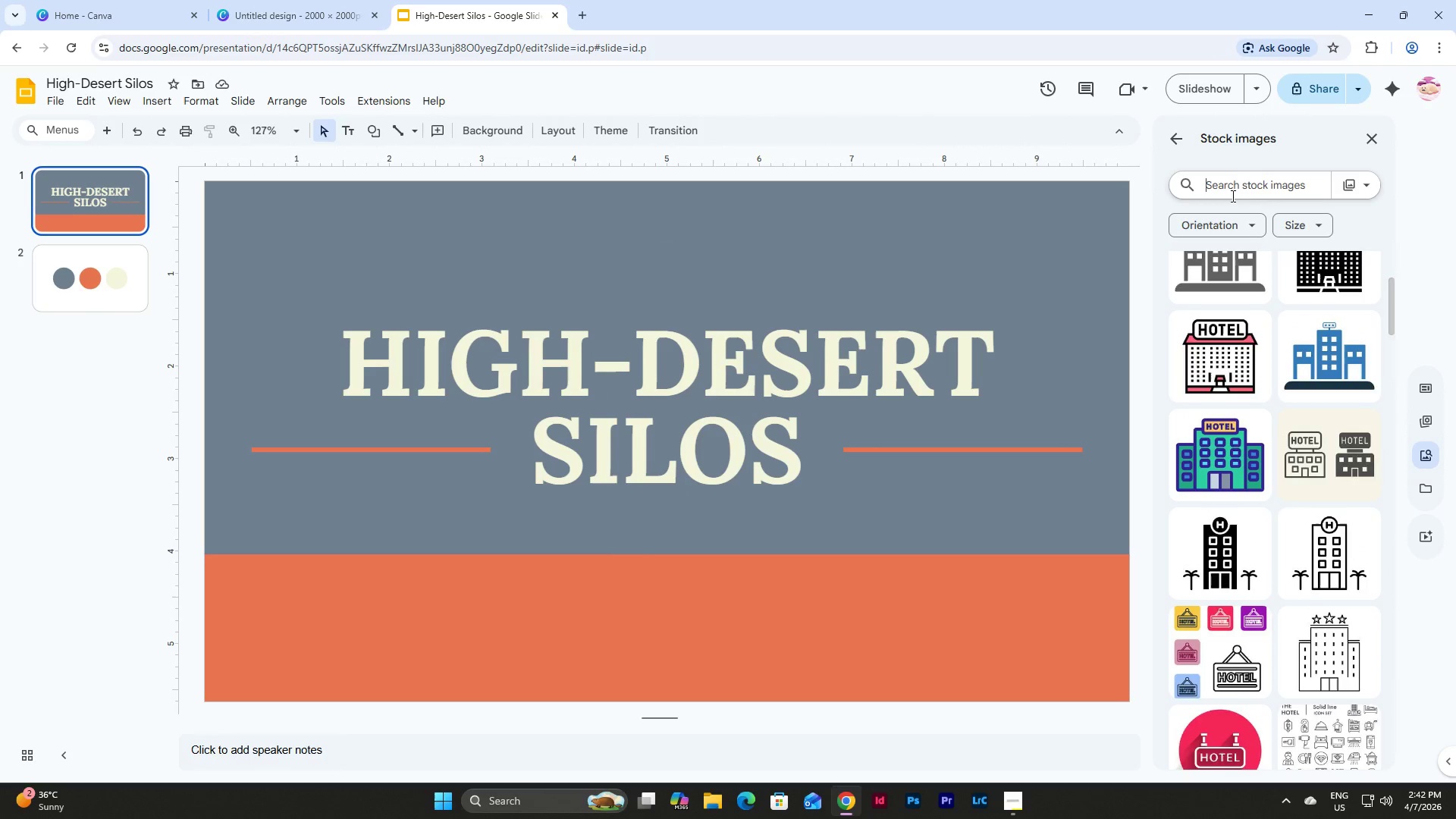 
left_click([1232, 184])
 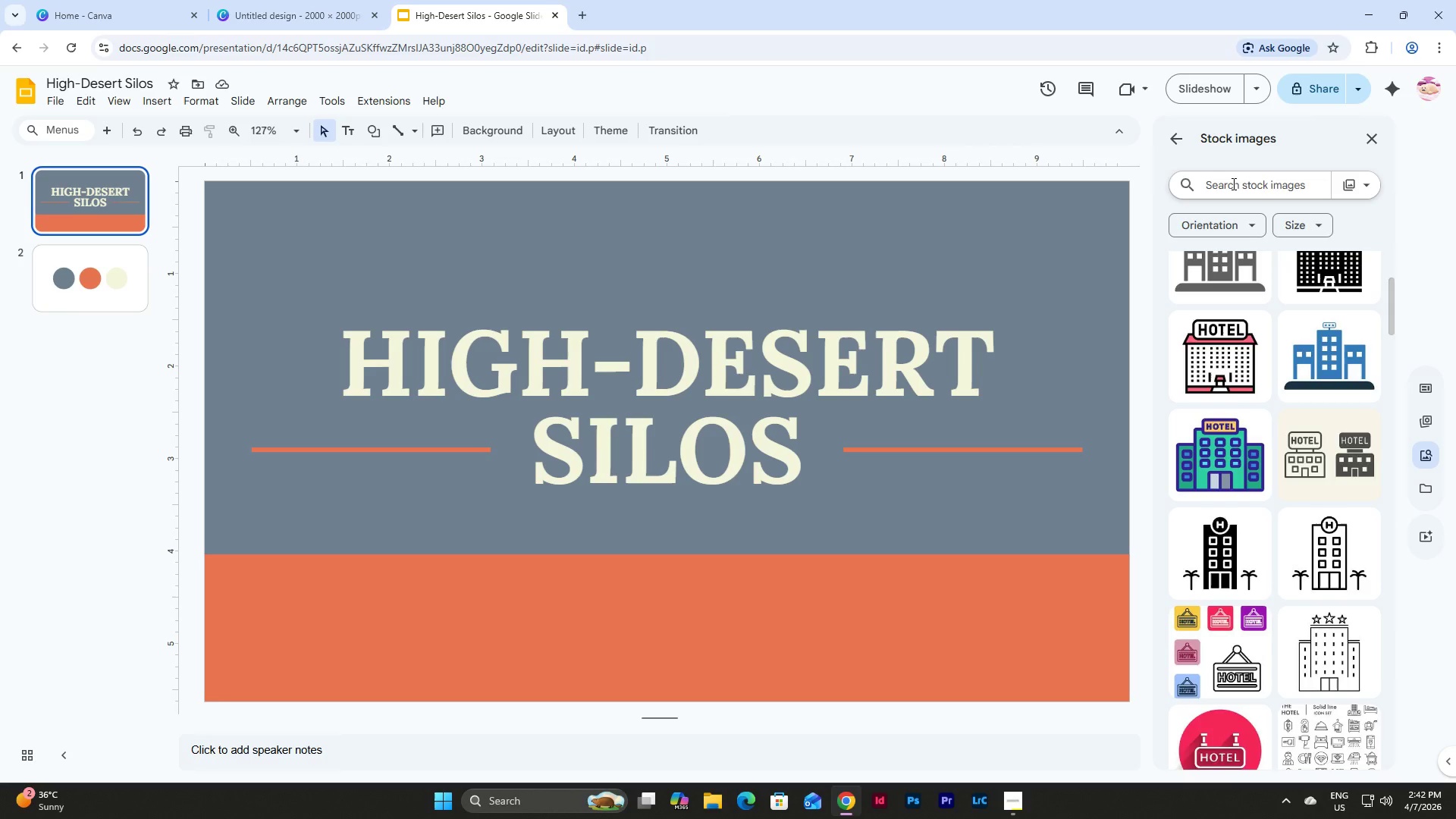 
type(silos)
 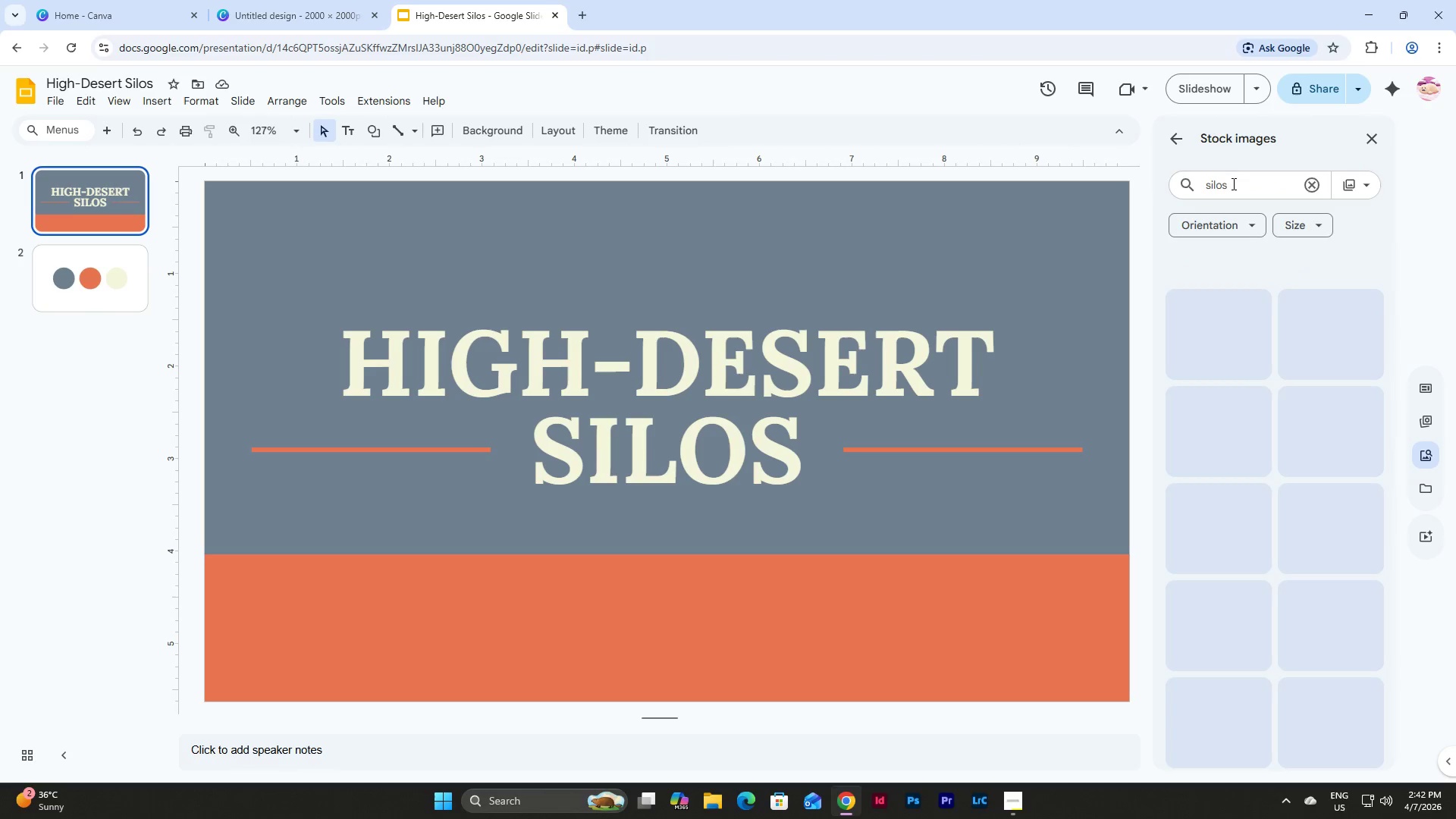 
key(Enter)
 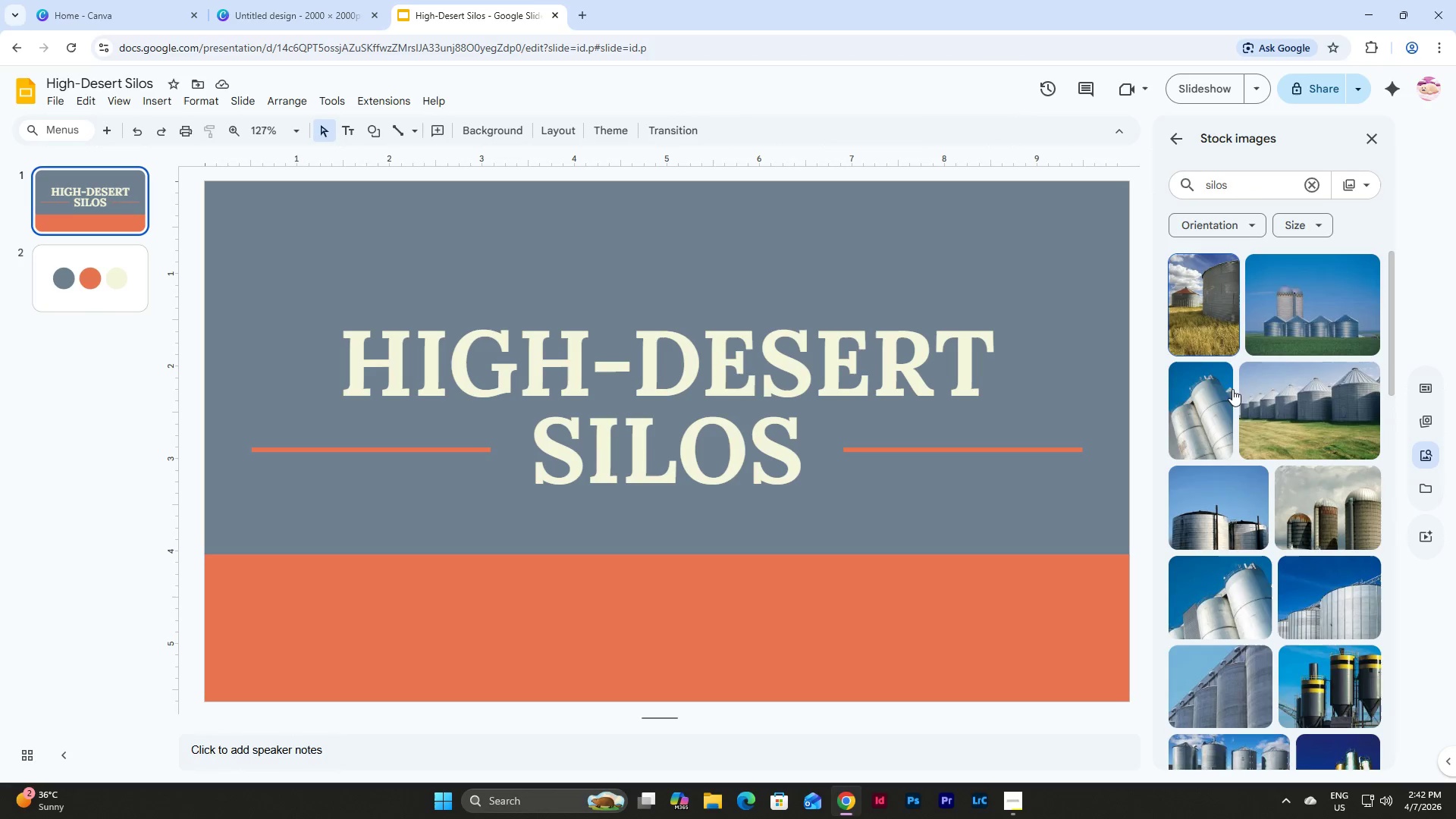 
left_click_drag(start_coordinate=[277, 284], to_coordinate=[1045, 519])
 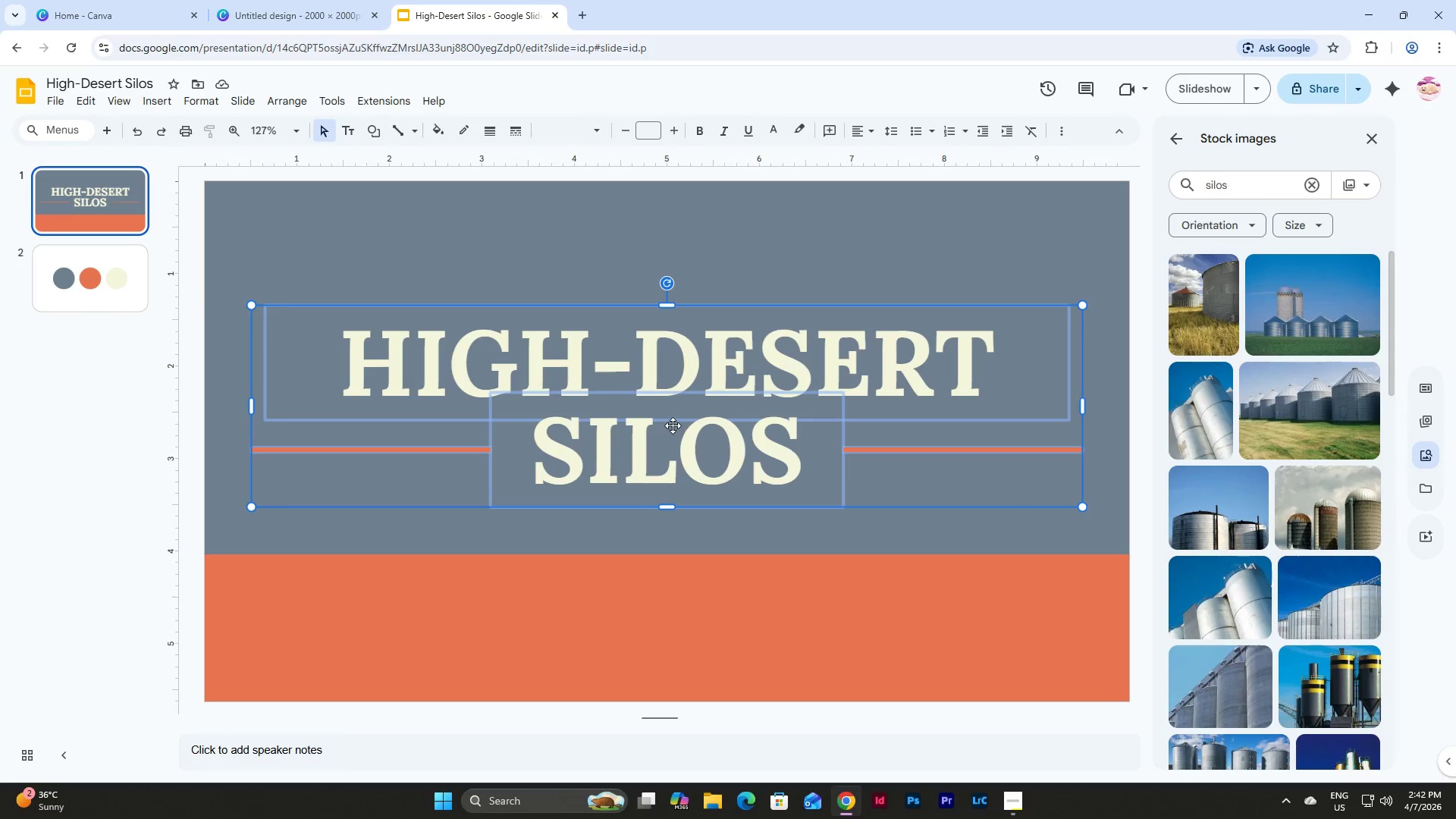 
left_click_drag(start_coordinate=[673, 425], to_coordinate=[673, 384])
 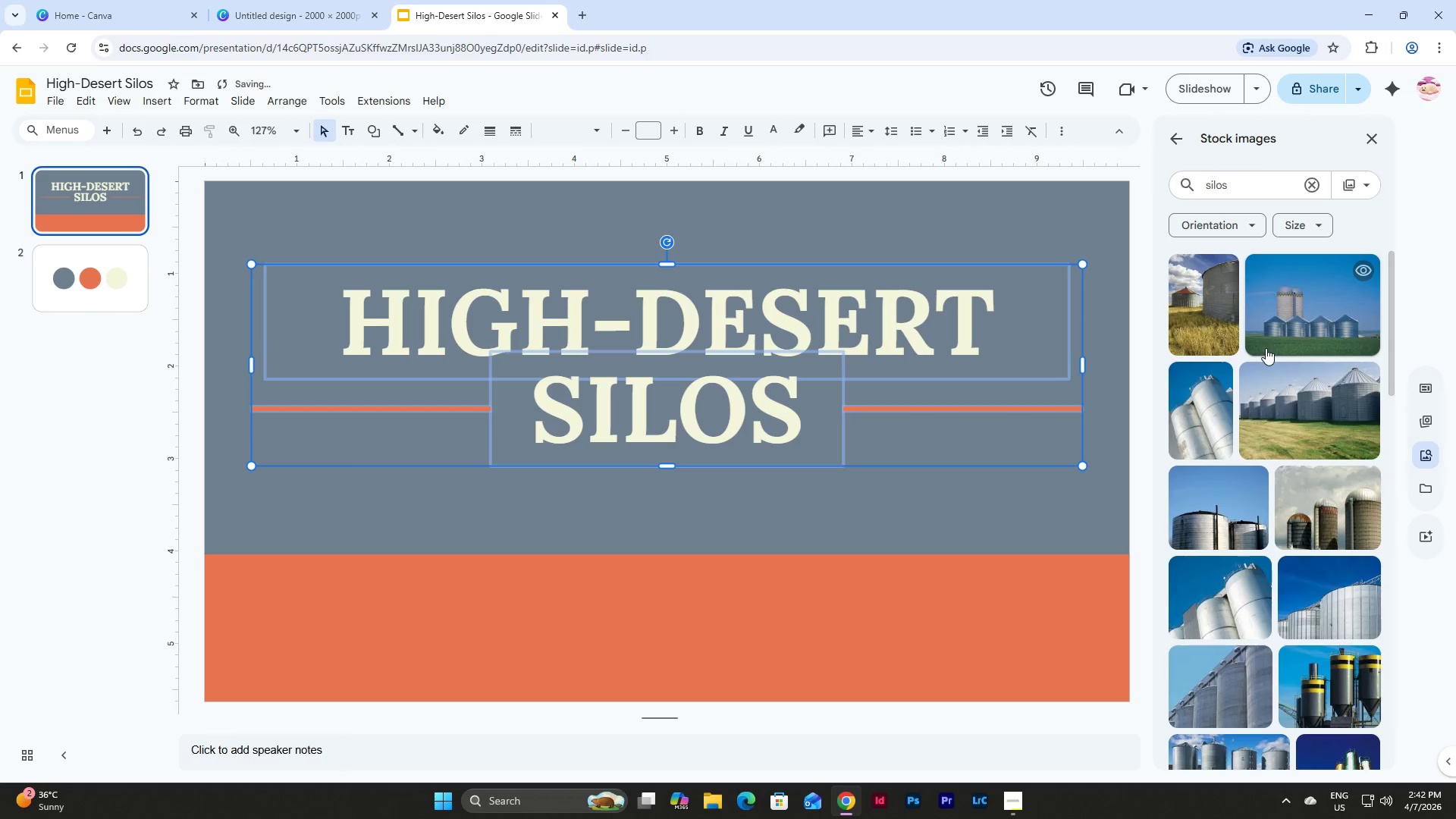 
scroll: coordinate [1266, 348], scroll_direction: down, amount: 2.0
 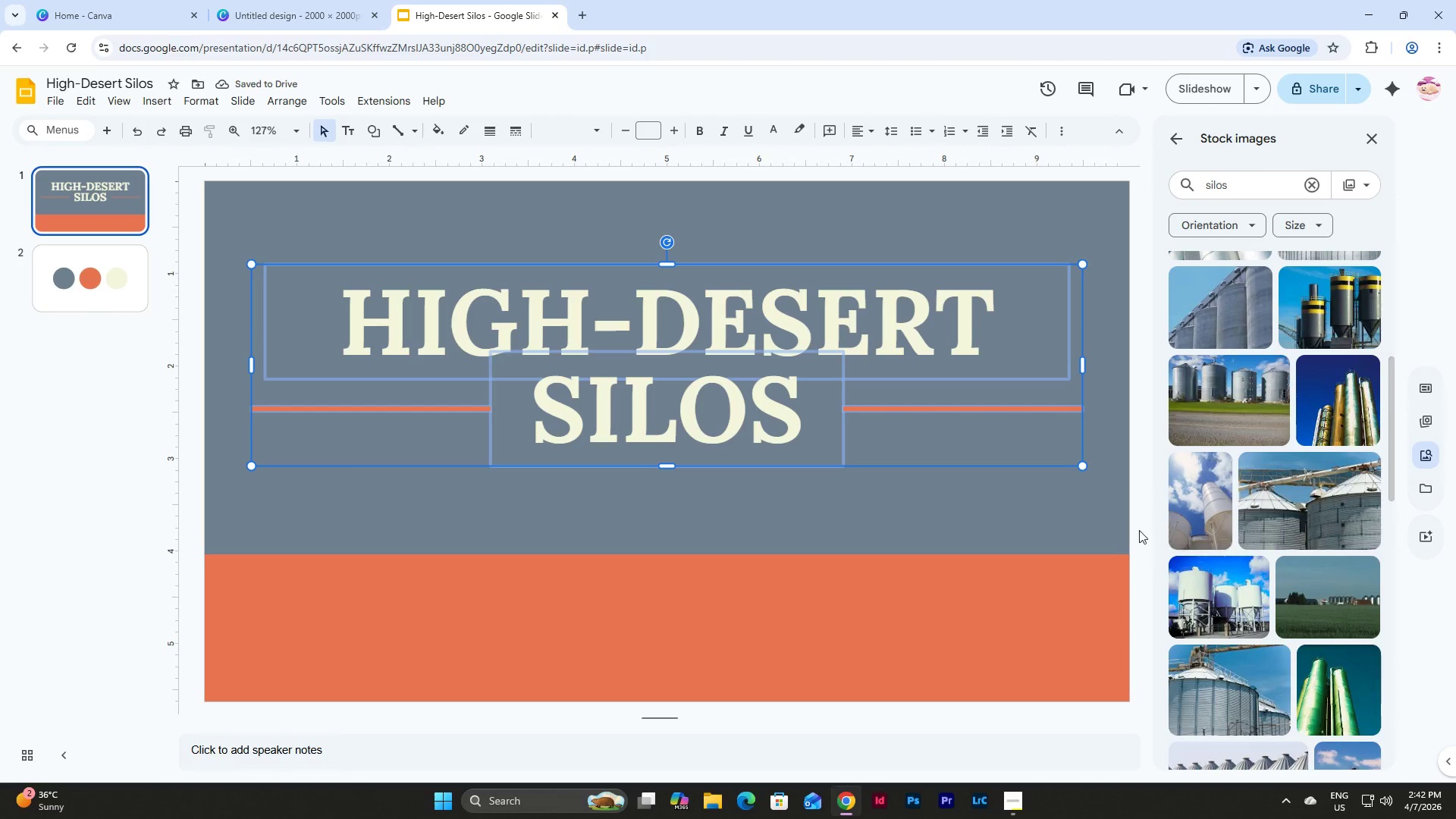 
left_click([1066, 523])
 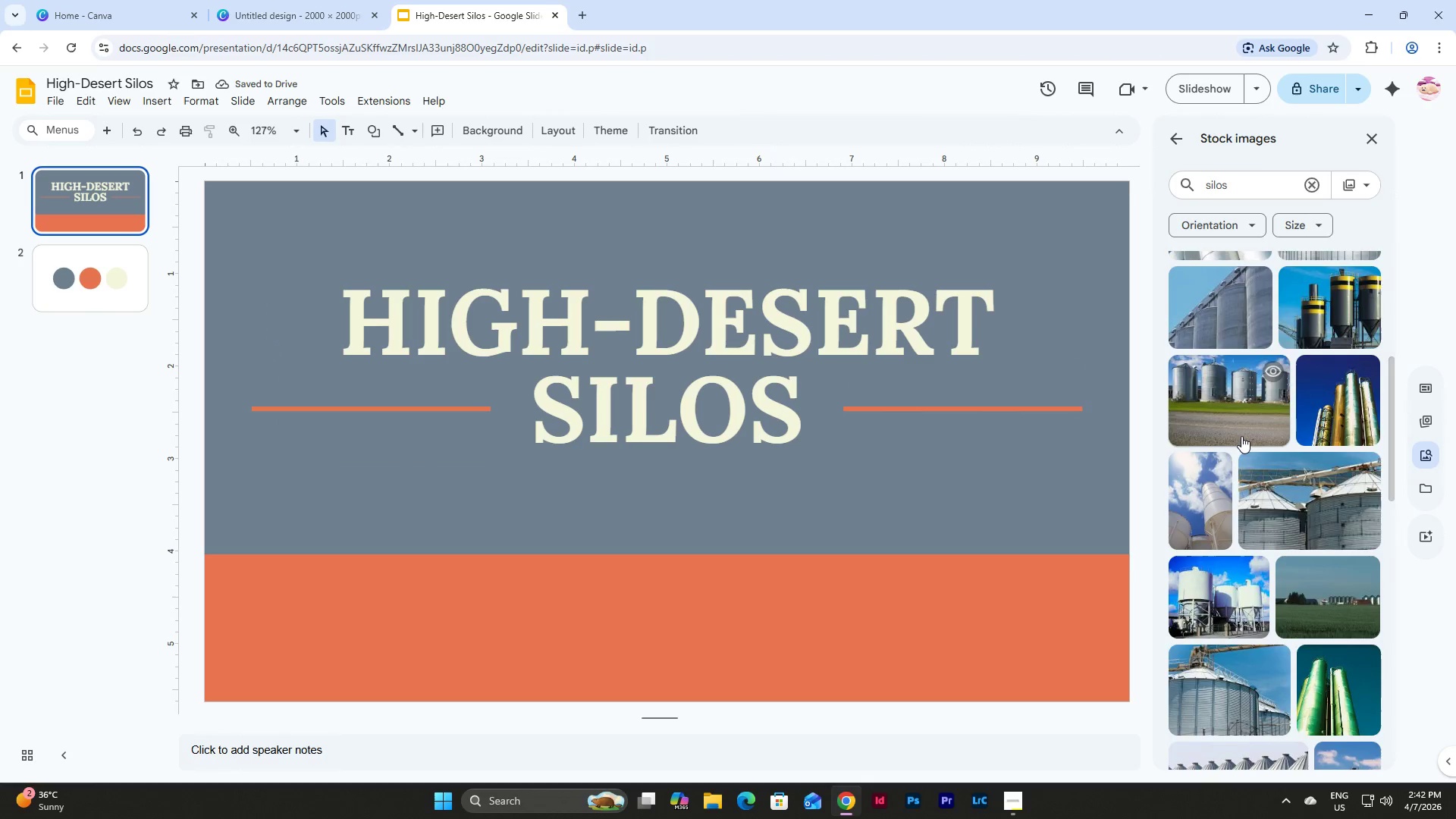 
scroll: coordinate [1241, 436], scroll_direction: down, amount: 7.0
 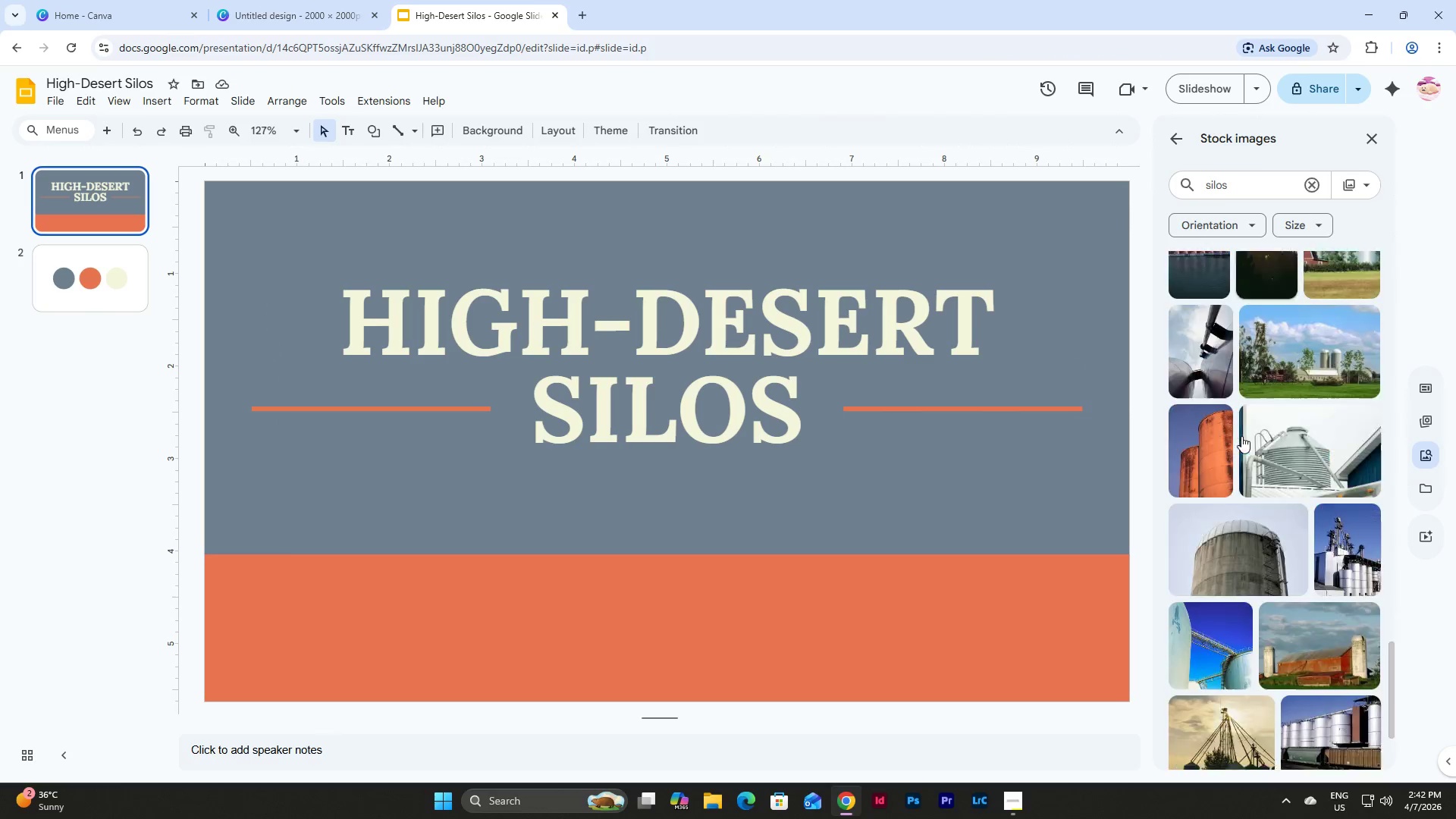 
scroll: coordinate [1241, 436], scroll_direction: up, amount: 2.0
 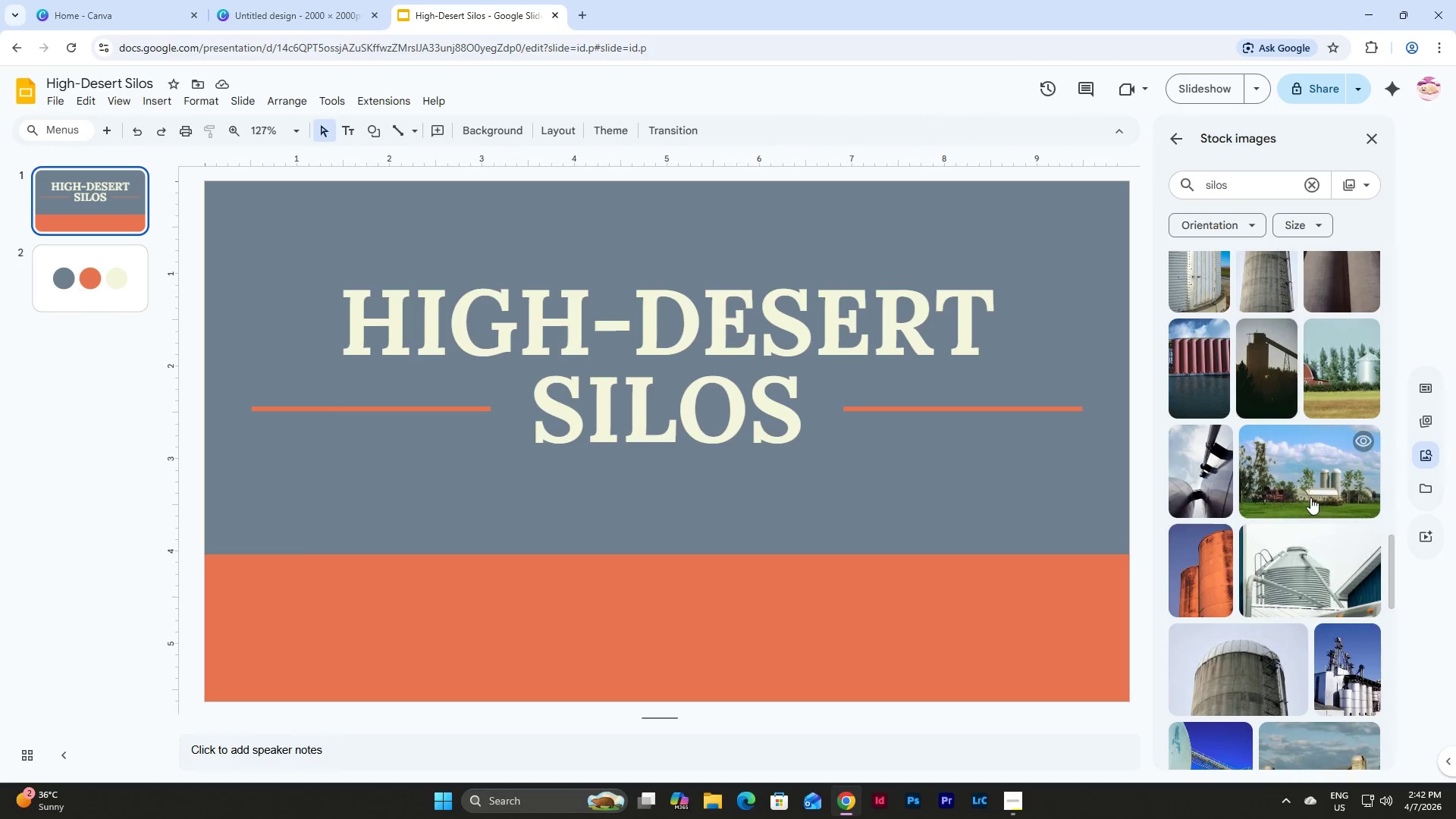 
left_click([1310, 497])
 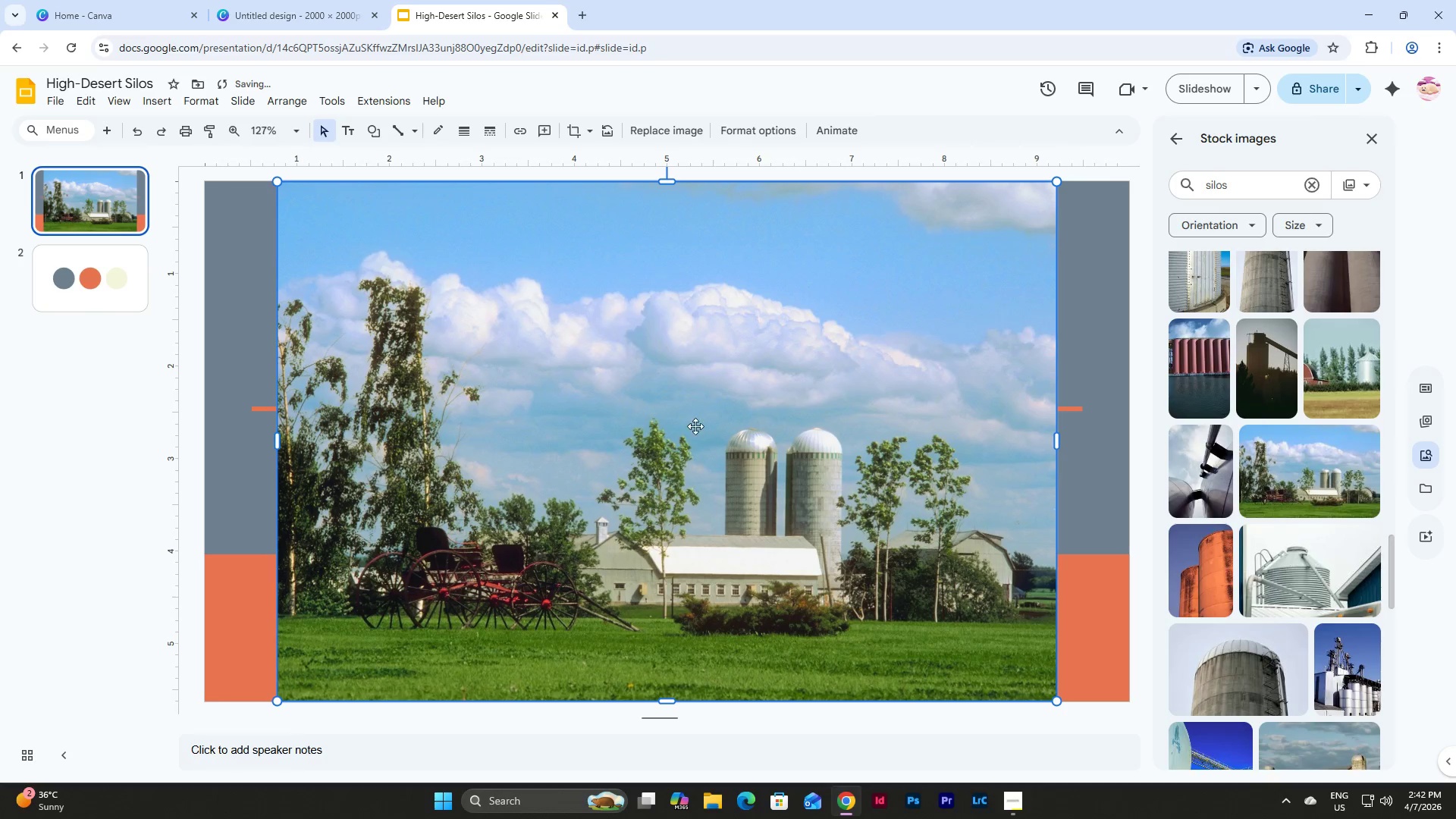 
left_click([684, 419])
 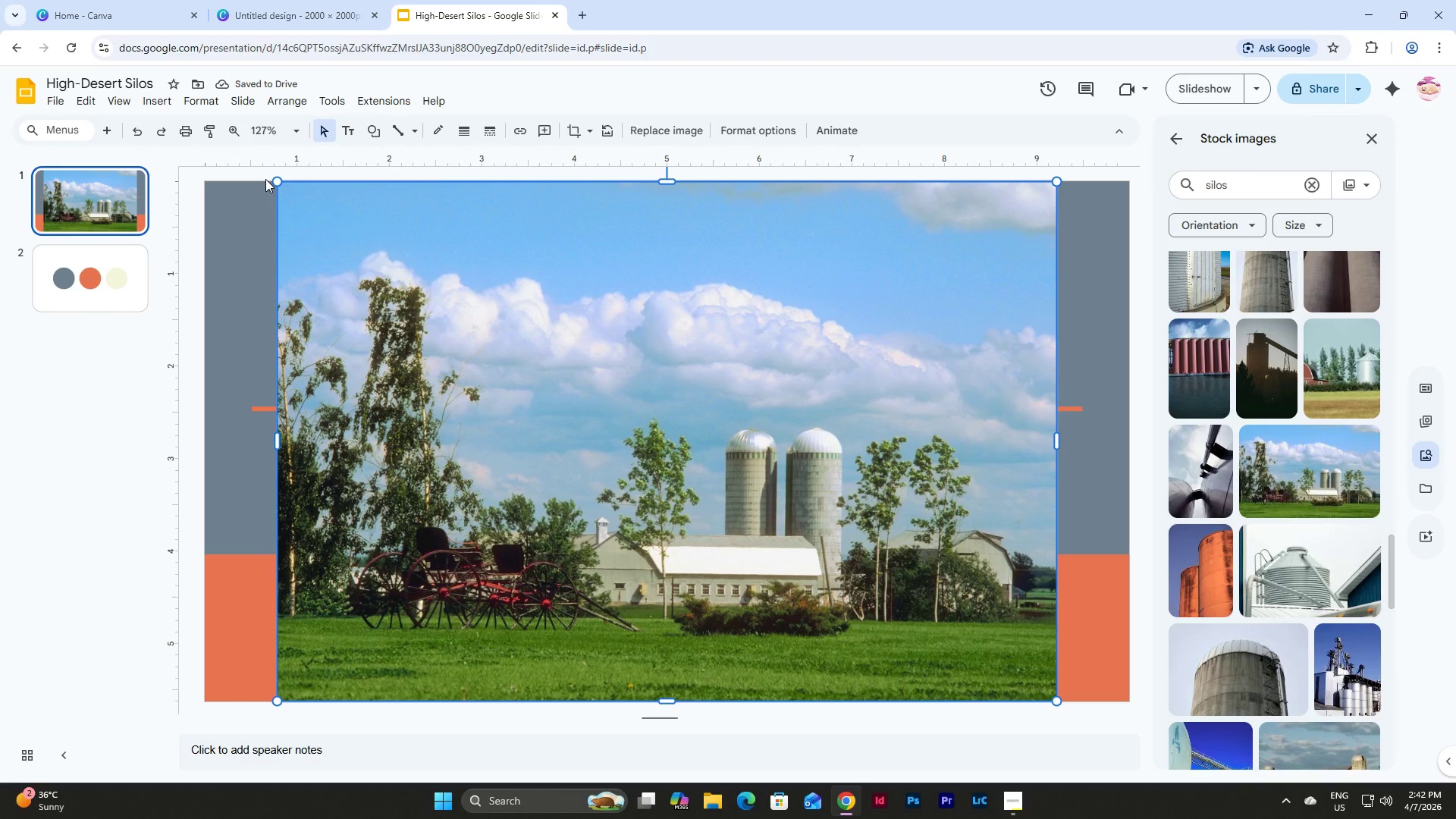 
left_click_drag(start_coordinate=[276, 181], to_coordinate=[513, 385])
 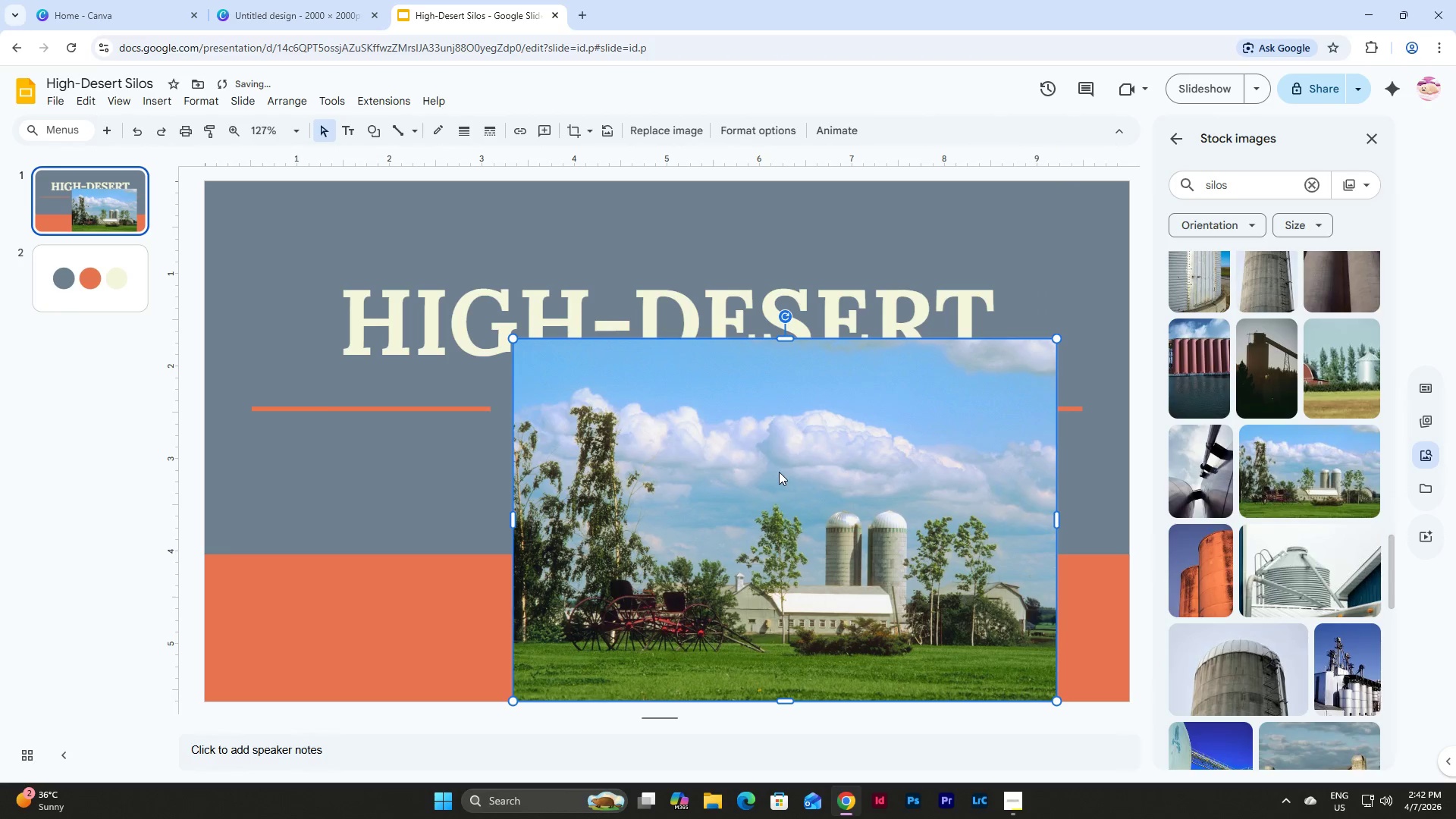 
left_click_drag(start_coordinate=[783, 472], to_coordinate=[474, 316])
 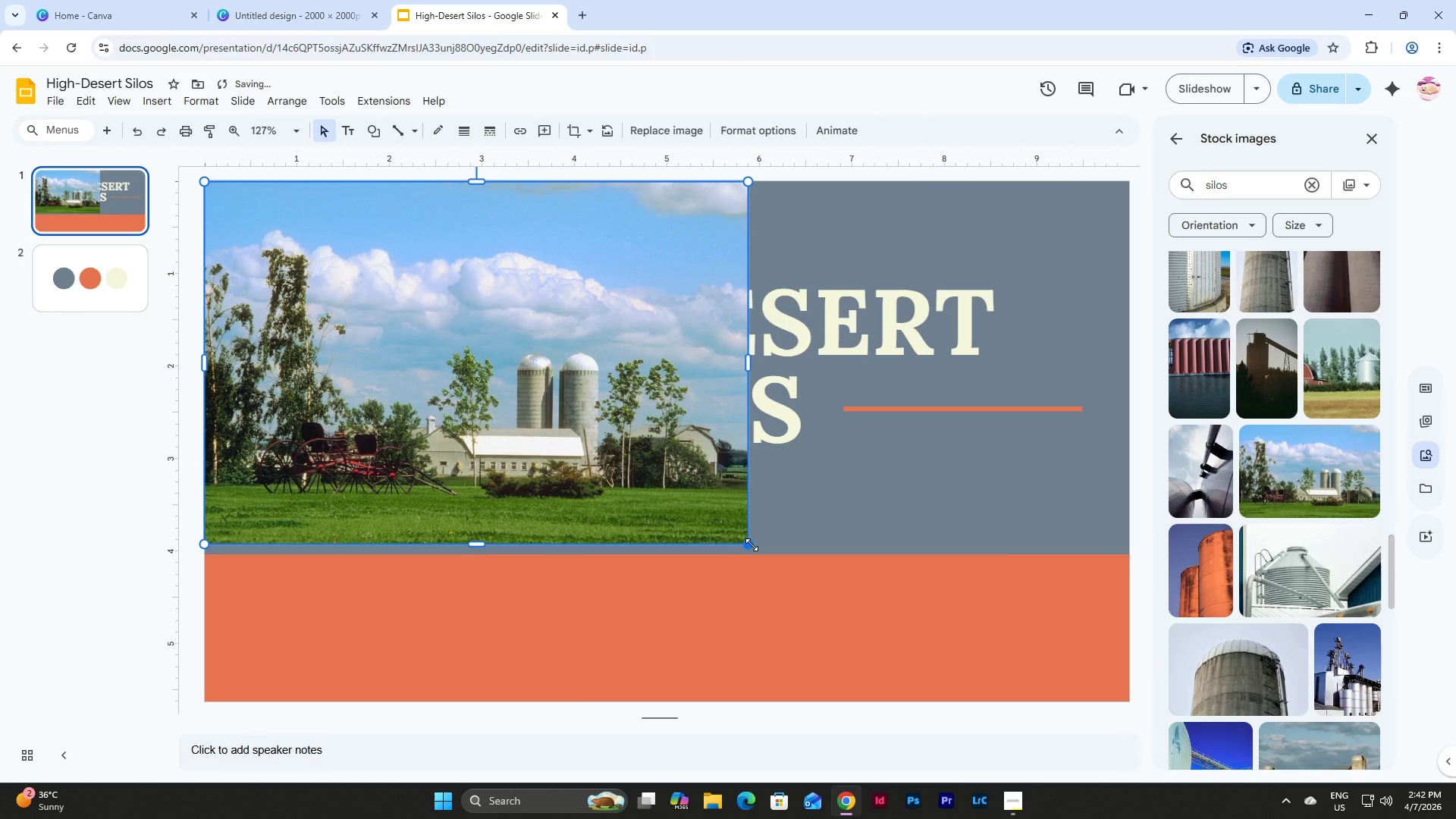 
left_click_drag(start_coordinate=[752, 544], to_coordinate=[1131, 692])
 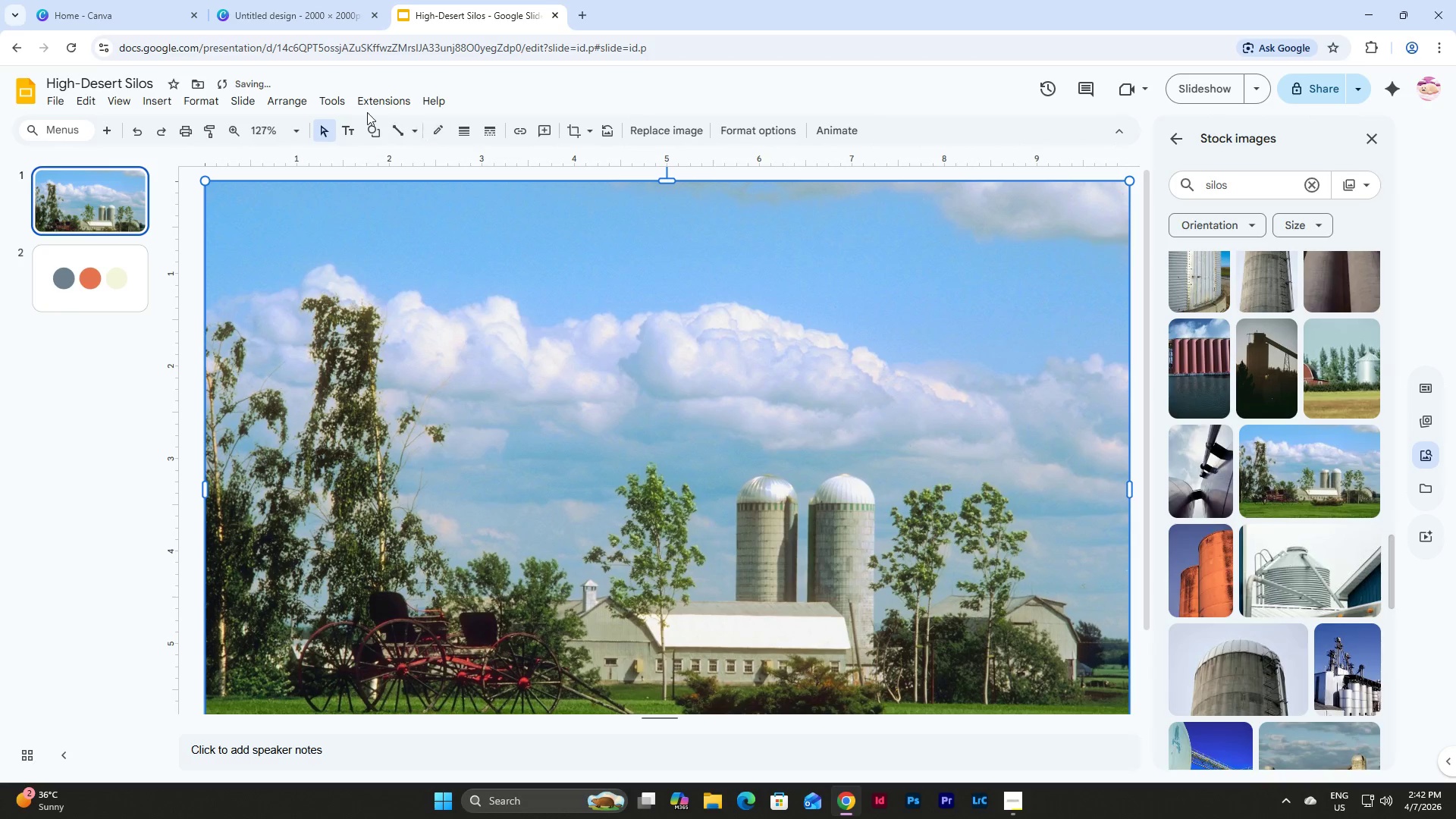 
left_click([295, 99])
 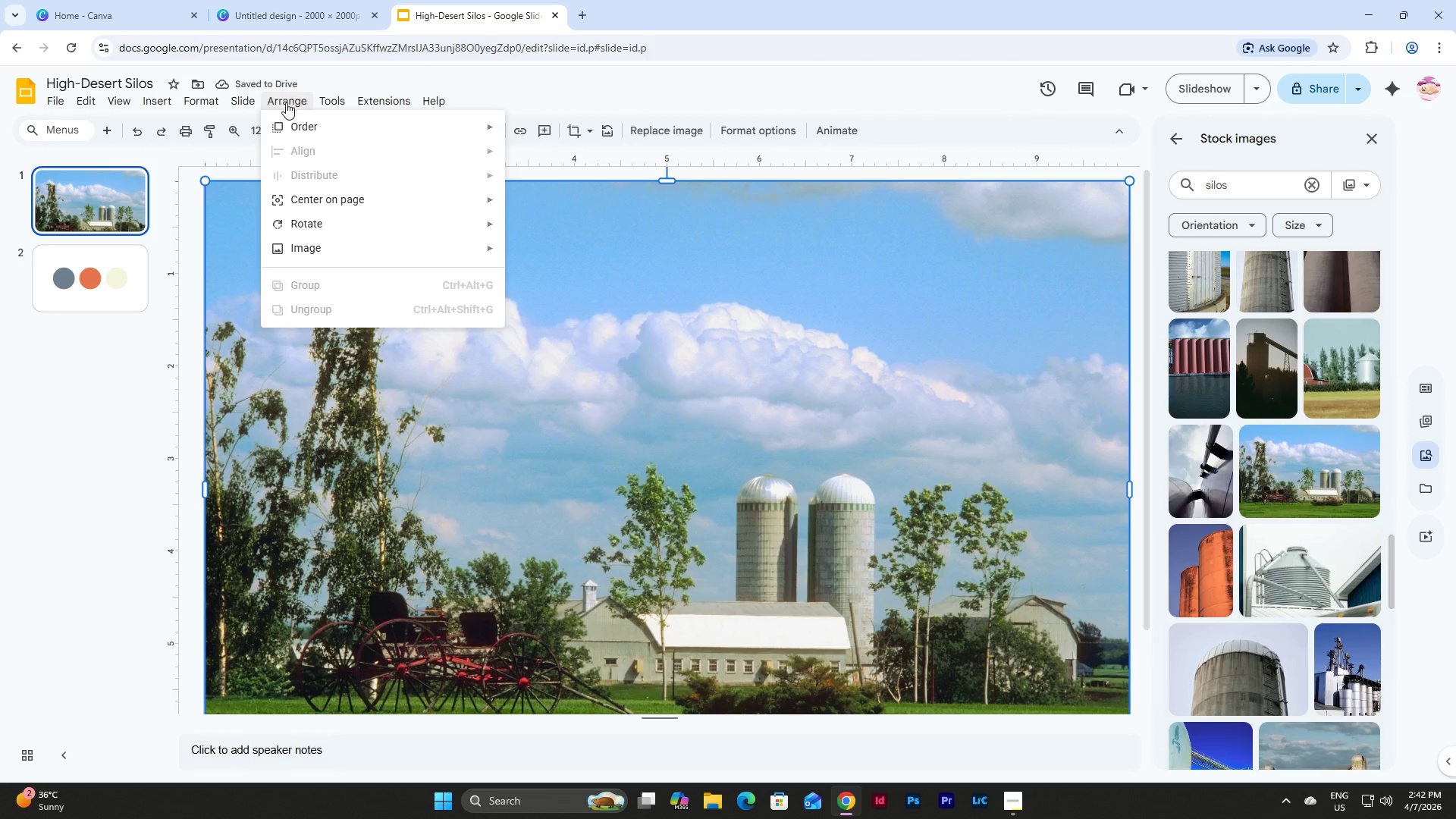 
left_click([306, 129])
 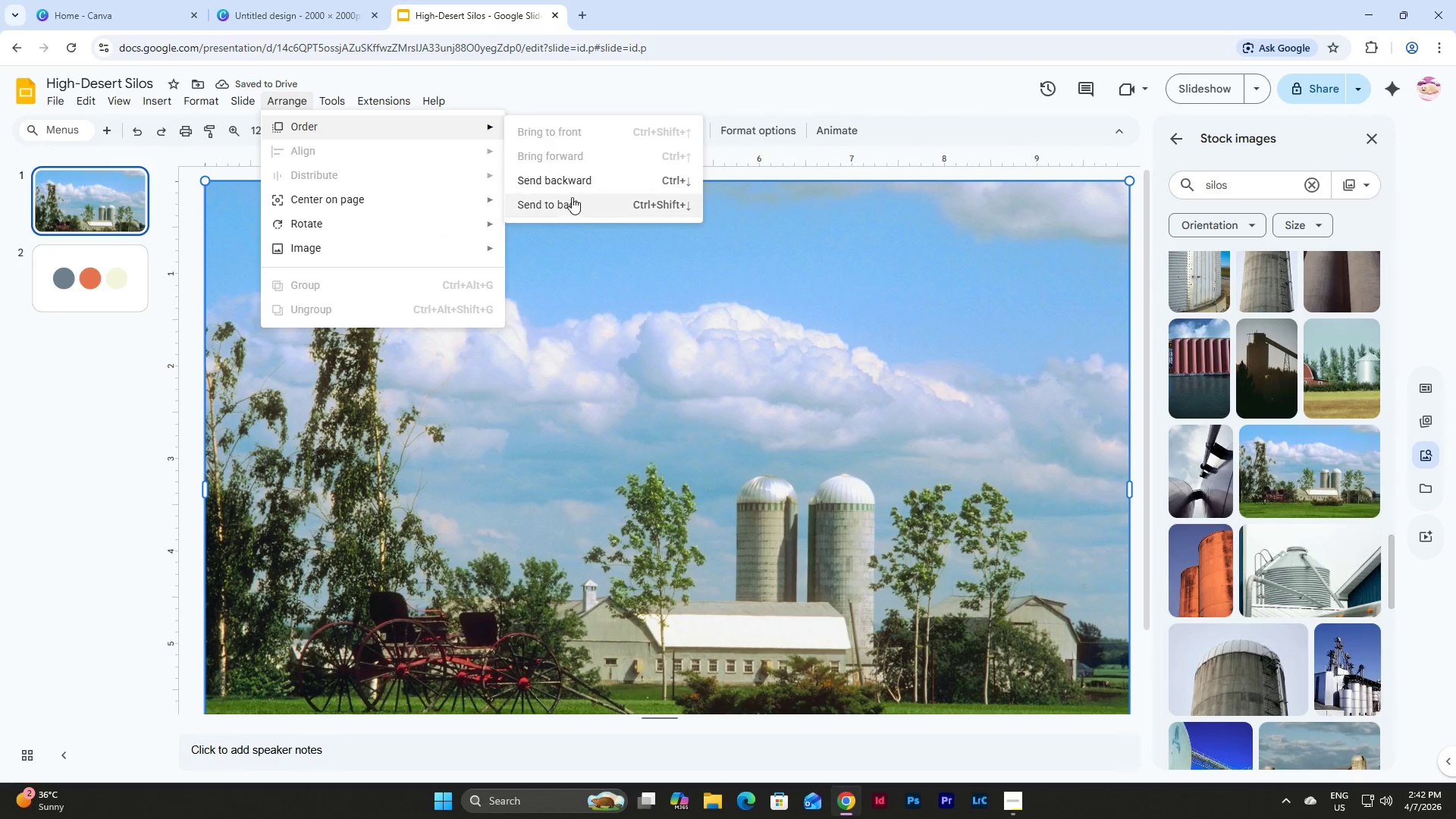 
left_click([573, 203])
 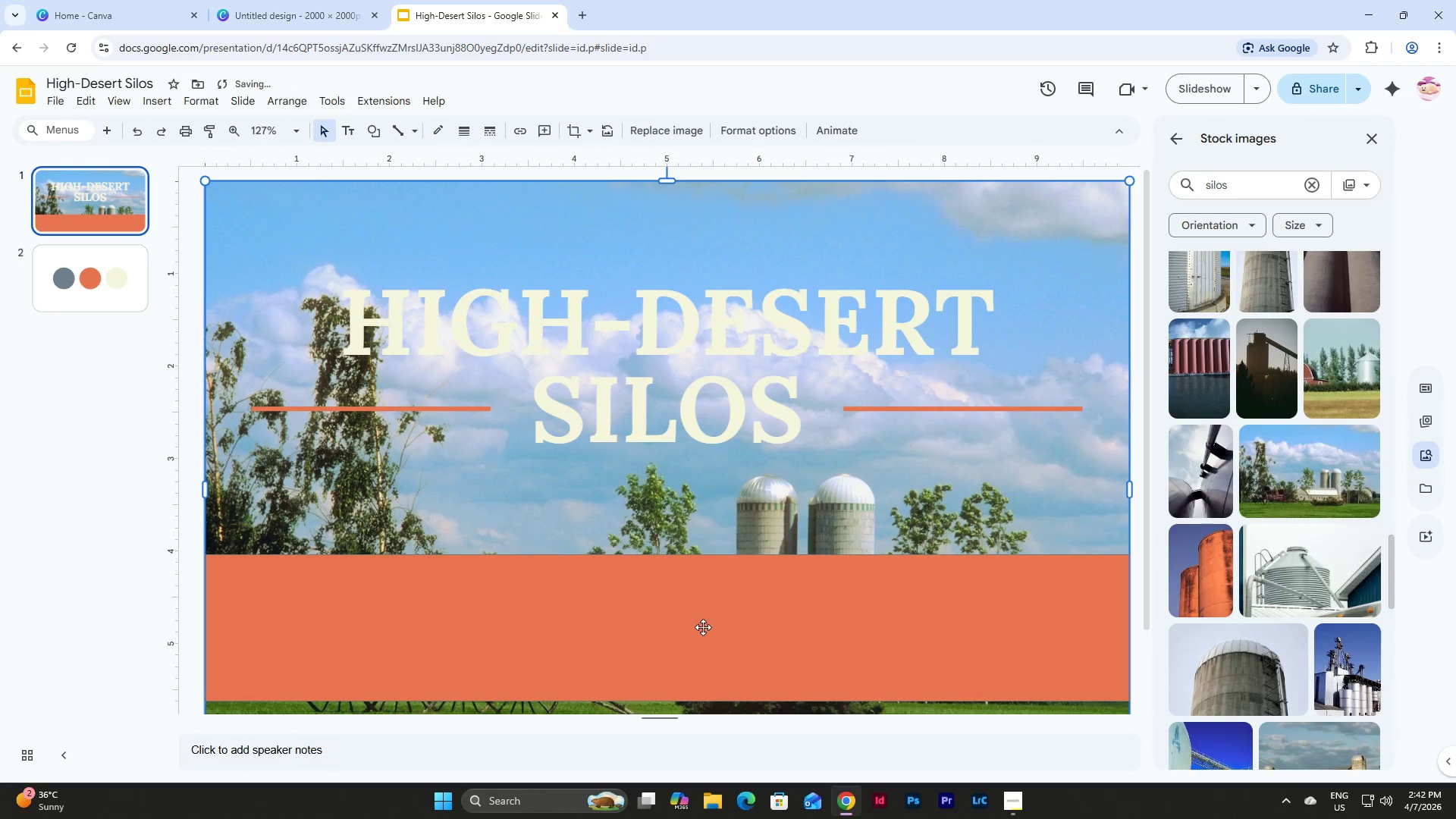 
scroll: coordinate [752, 604], scroll_direction: down, amount: 5.0
 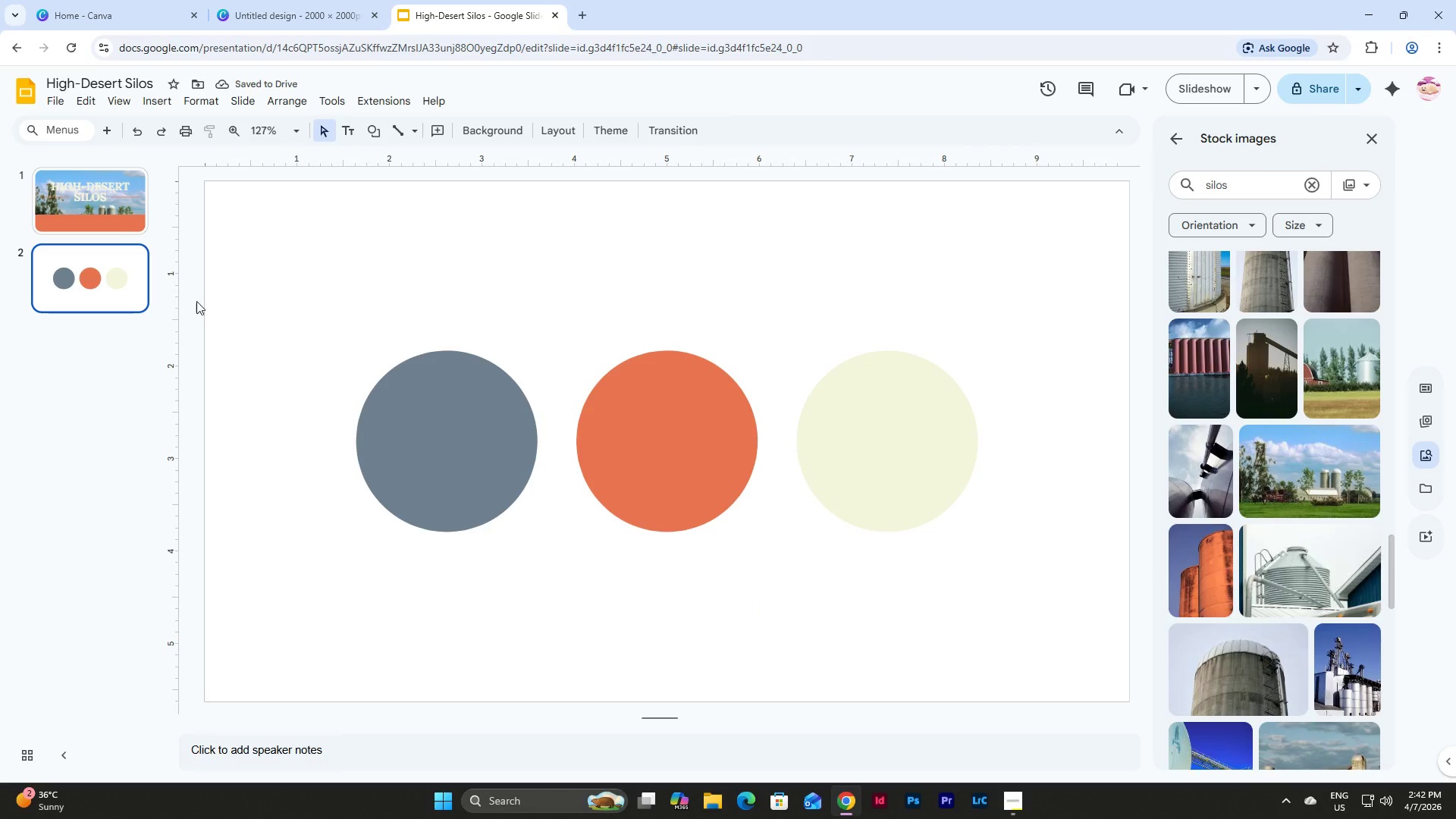 
left_click([111, 215])
 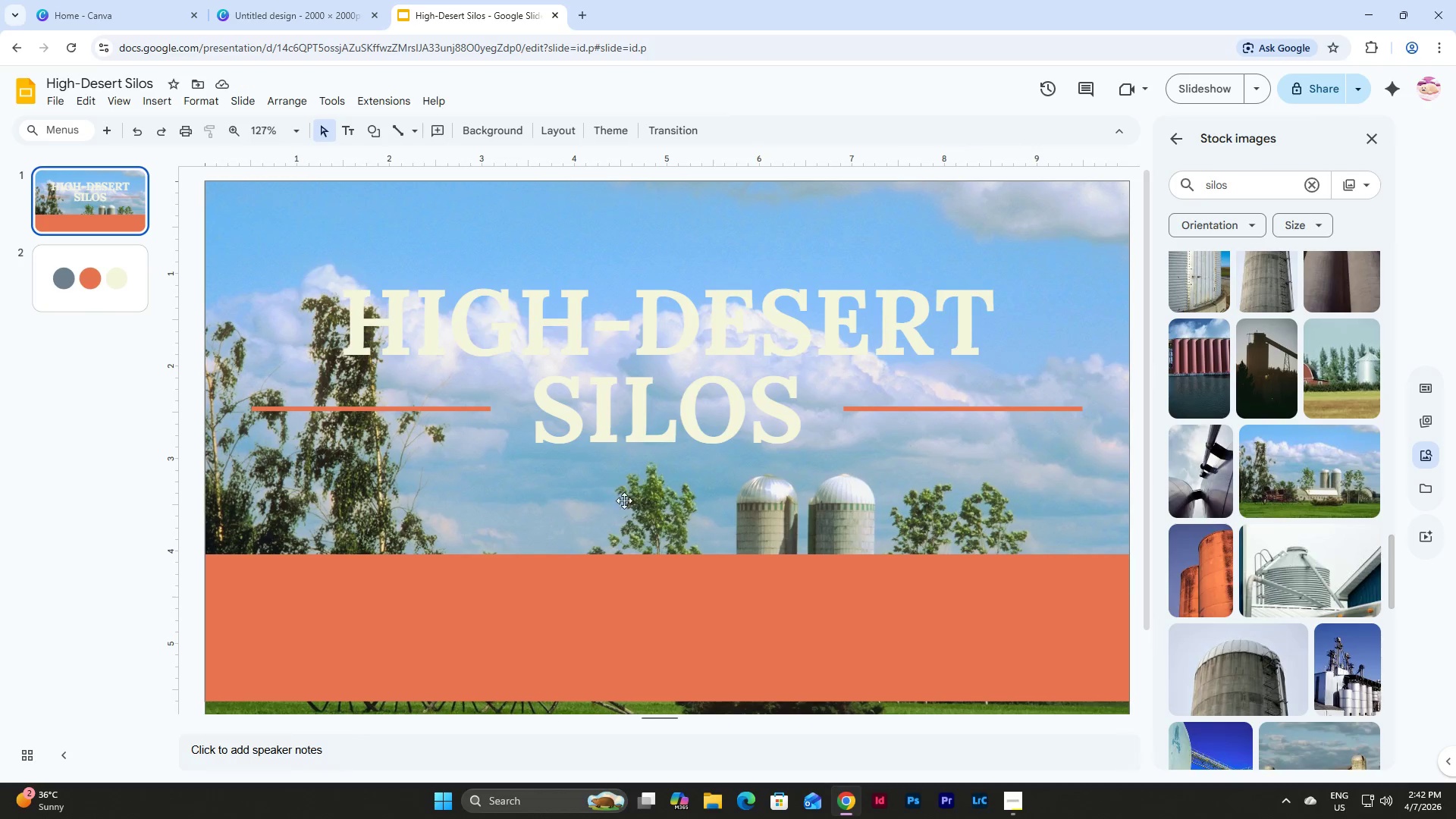 
scroll: coordinate [629, 504], scroll_direction: down, amount: 1.0
 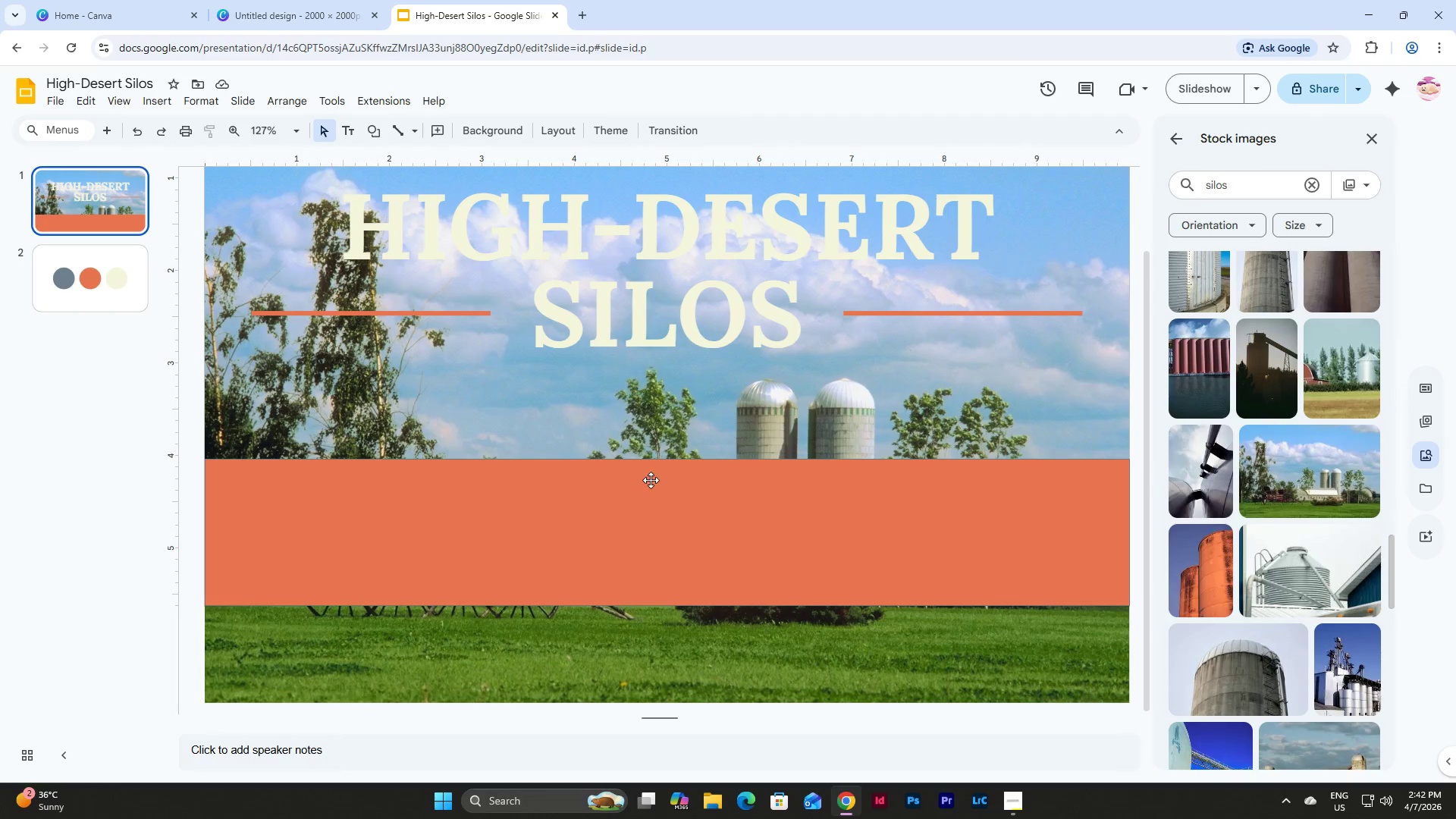 
hold_key(key=ControlLeft, duration=0.72)
scroll: coordinate [651, 479], scroll_direction: down, amount: 2.0
 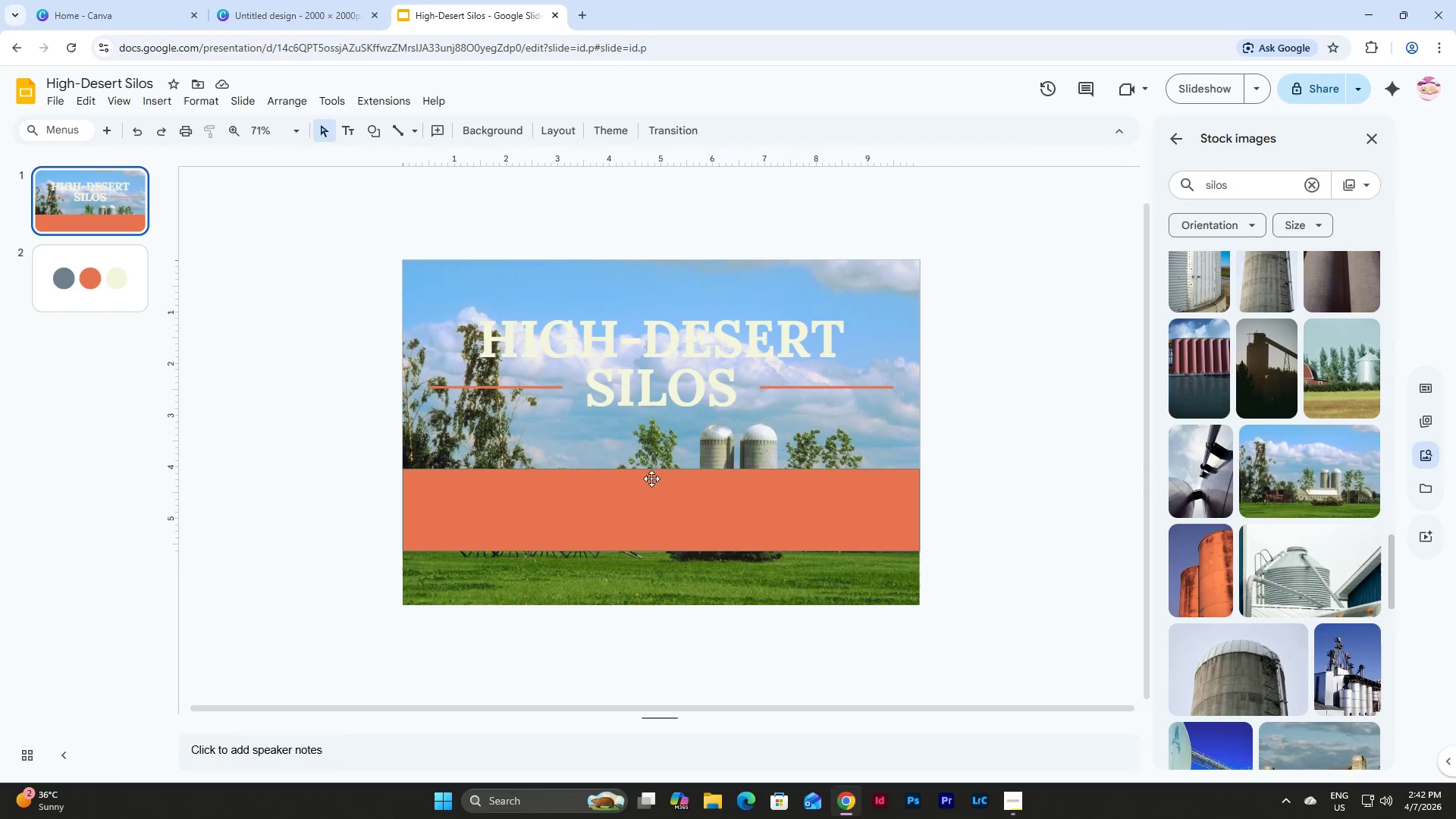 
left_click([643, 566])
 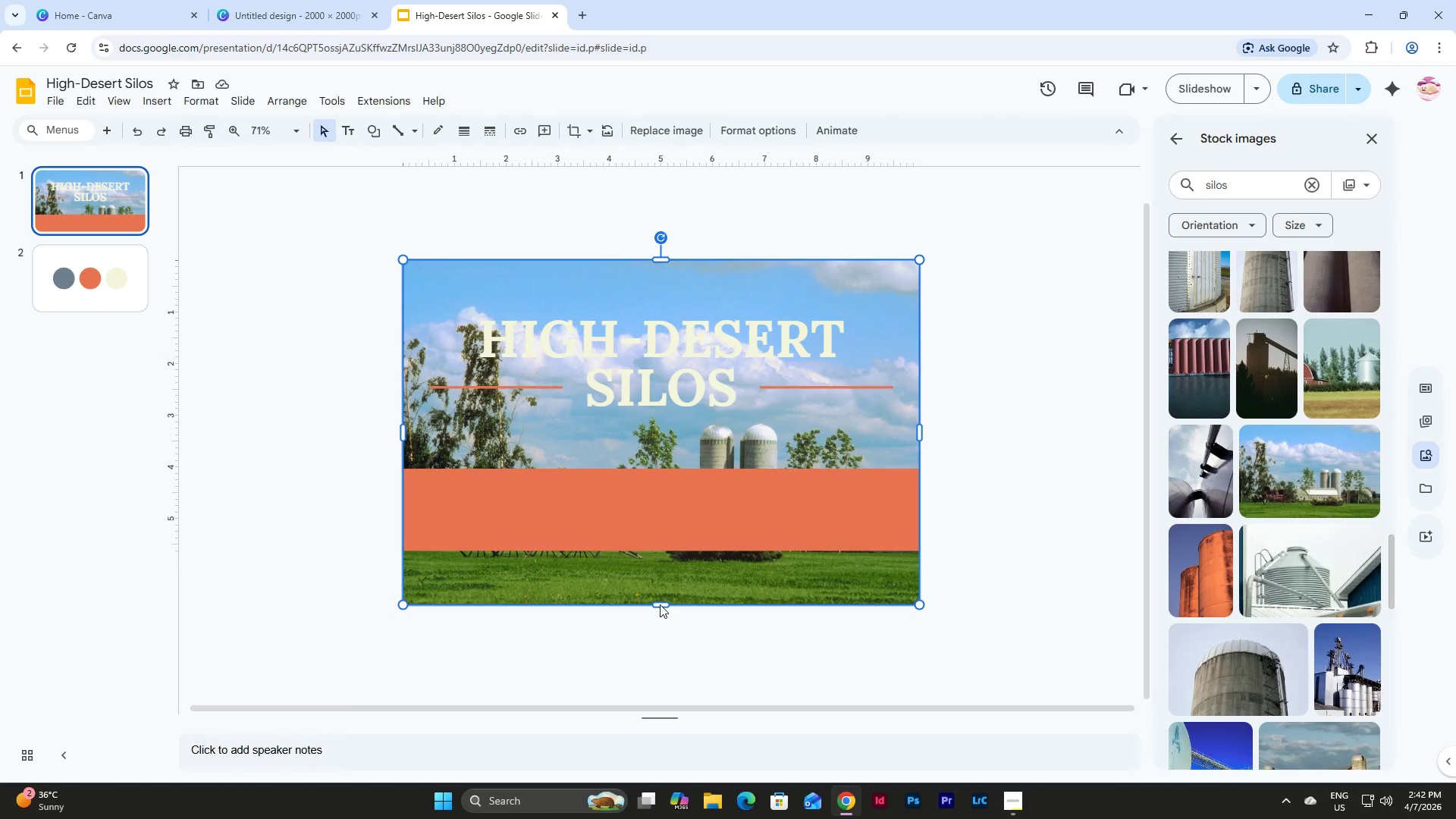 
left_click_drag(start_coordinate=[660, 604], to_coordinate=[657, 516])
 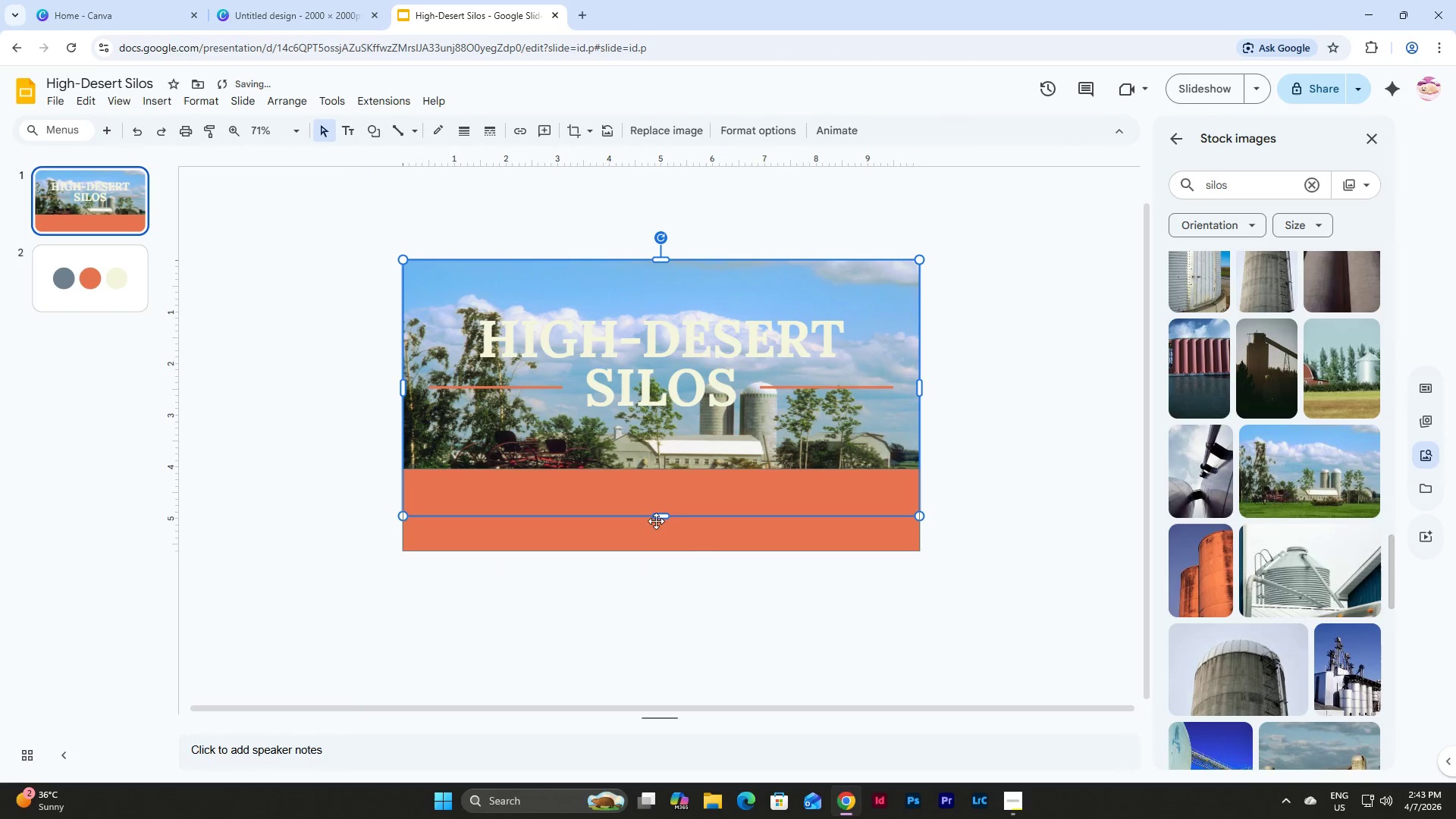 
left_click_drag(start_coordinate=[657, 518], to_coordinate=[657, 457])
 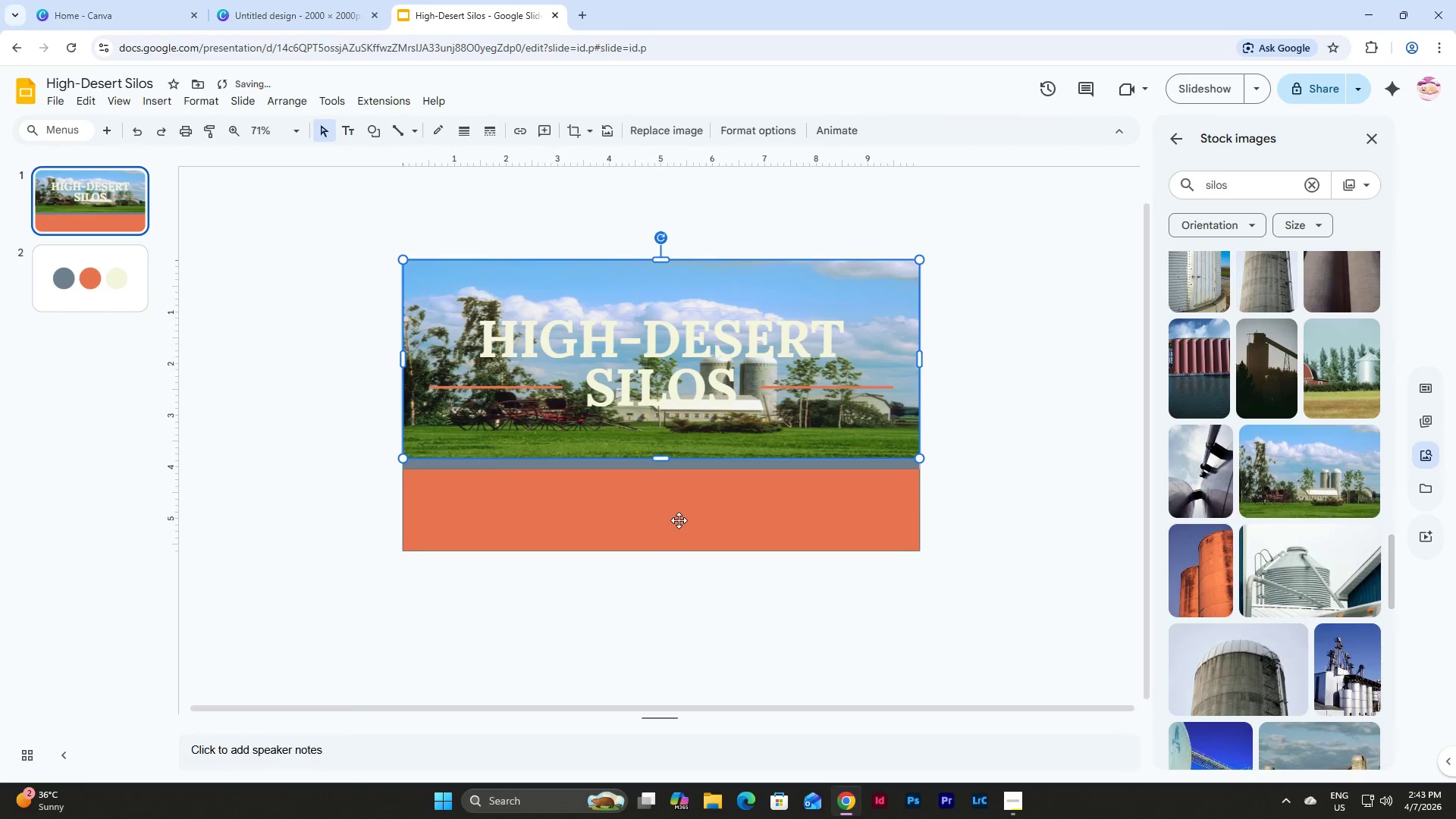 
left_click([679, 520])
 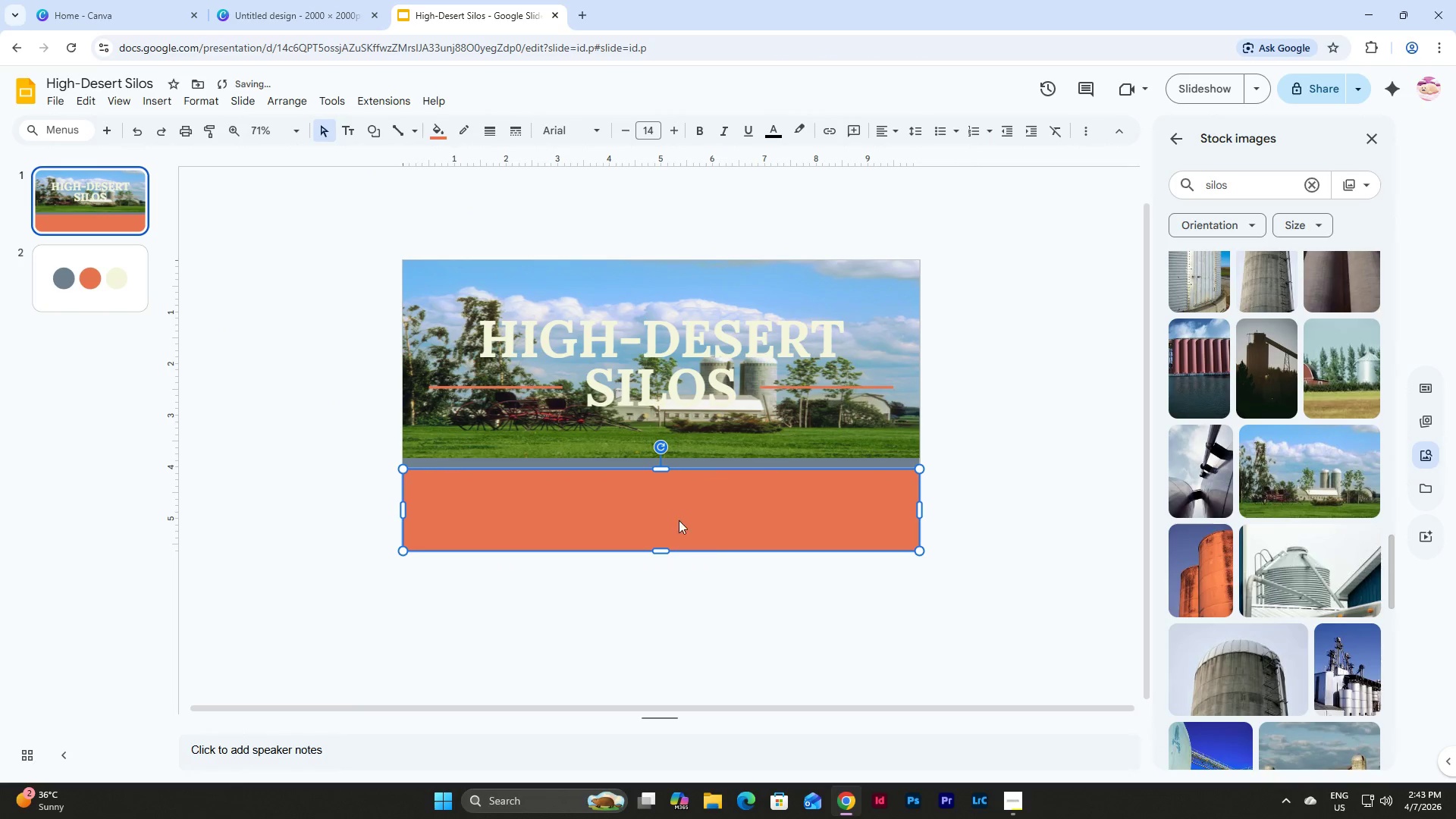 
key(Backspace)
 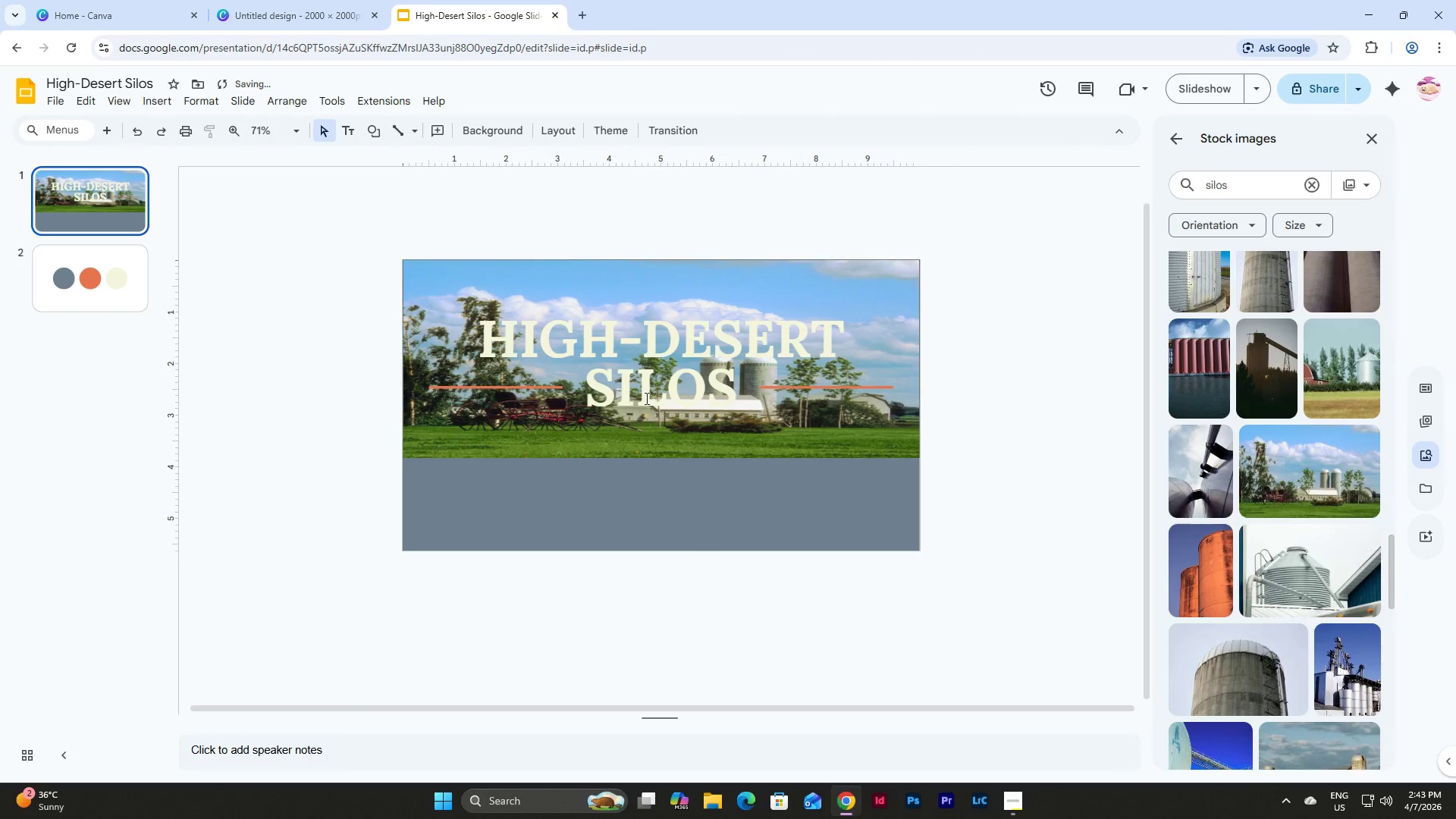 
left_click([645, 387])
 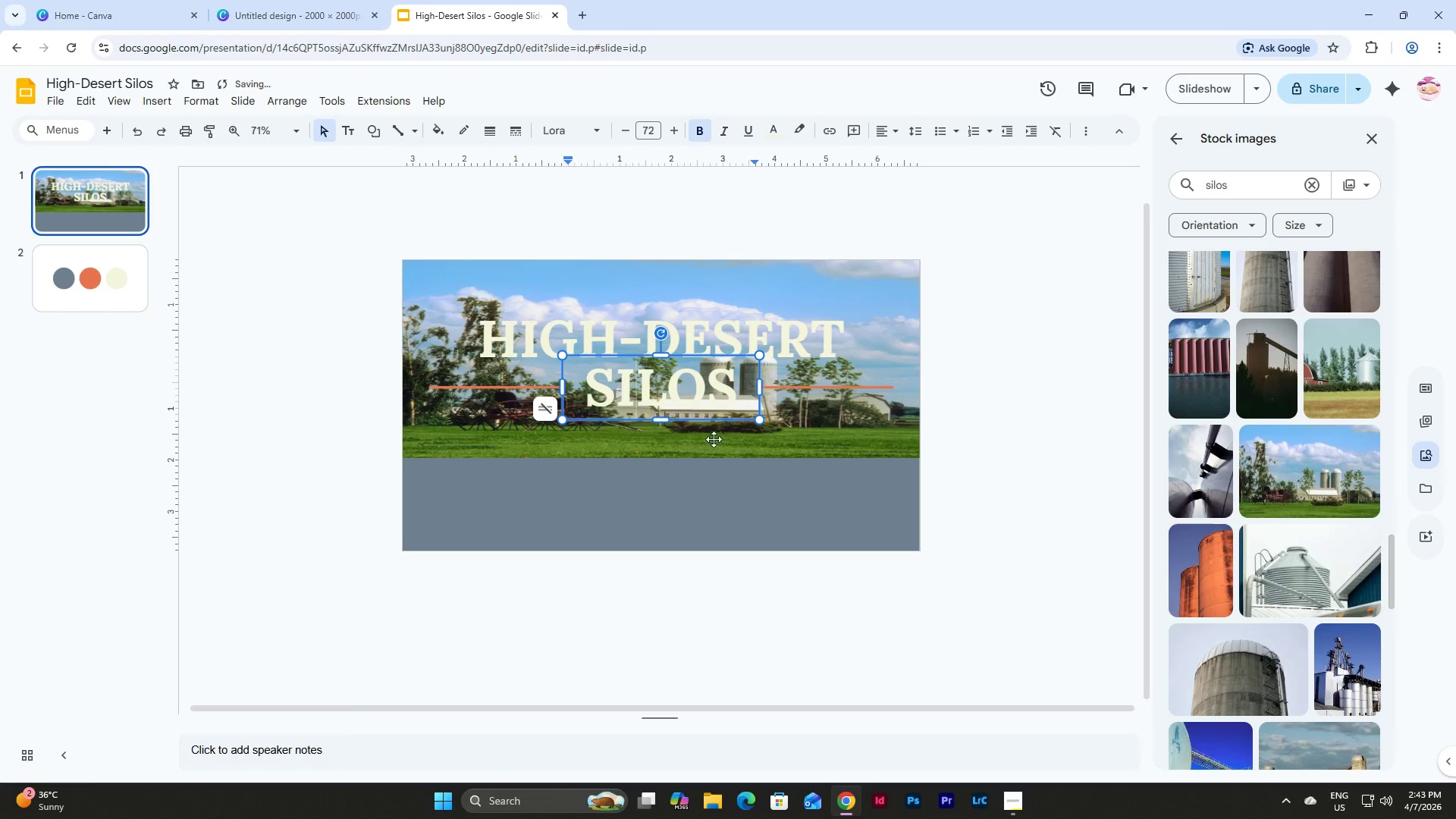 
left_click([718, 444])
 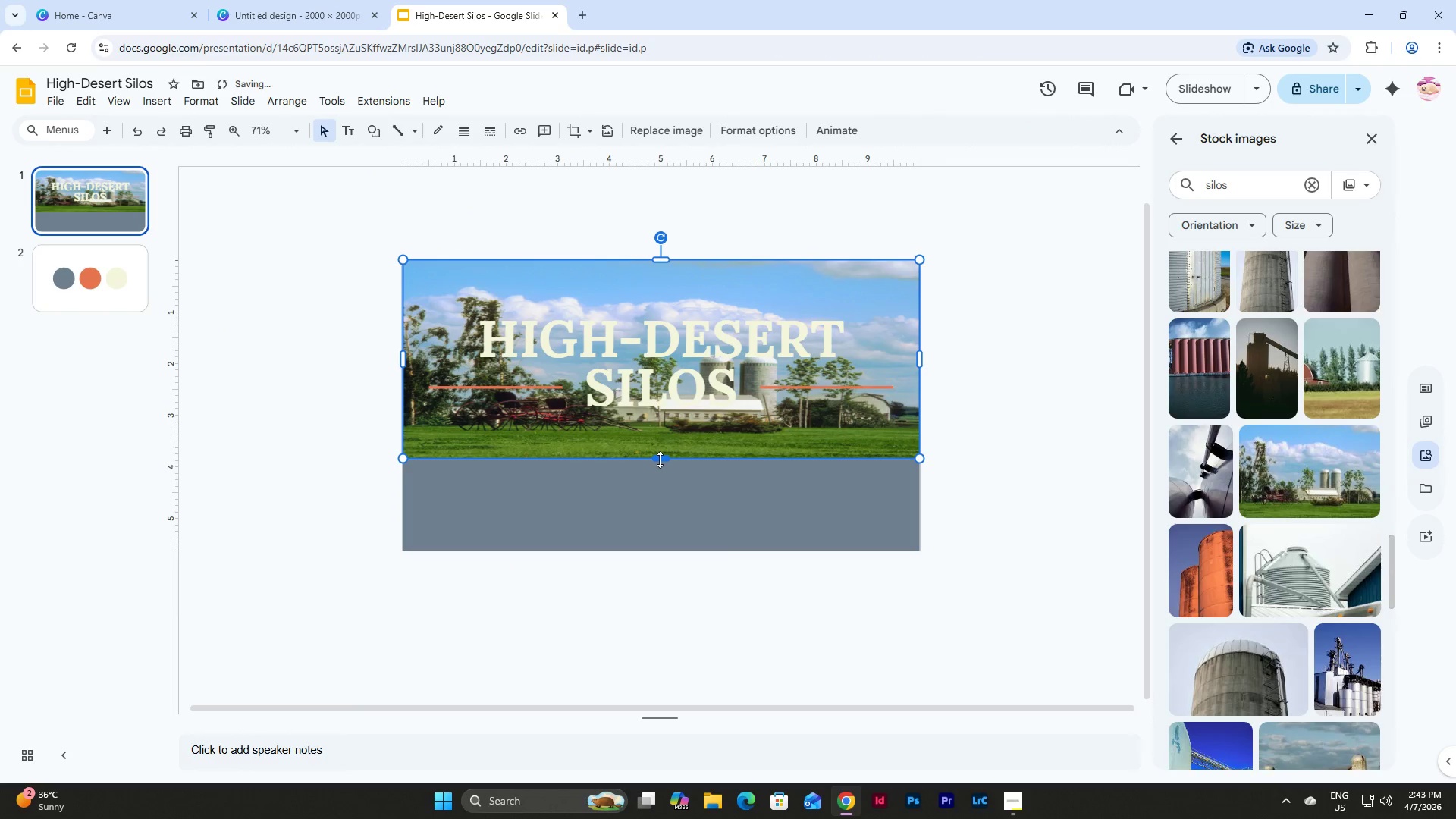 
left_click_drag(start_coordinate=[660, 460], to_coordinate=[656, 548])
 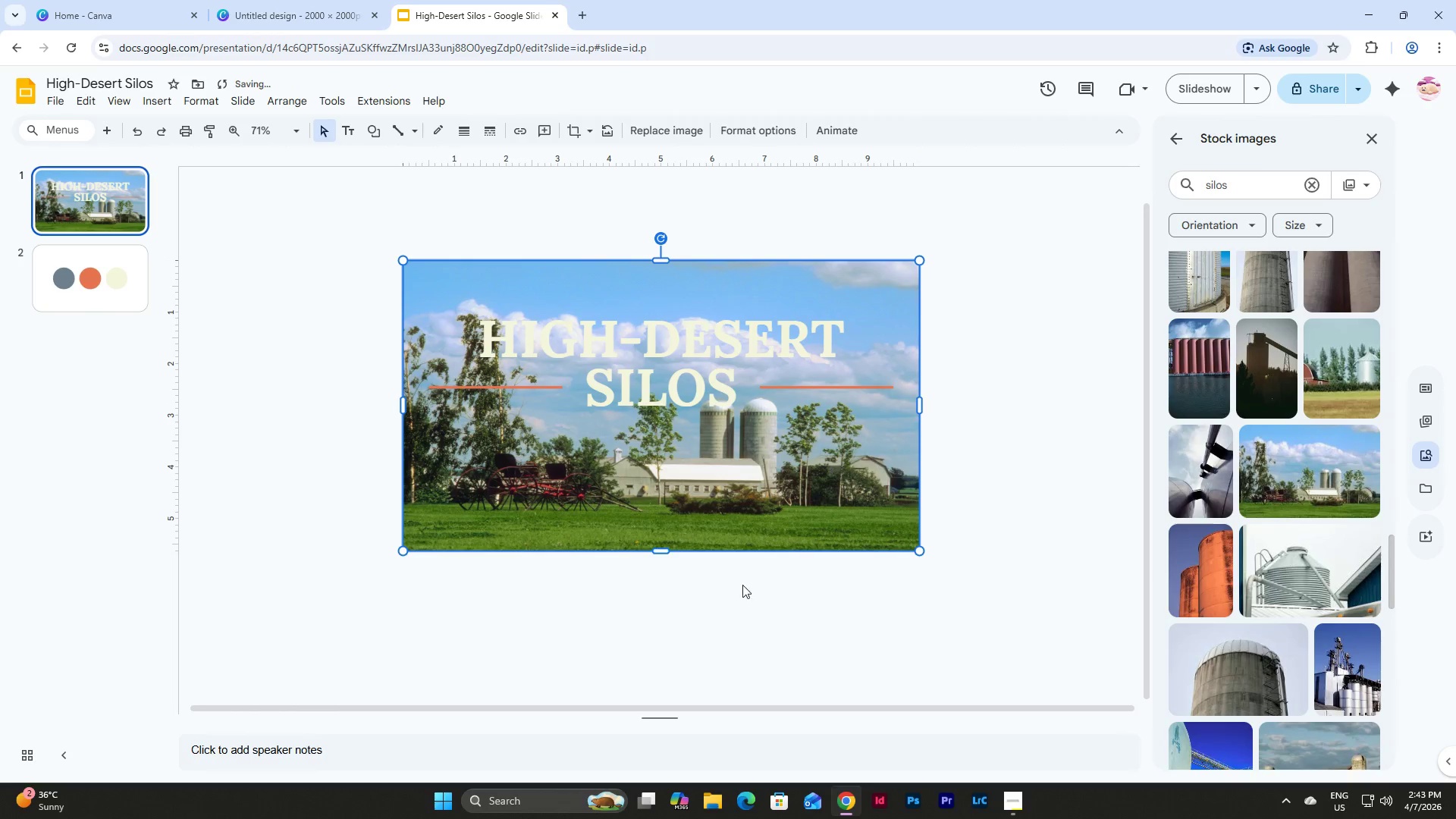 
left_click([742, 585])
 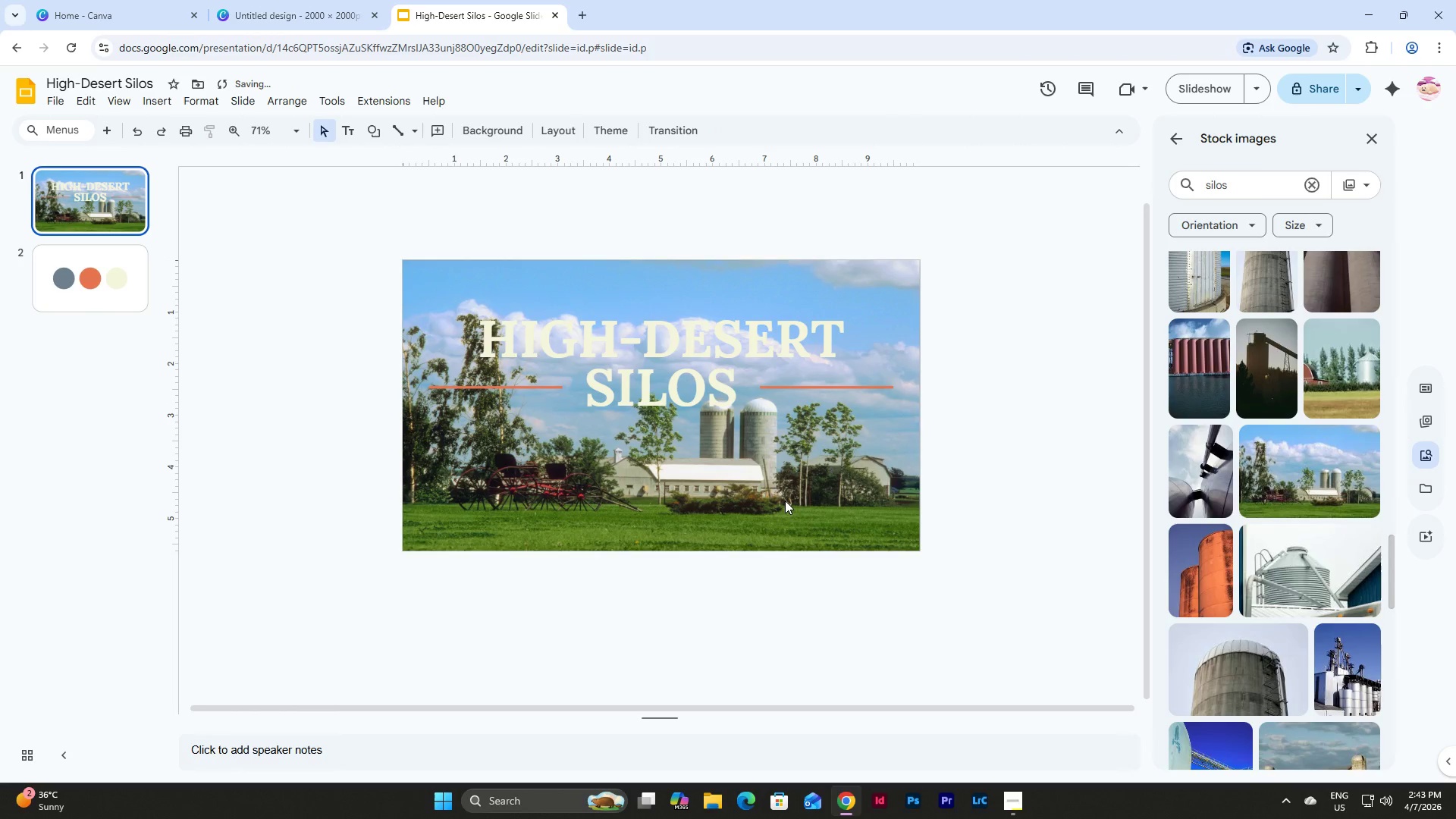 
left_click([785, 500])
 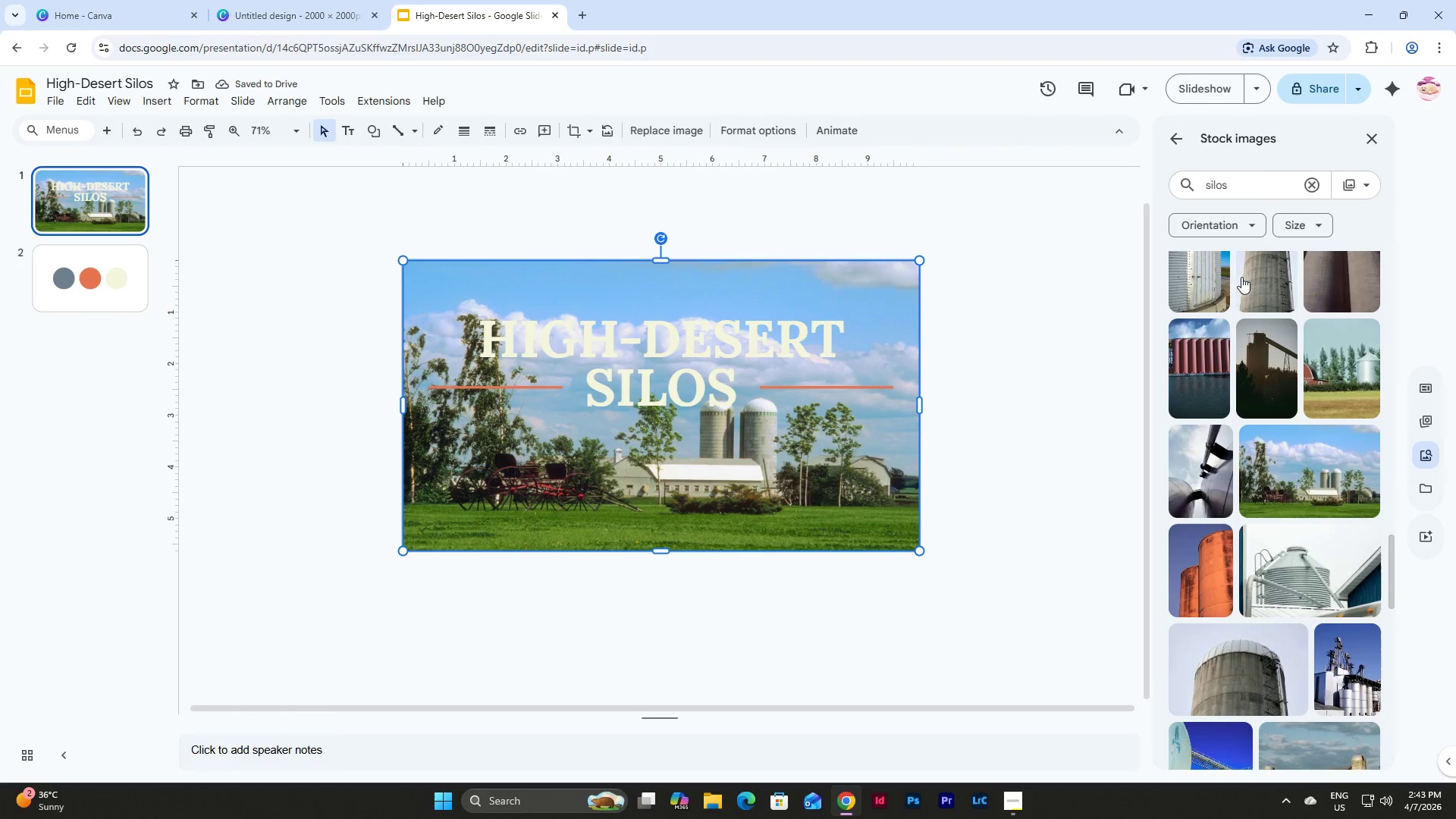 
left_click([755, 130])
 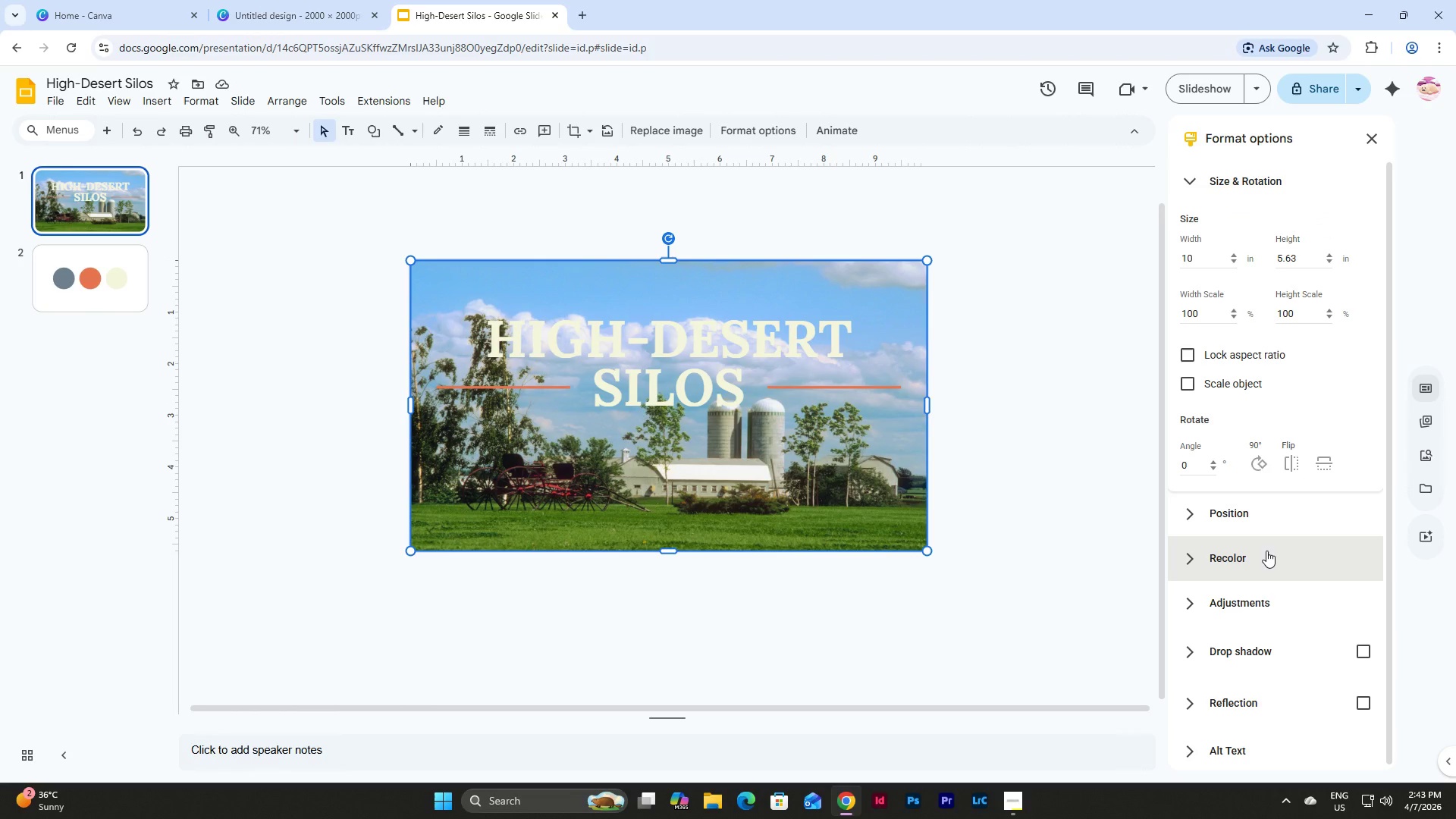 
left_click([1261, 525])
 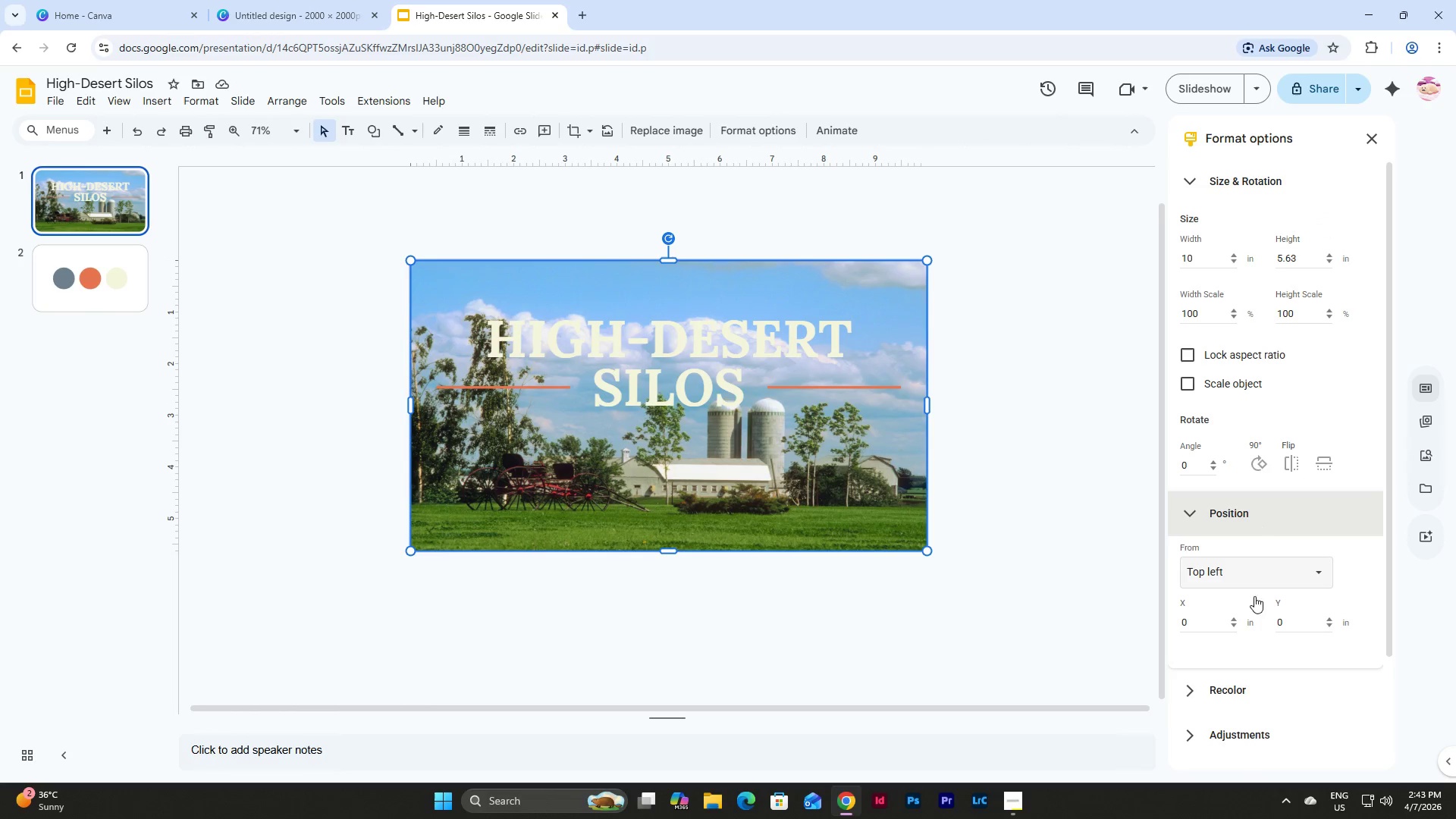 
left_click([1241, 697])
 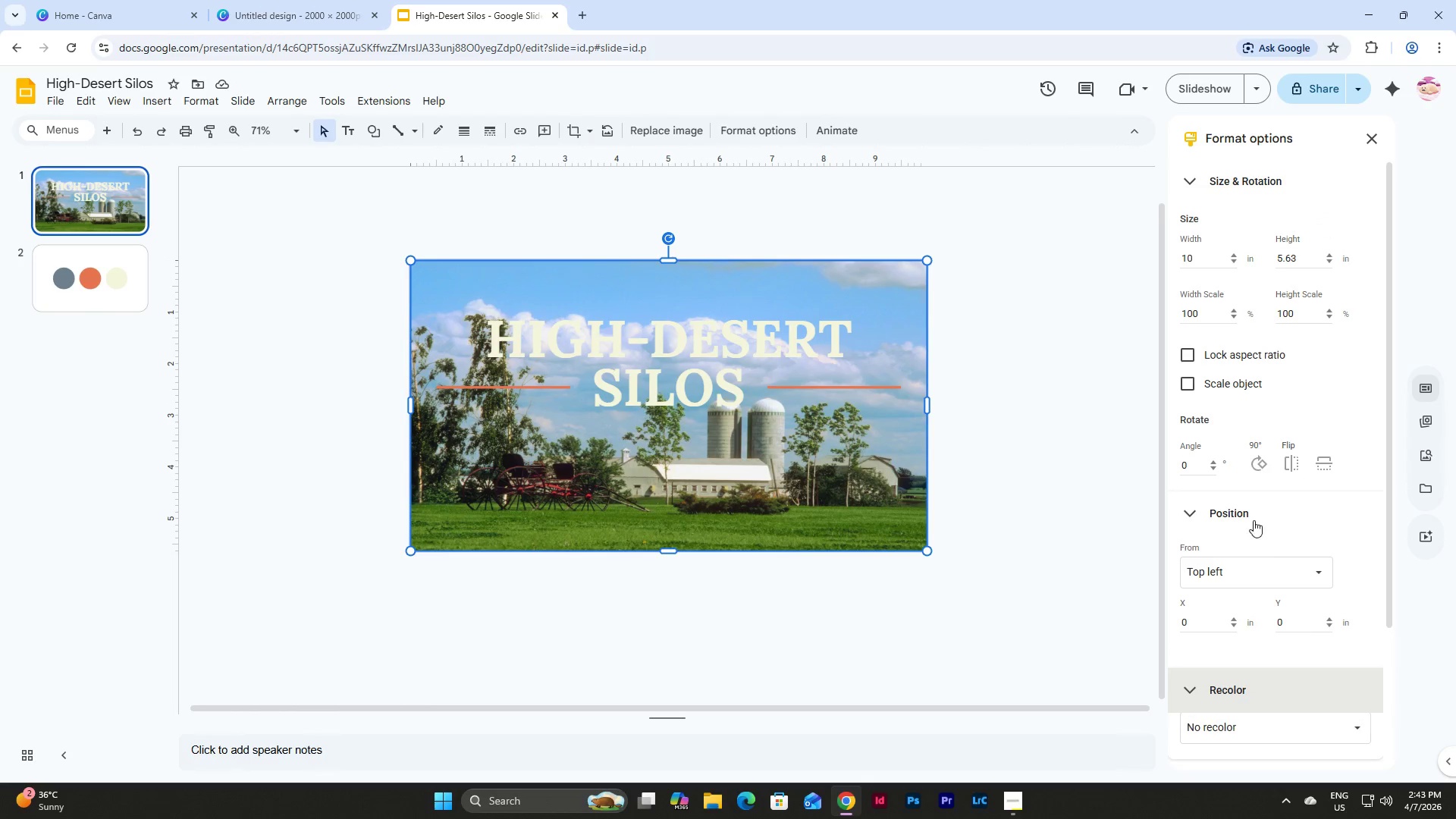 
scroll: coordinate [1254, 520], scroll_direction: down, amount: 5.0
 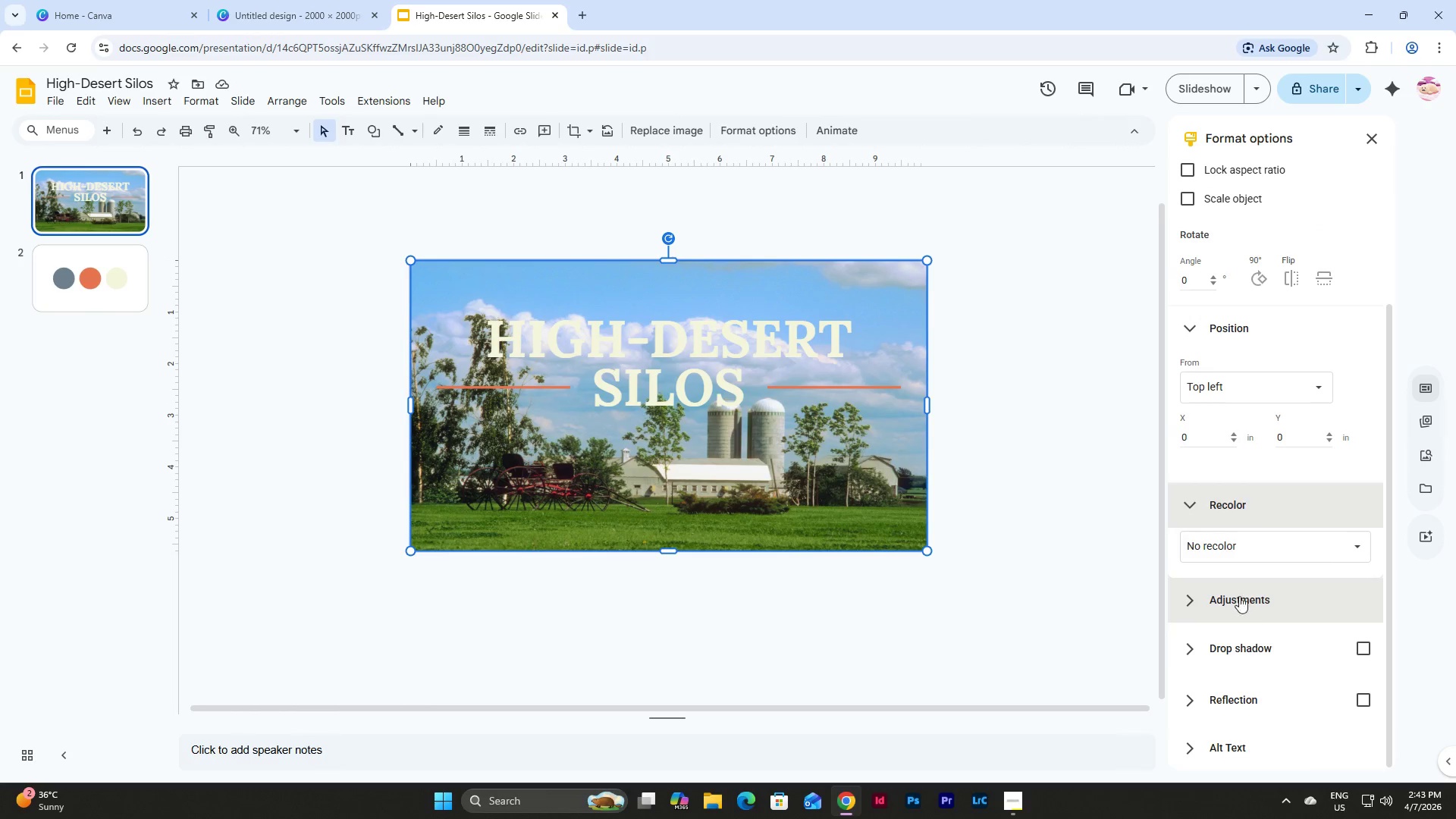 
left_click([1238, 595])
 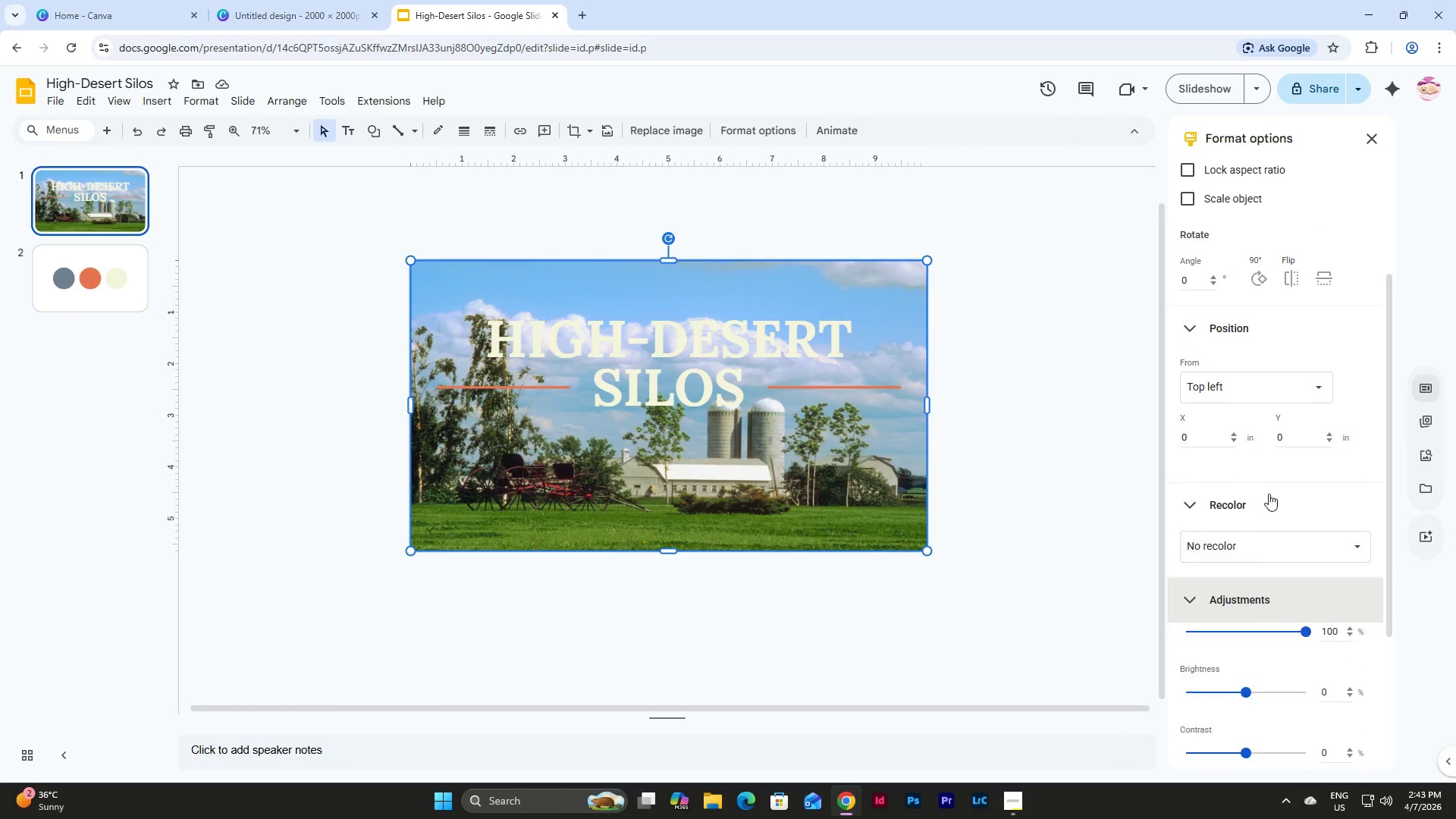 
scroll: coordinate [1269, 494], scroll_direction: down, amount: 4.0
 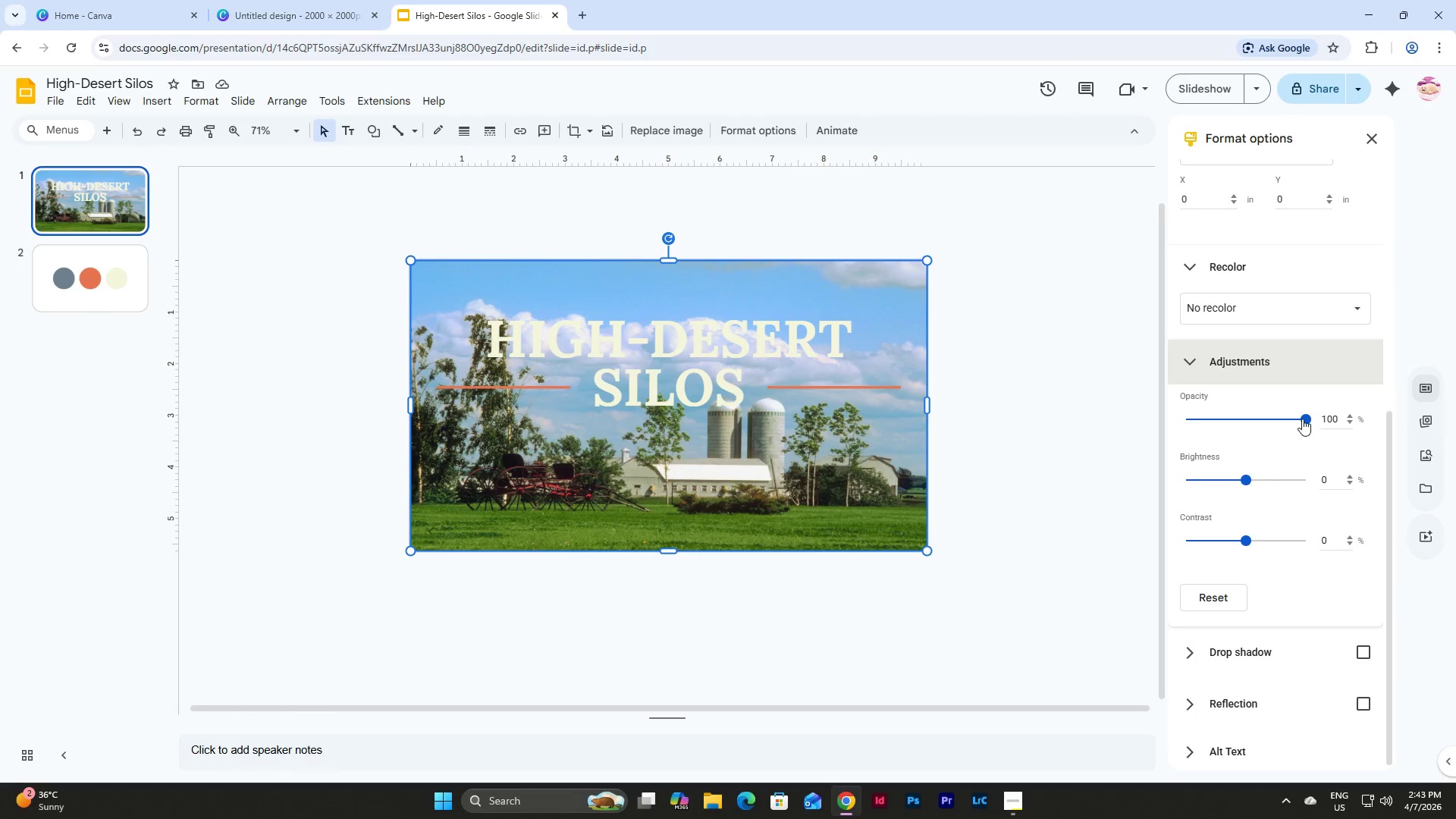 
left_click_drag(start_coordinate=[1302, 419], to_coordinate=[1198, 422])
 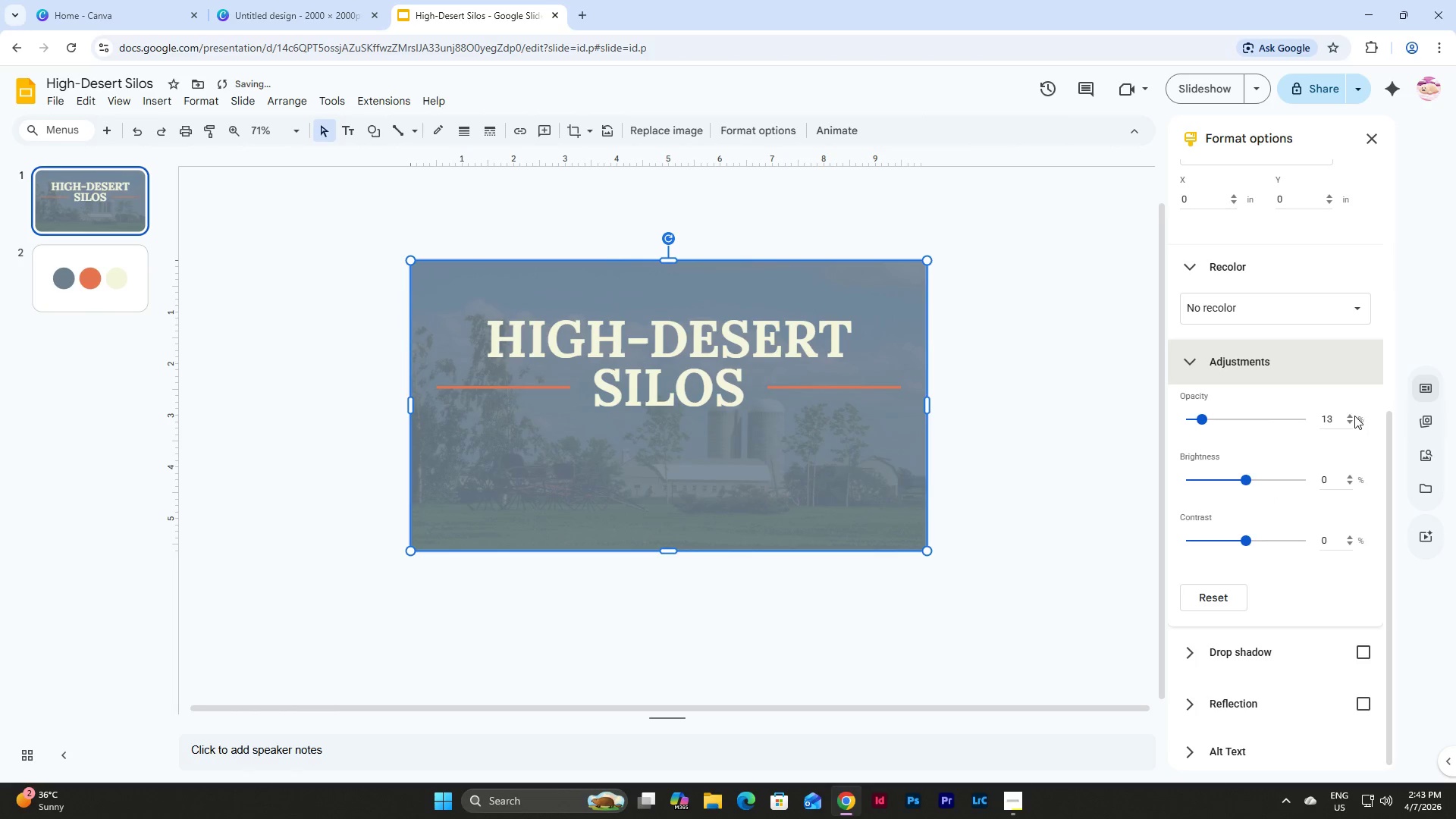 
double_click([1347, 416])
 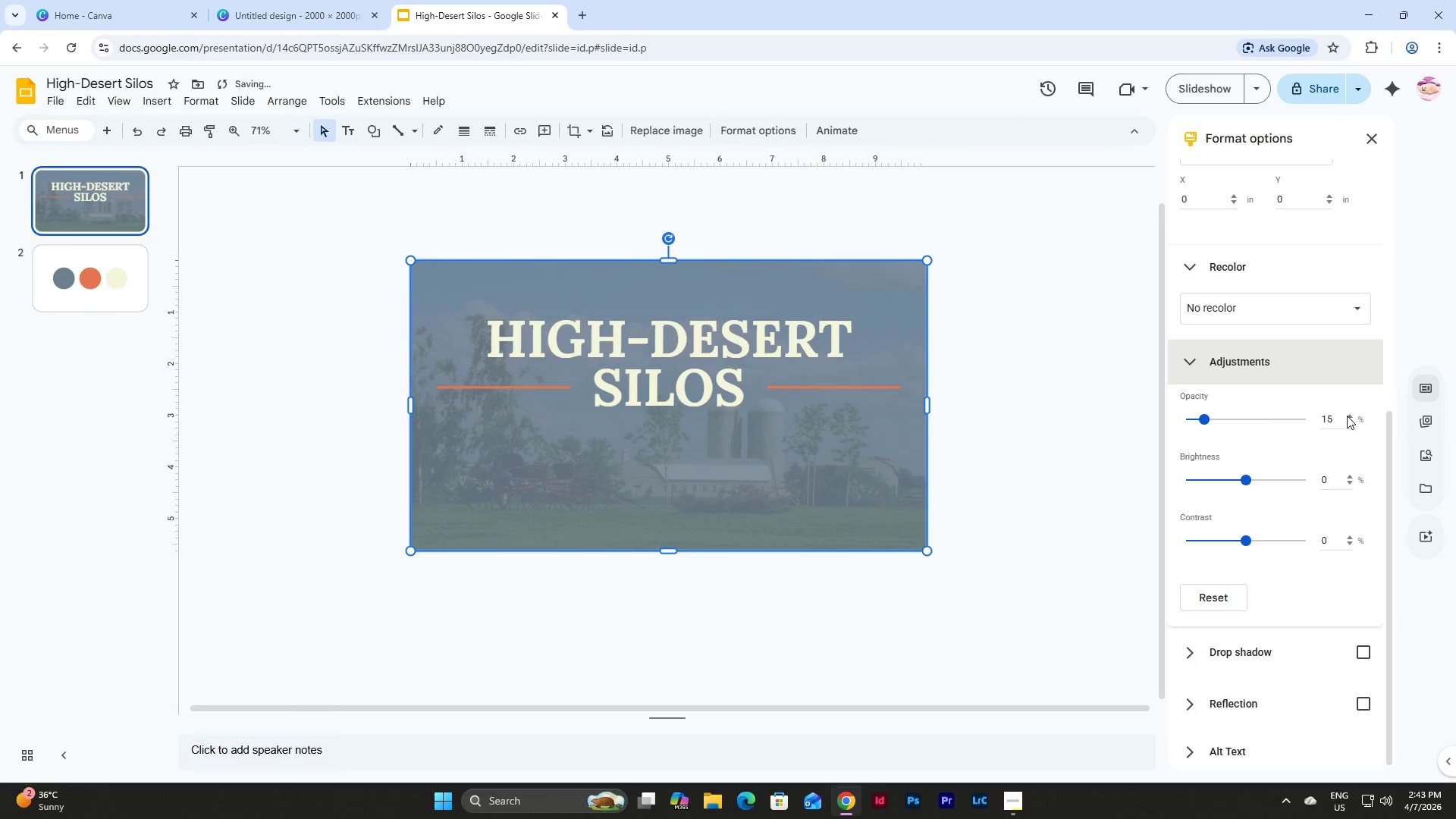 
triple_click([1347, 416])
 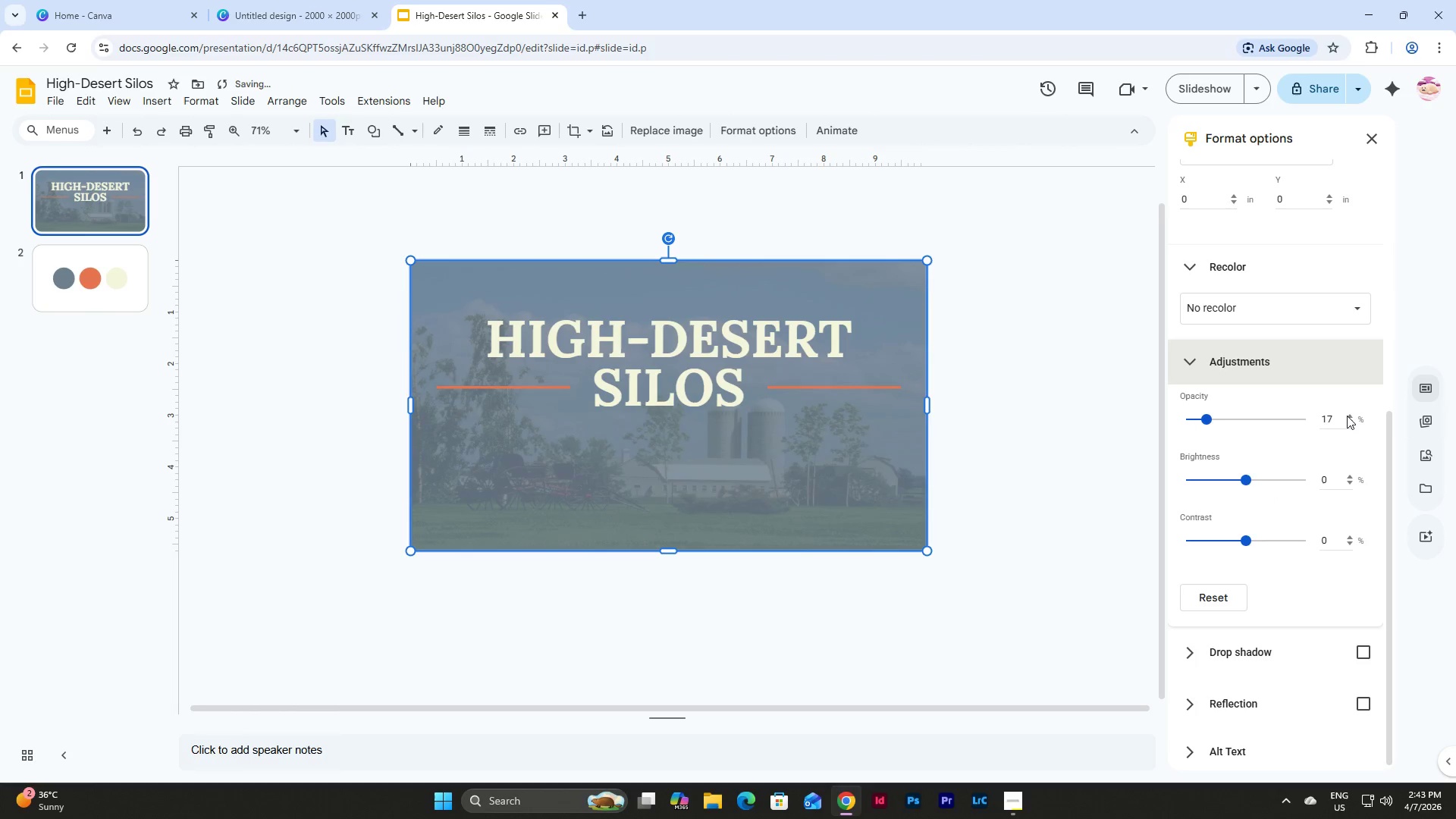 
triple_click([1347, 416])
 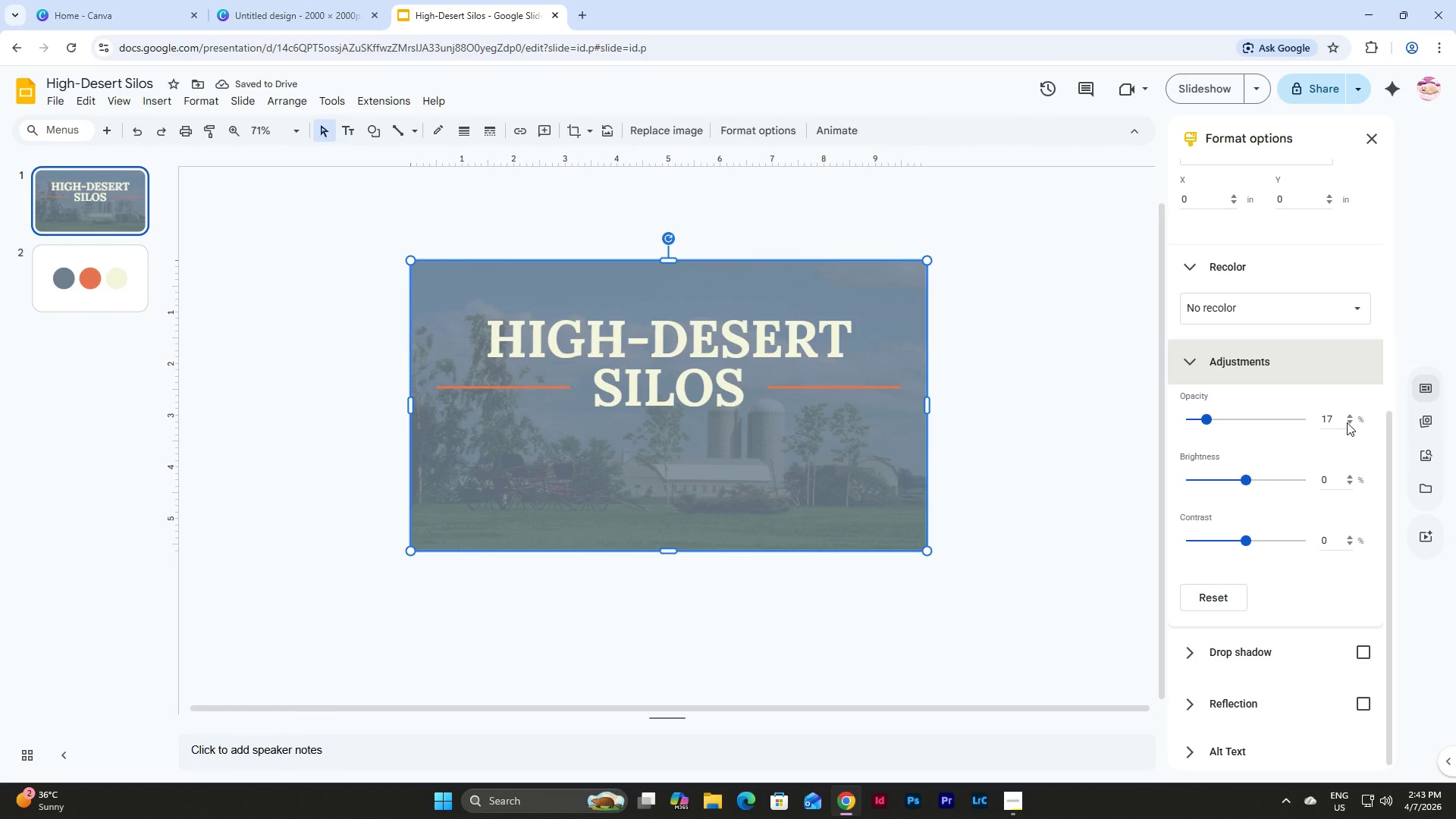 
left_click([1345, 428])
 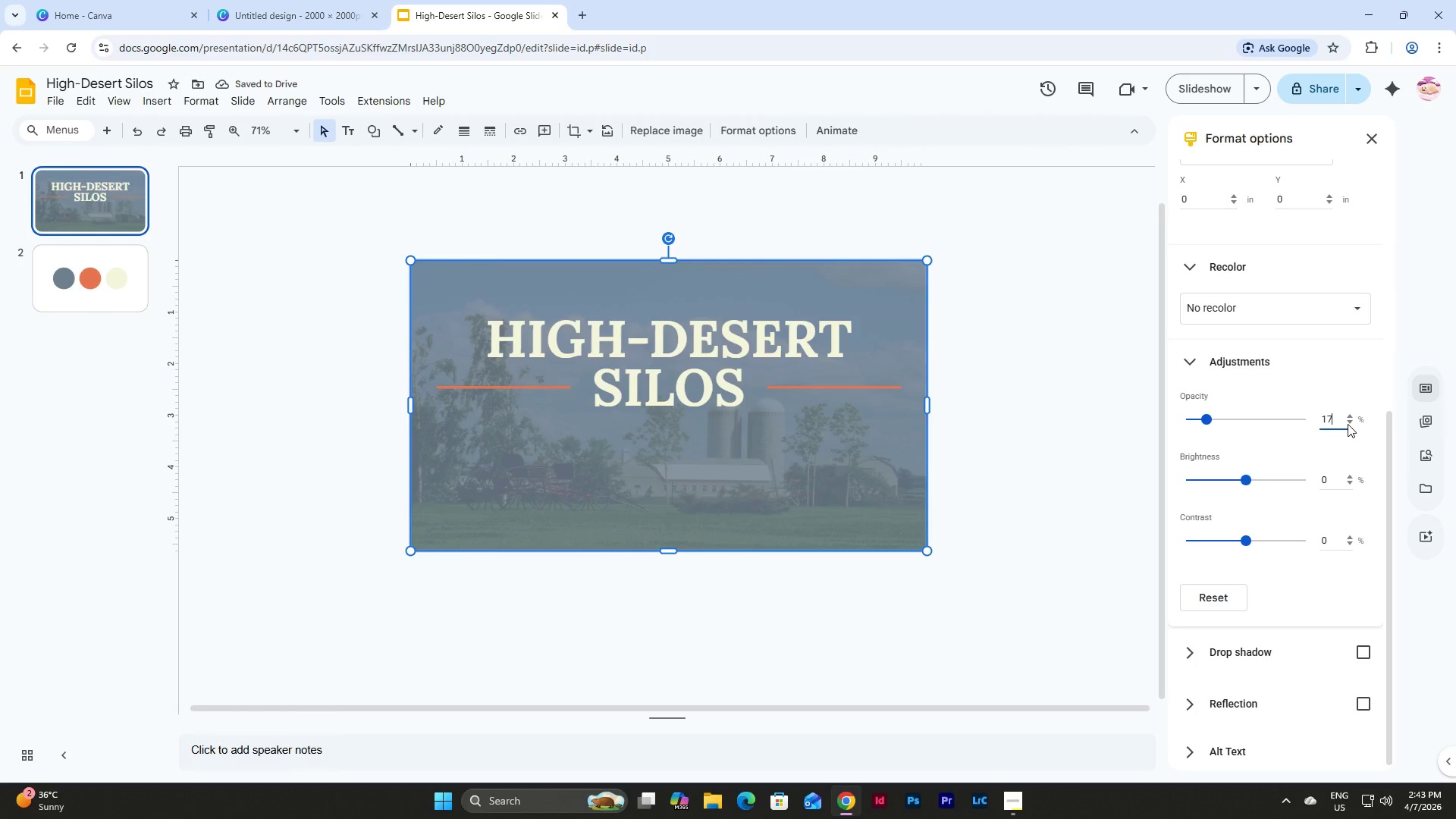 
left_click([1348, 424])
 